 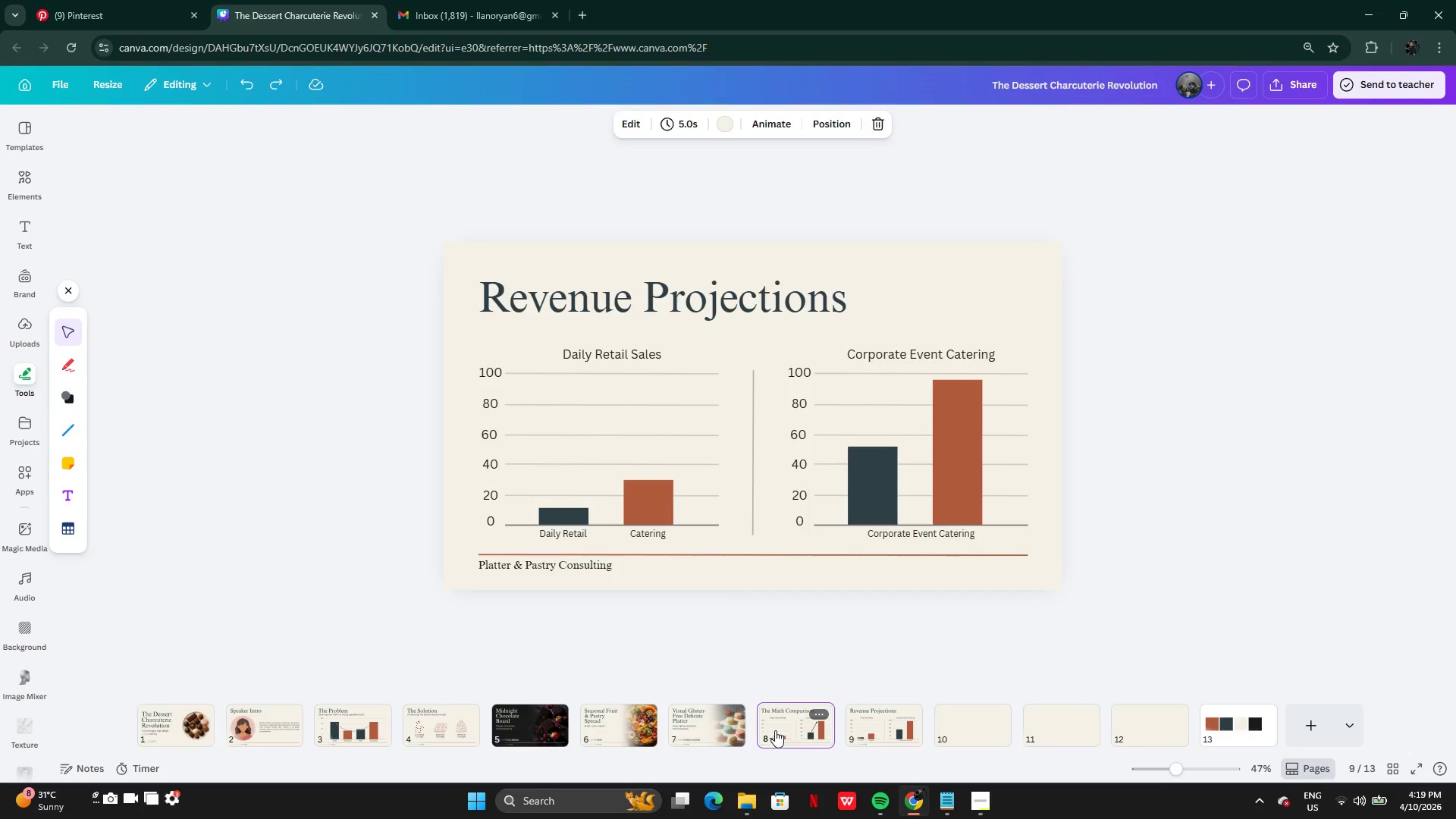 
left_click([699, 736])
 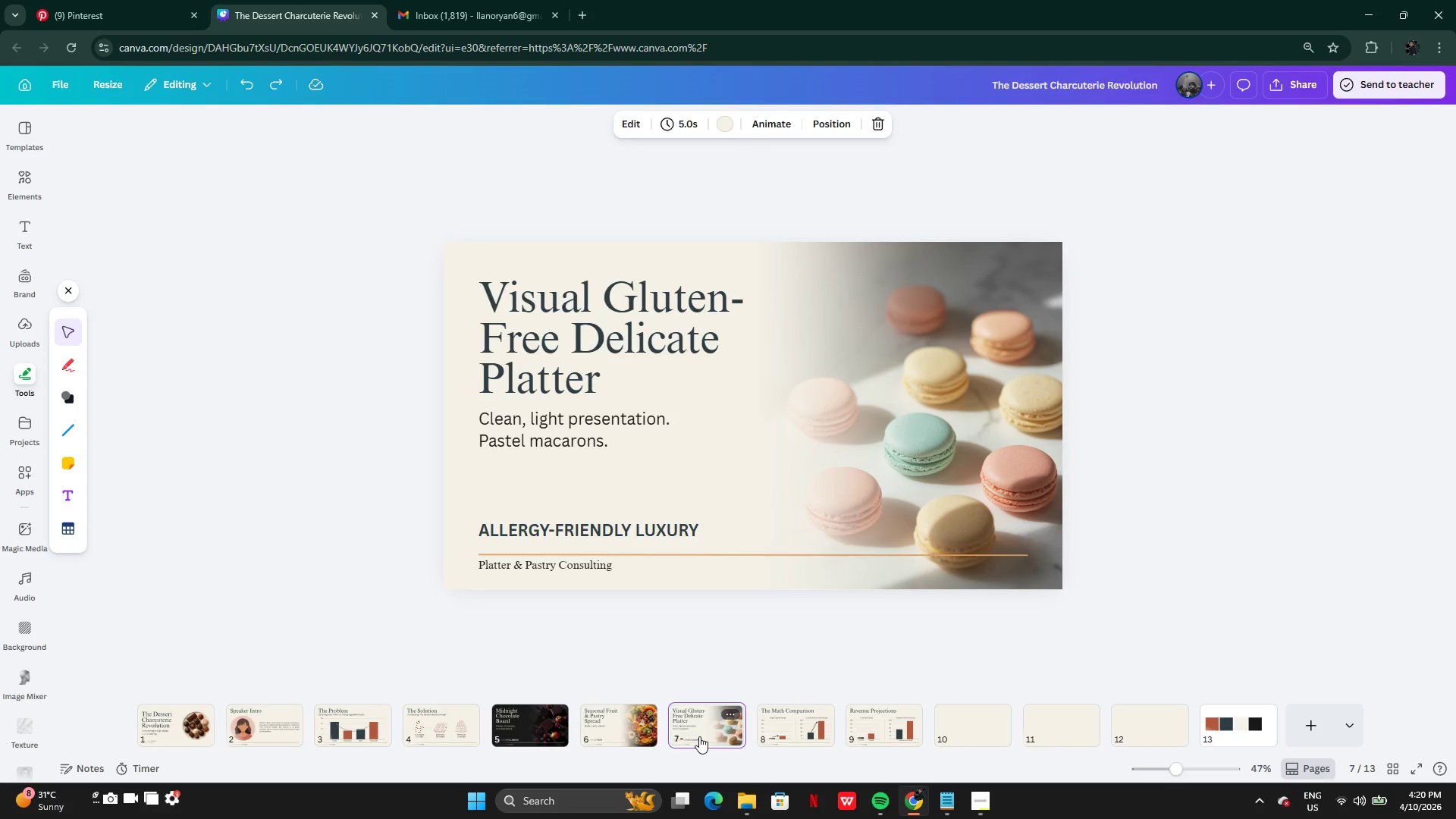 
wait(116.97)
 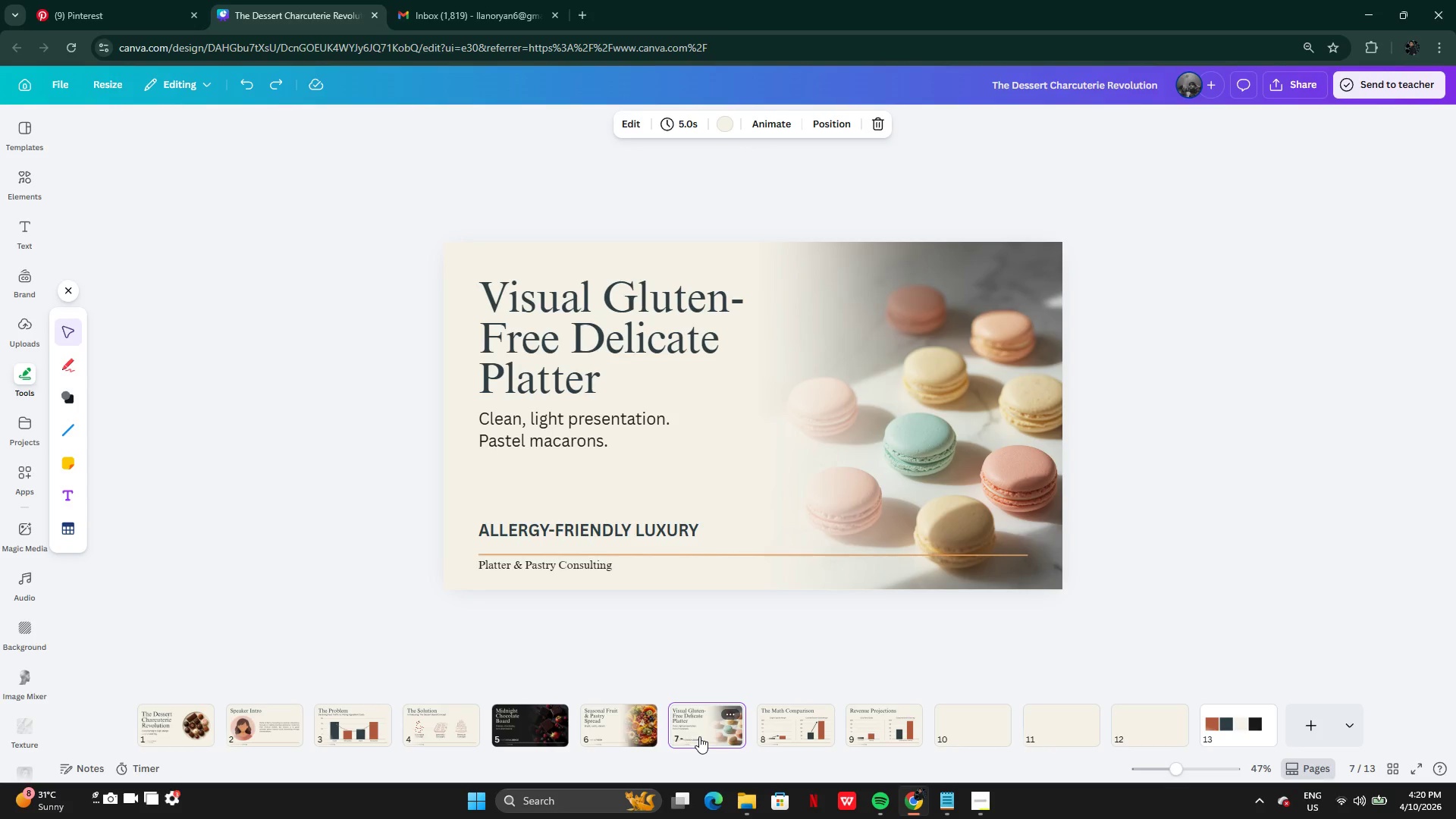 
left_click([912, 740])
 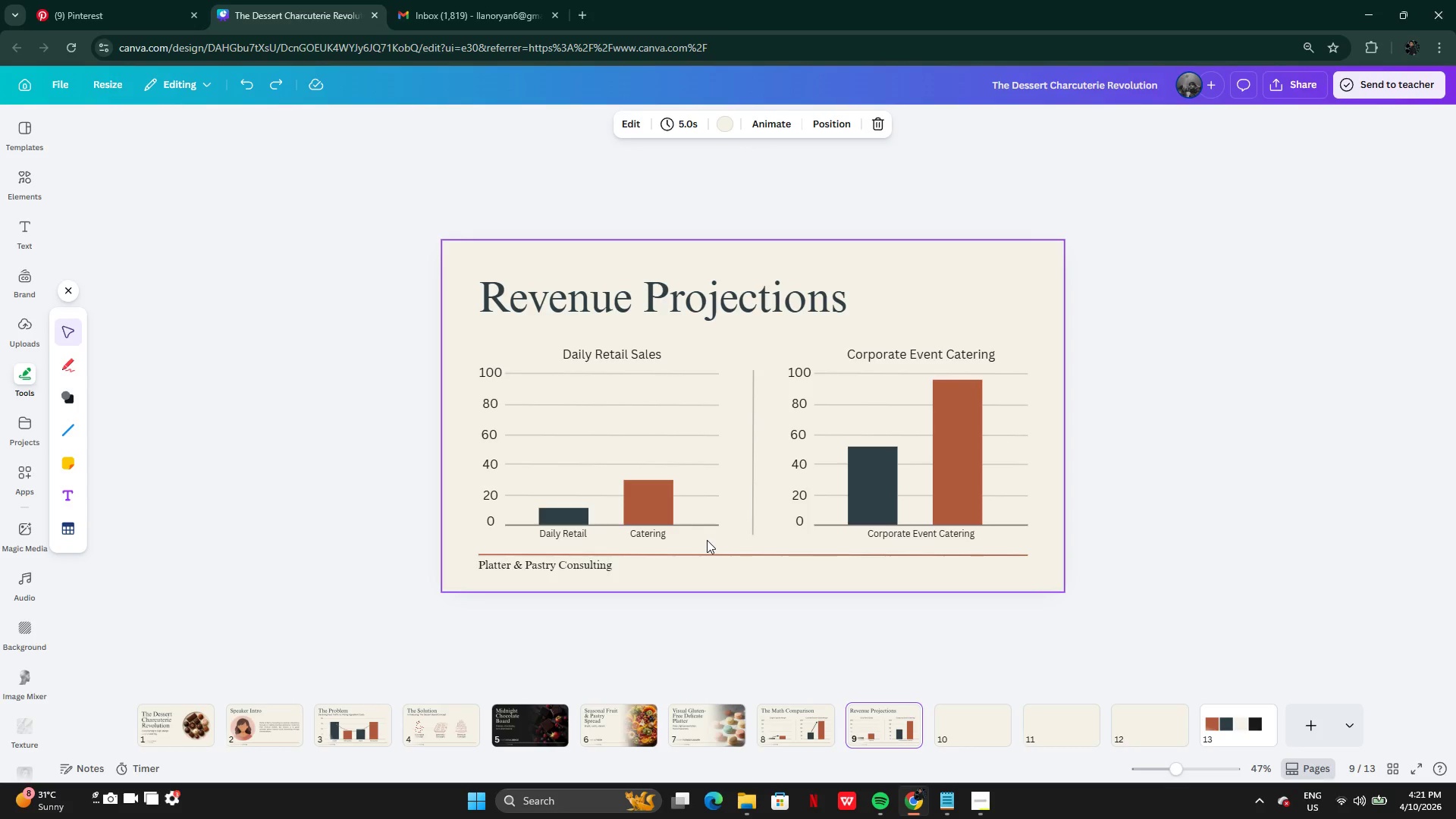 
wait(8.78)
 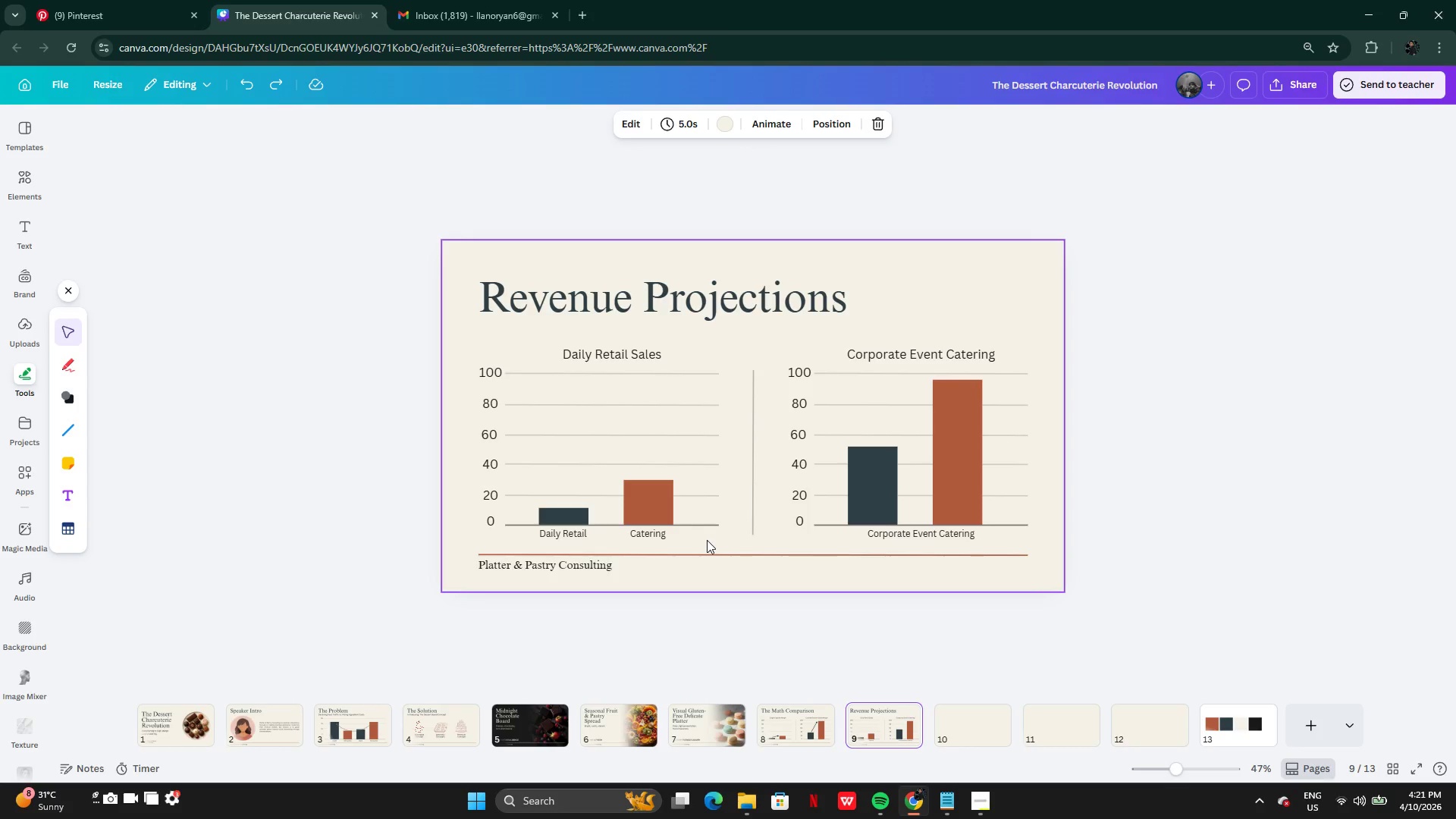 
scroll: coordinate [1200, 457], scroll_direction: up, amount: 2.0
 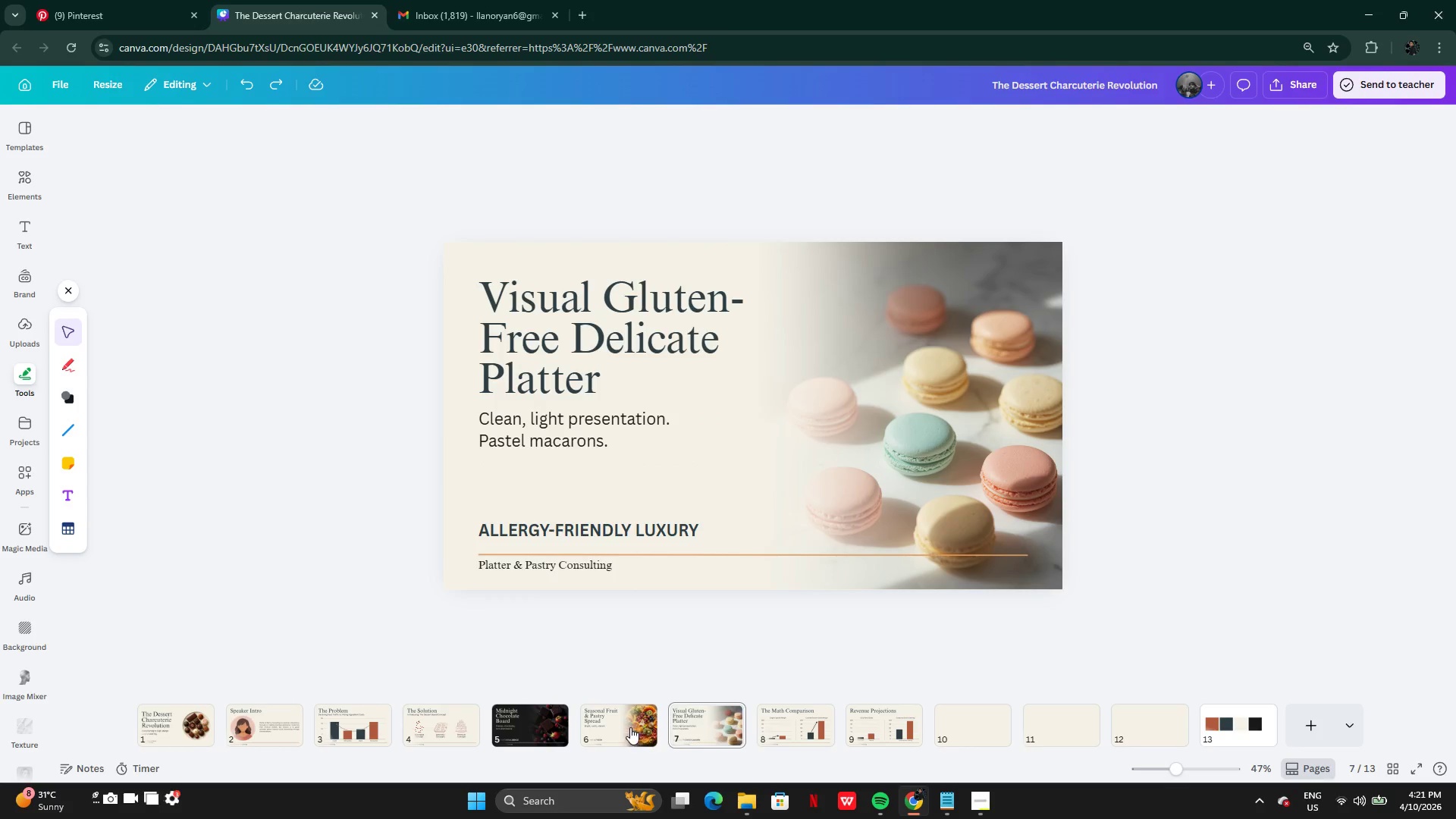 
double_click([695, 731])
 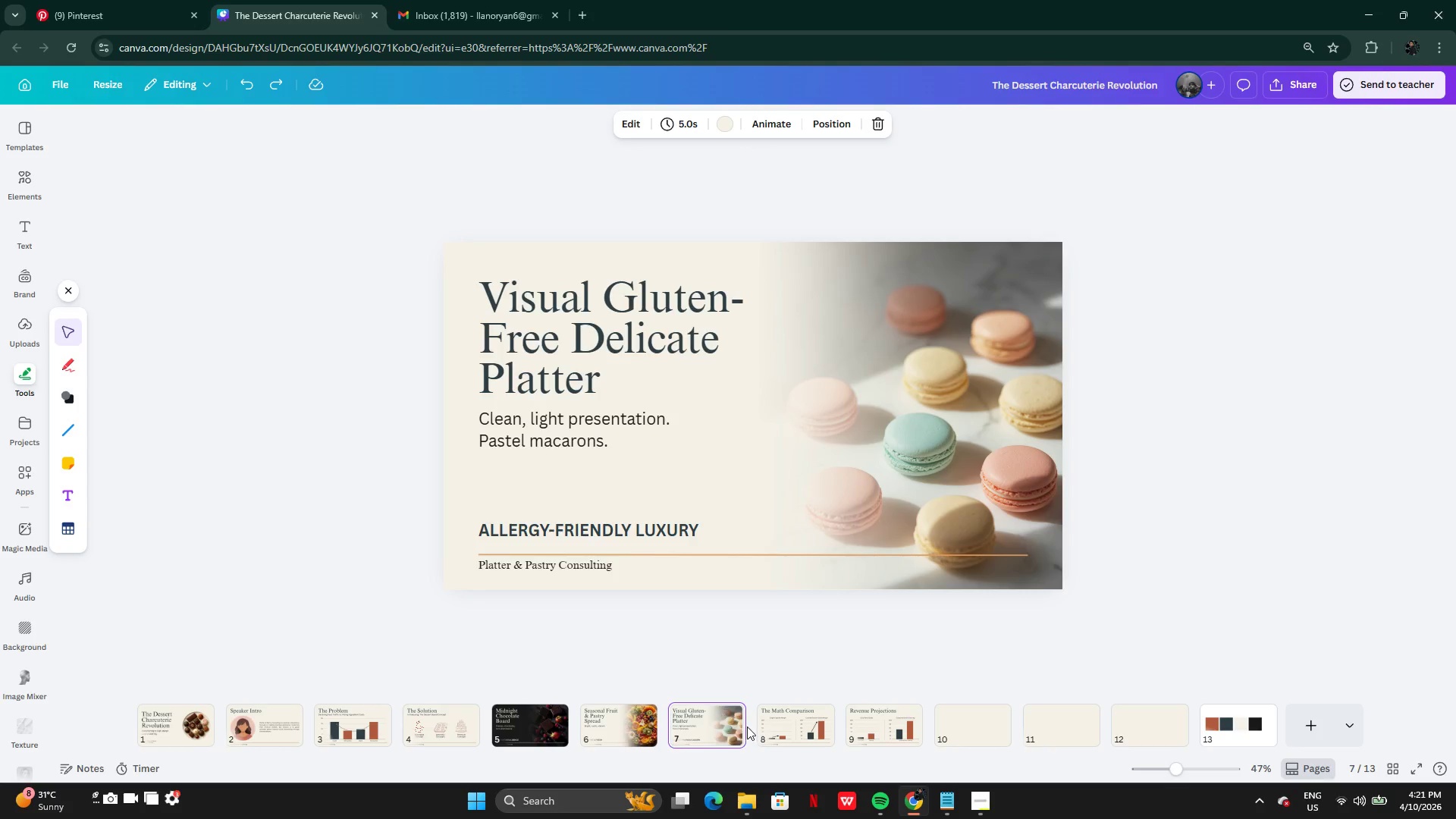 
left_click([747, 726])
 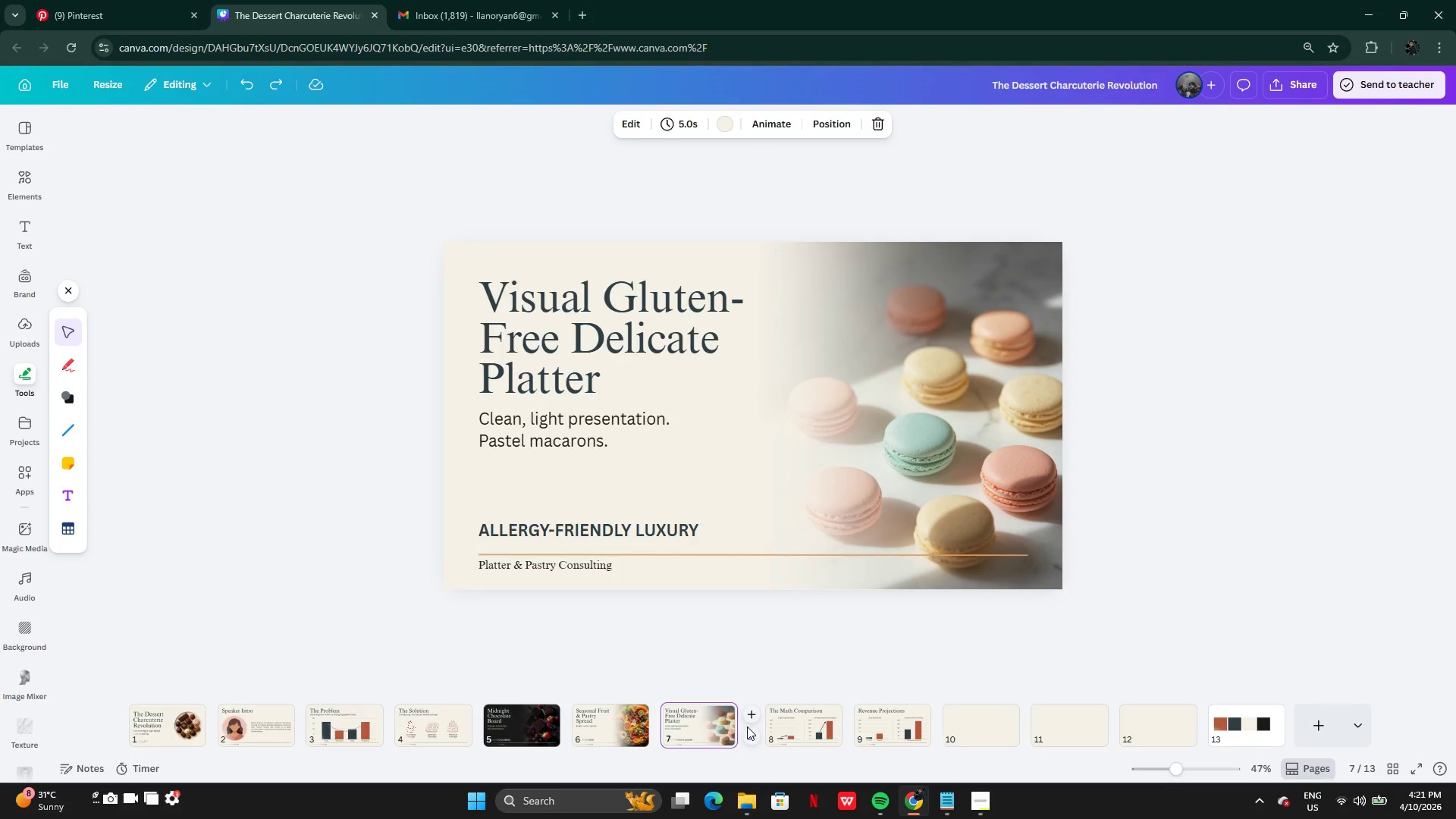 
wait(9.02)
 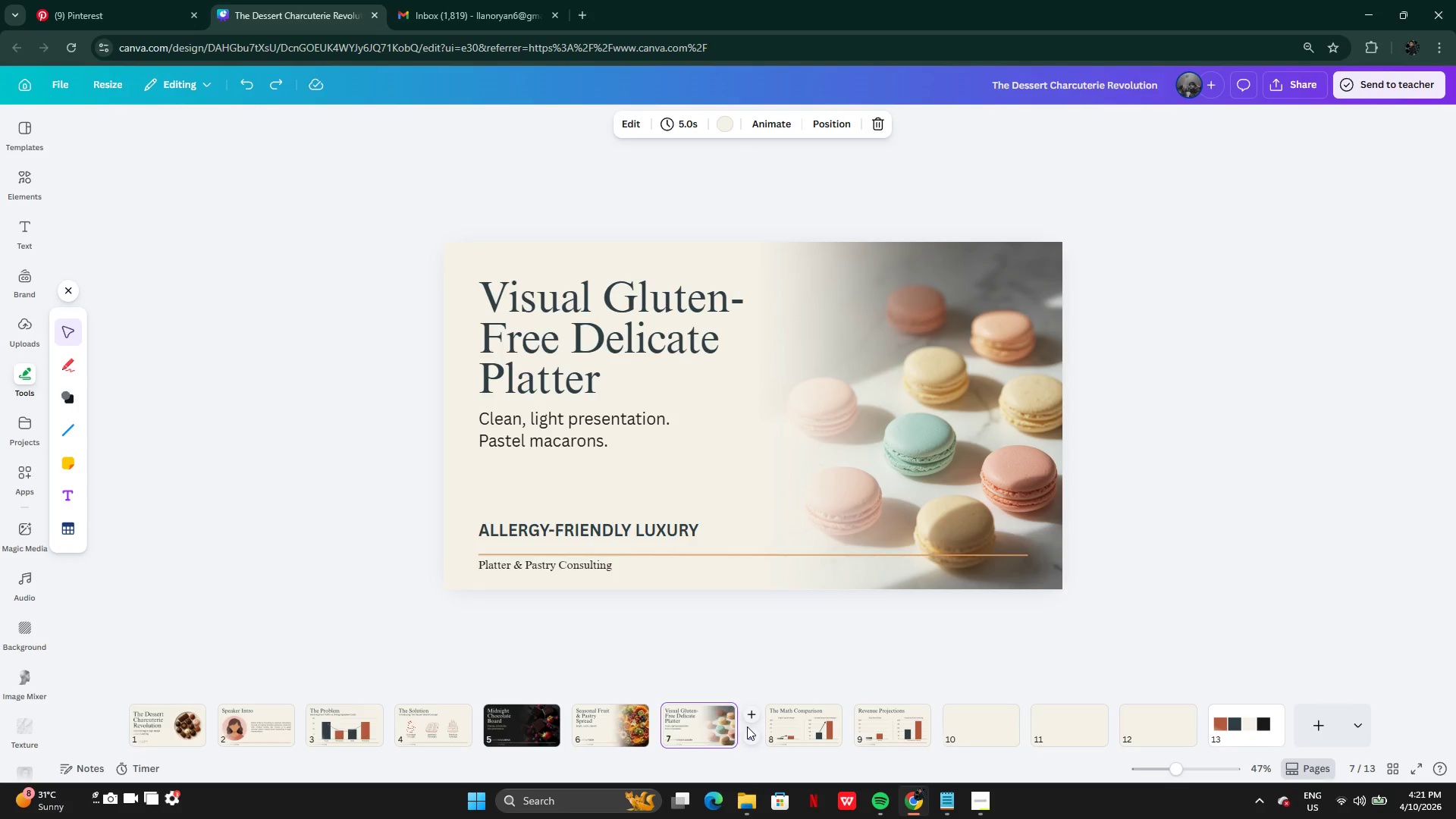 
left_click([967, 728])
 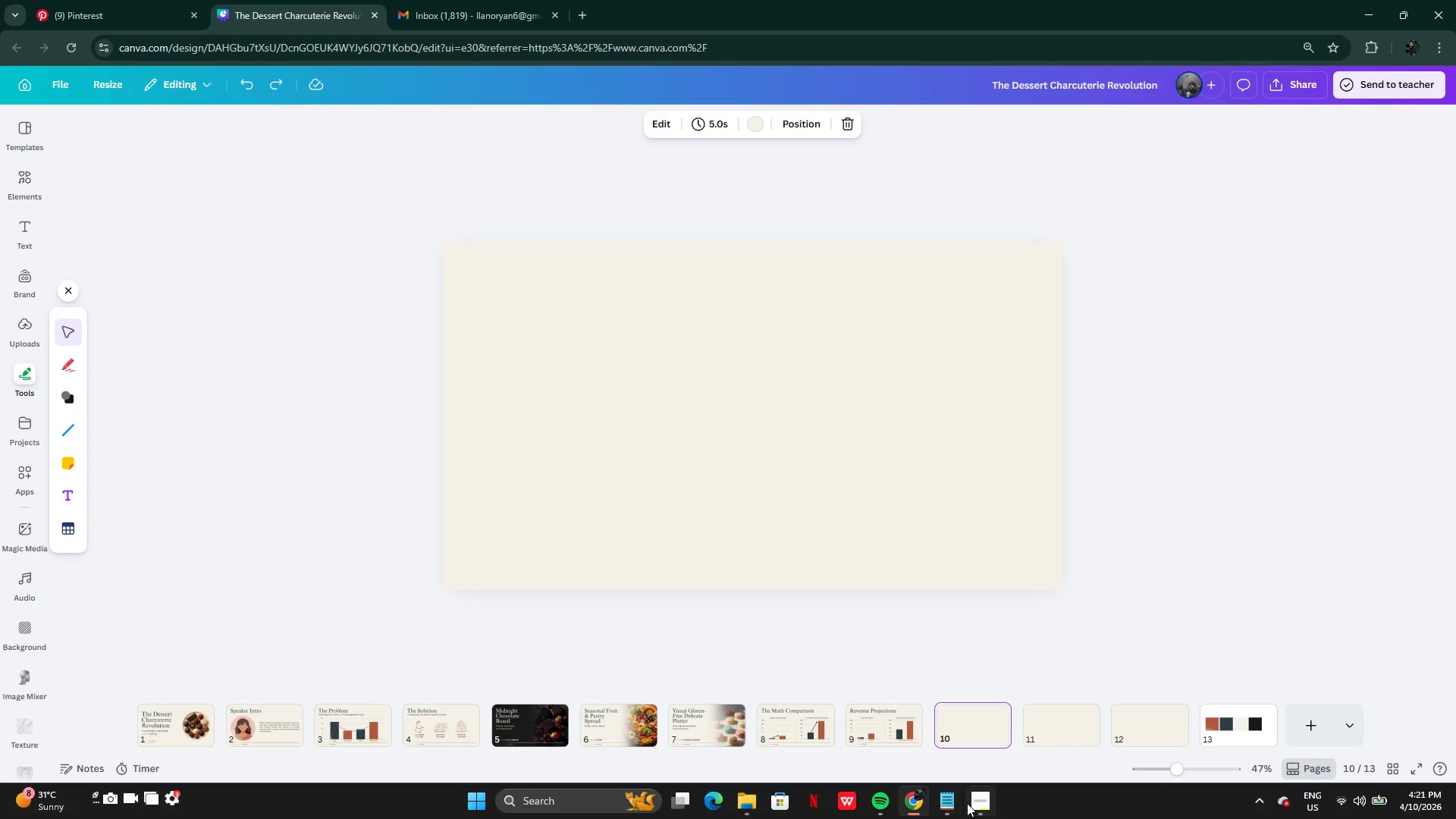 
left_click([946, 805])
 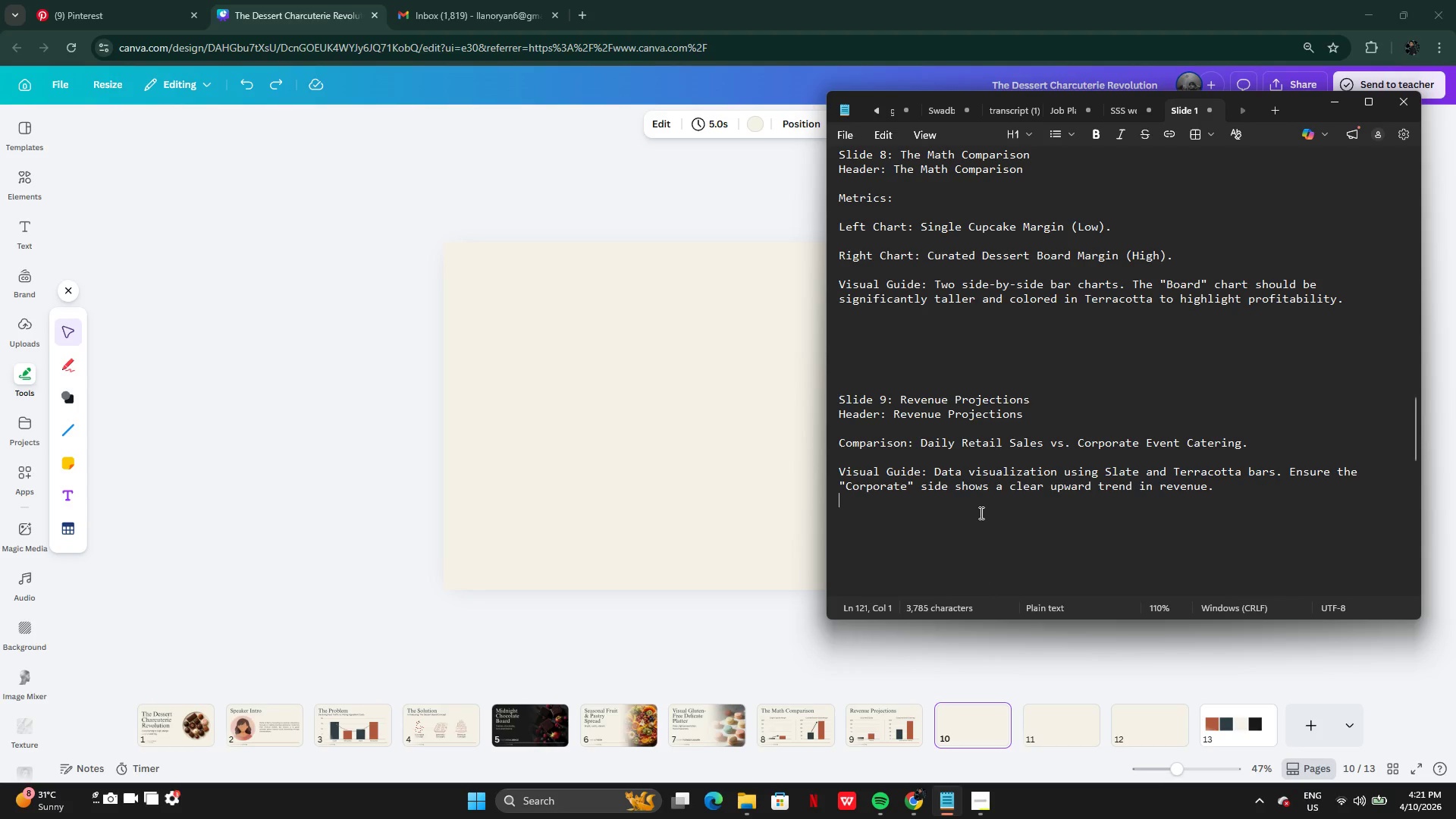 
scroll: coordinate [979, 511], scroll_direction: down, amount: 6.0
 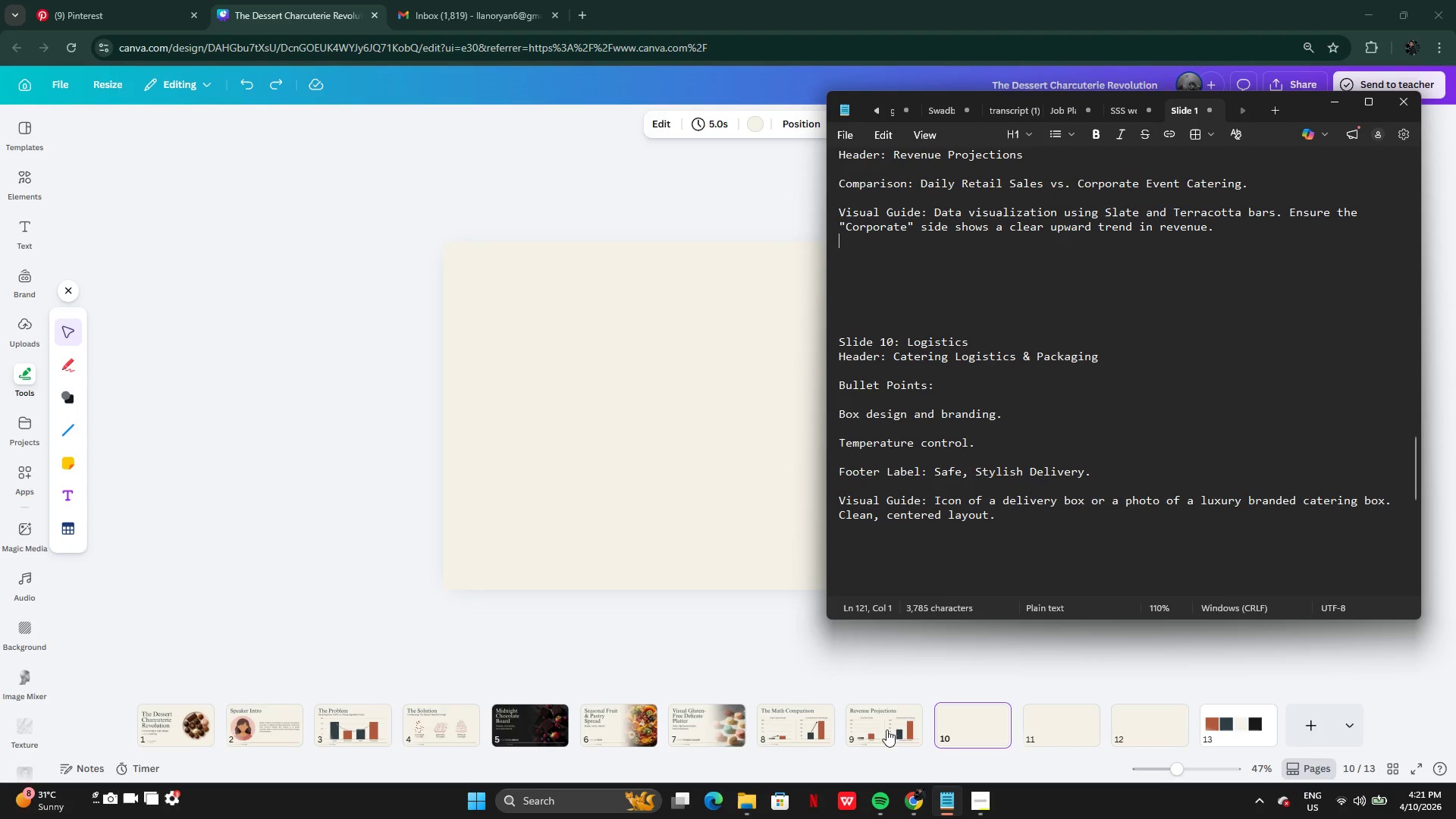 
left_click([710, 731])
 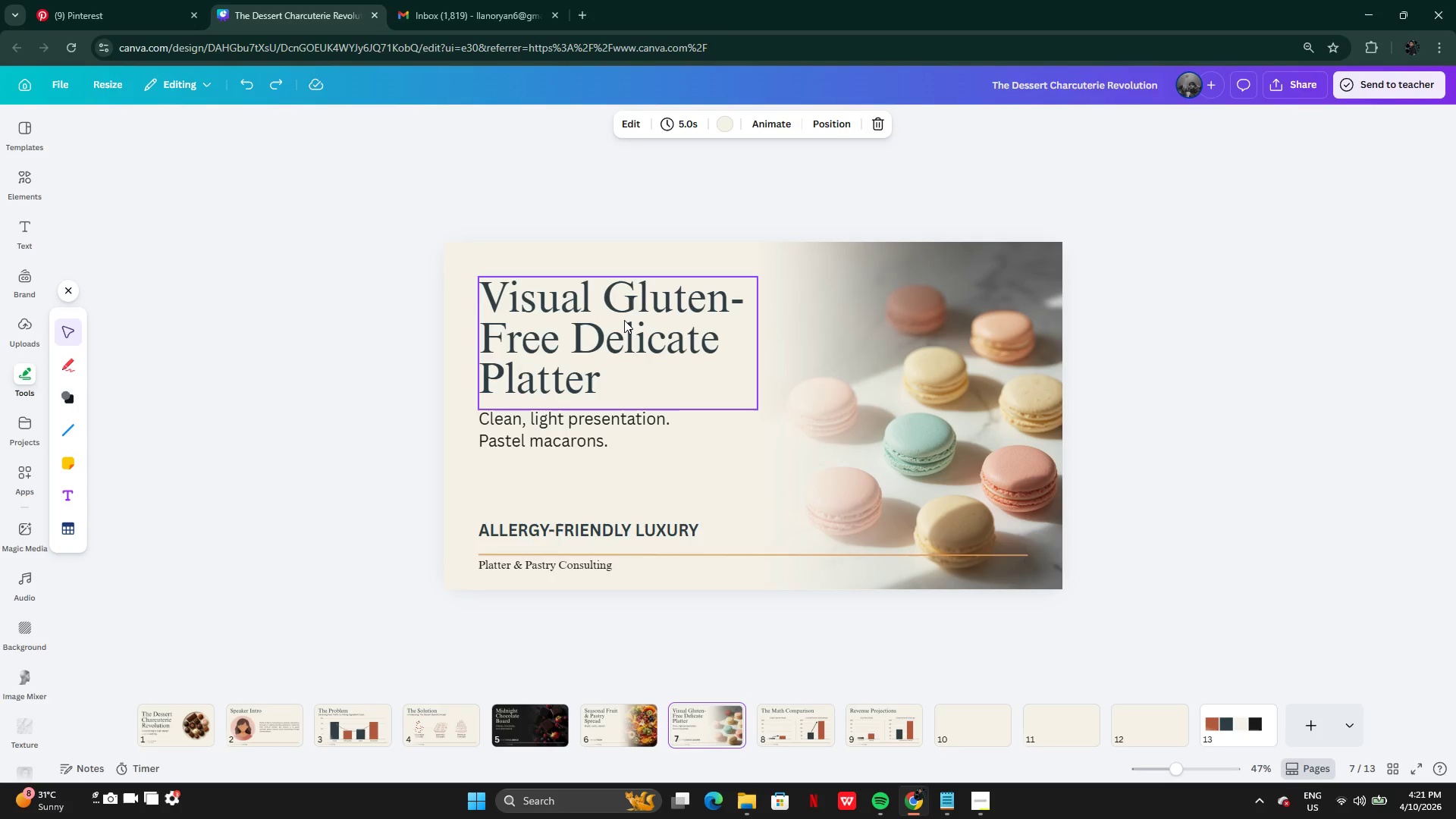 
hold_key(key=ShiftLeft, duration=1.5)
left_click([624, 320])
 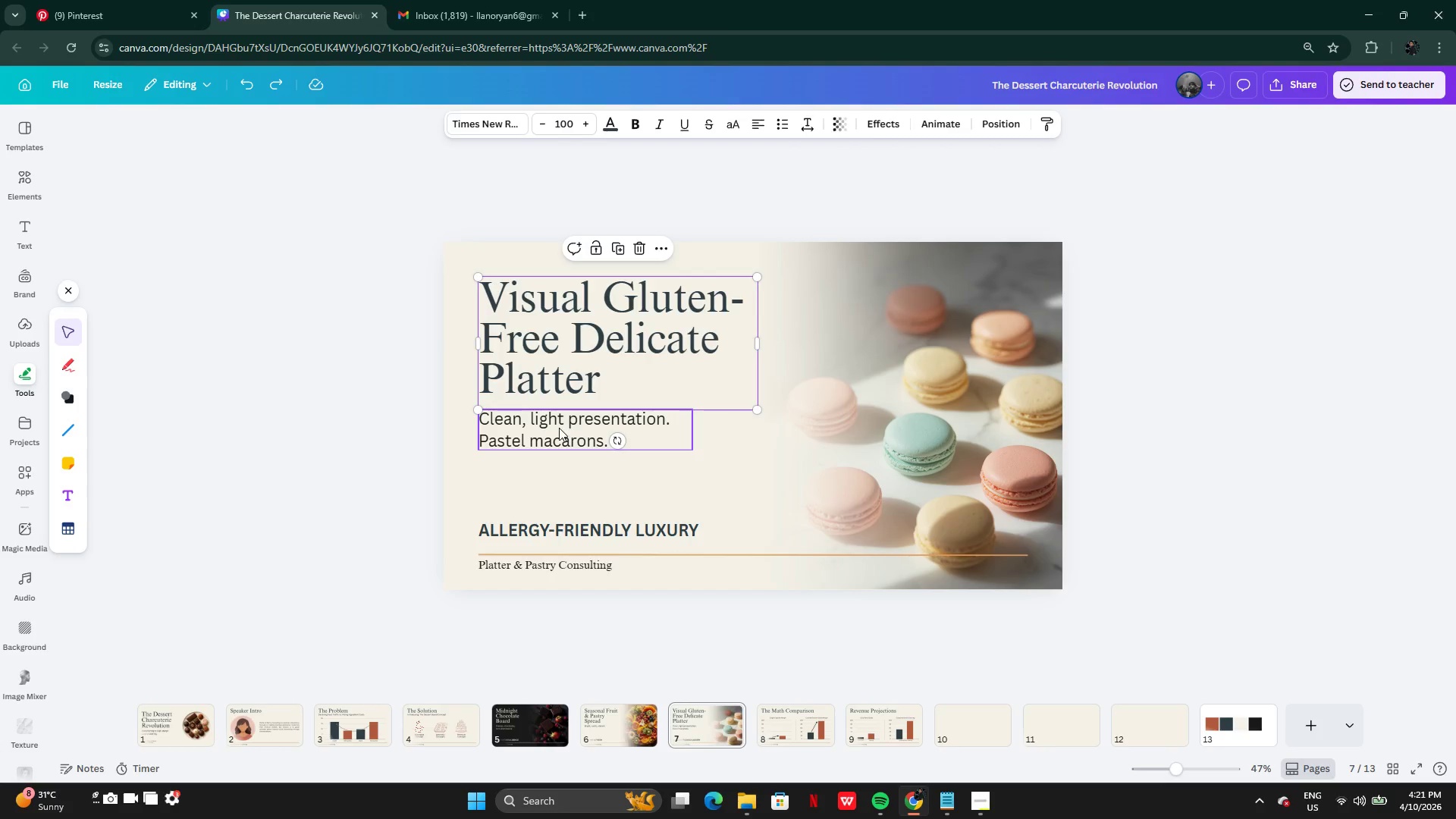 
left_click([559, 428])
 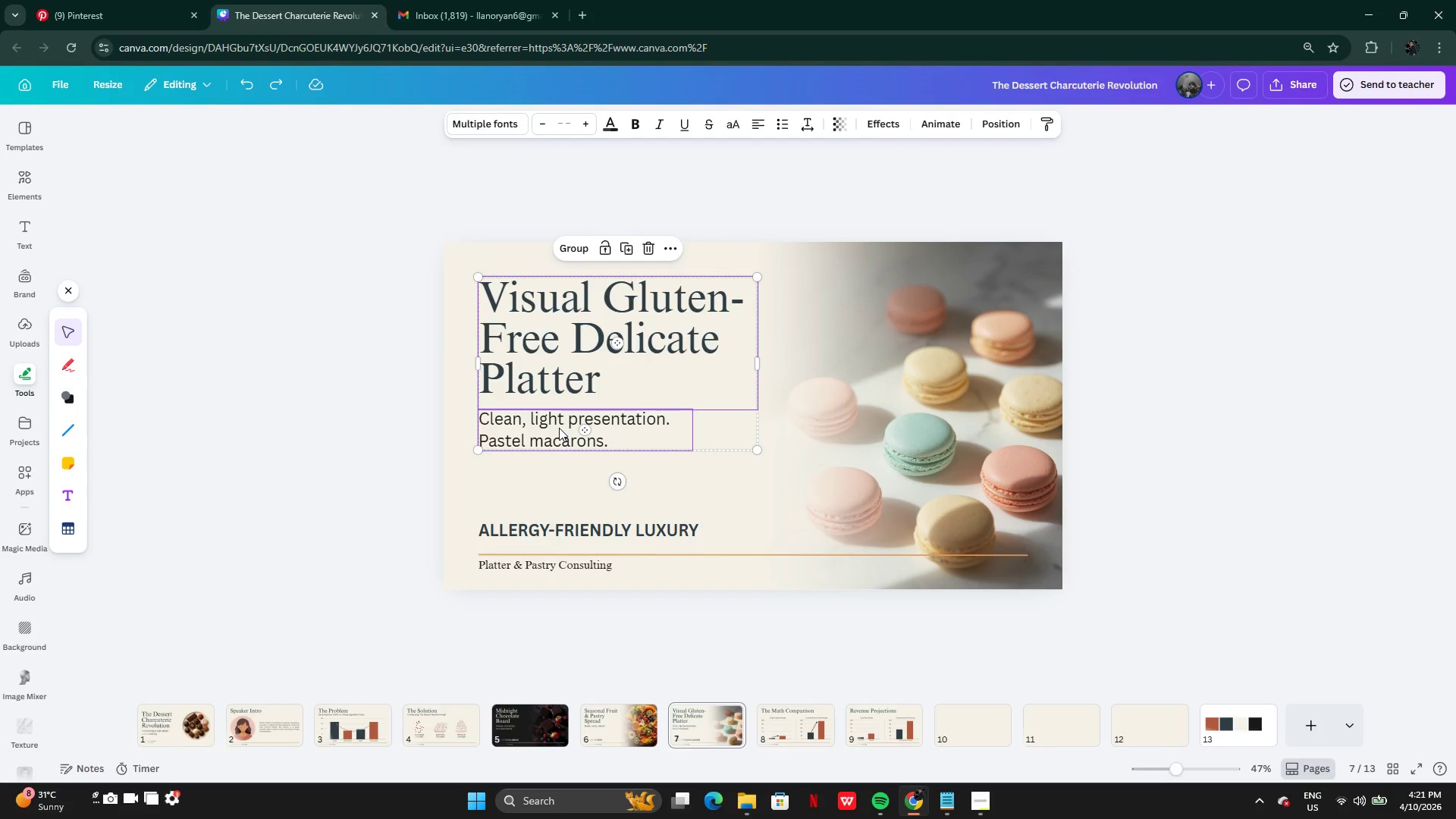 
hold_key(key=ShiftLeft, duration=1.52)
left_click([586, 557])
 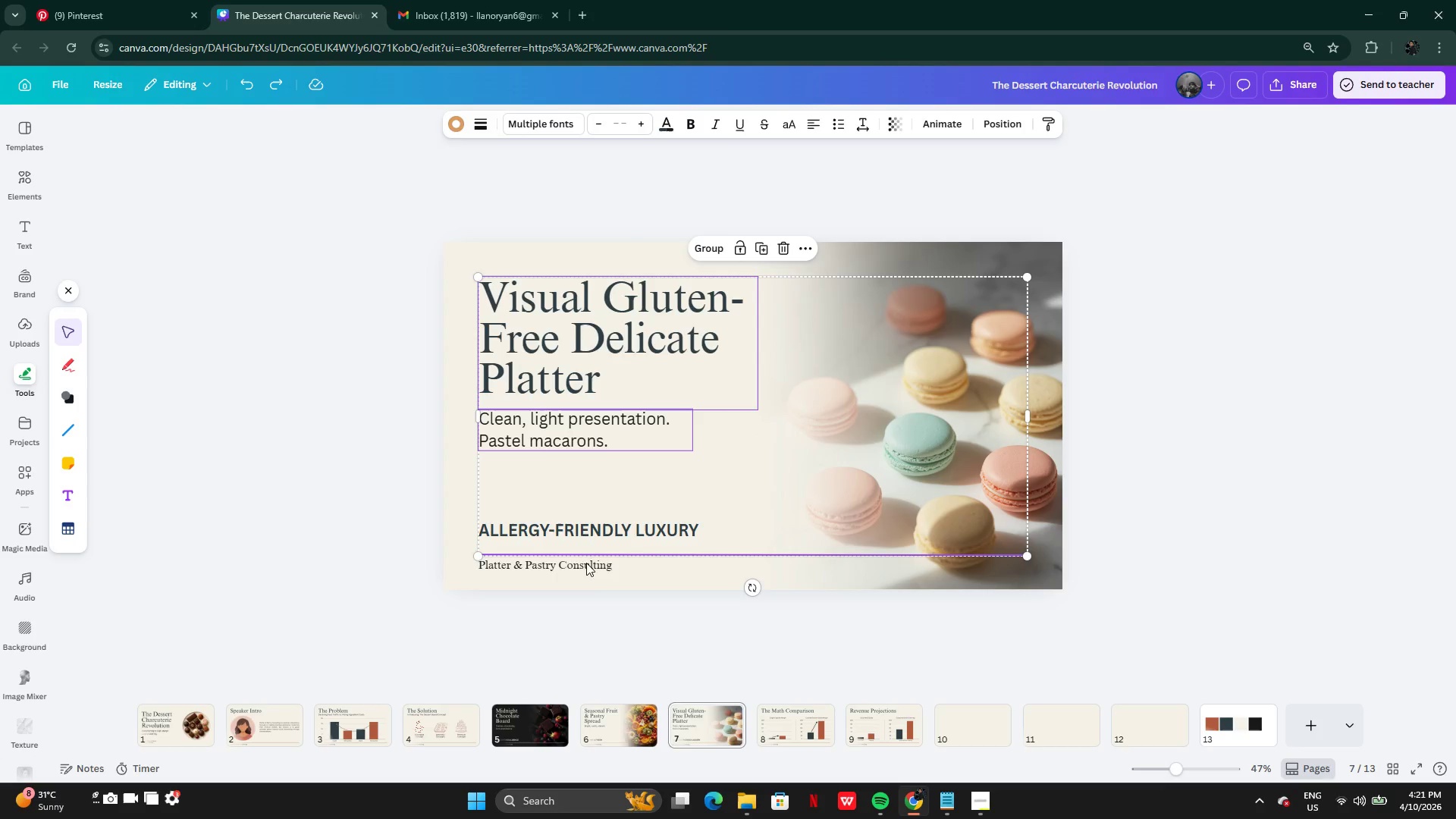 
hold_key(key=ShiftLeft, duration=0.67)
left_click([585, 570])
 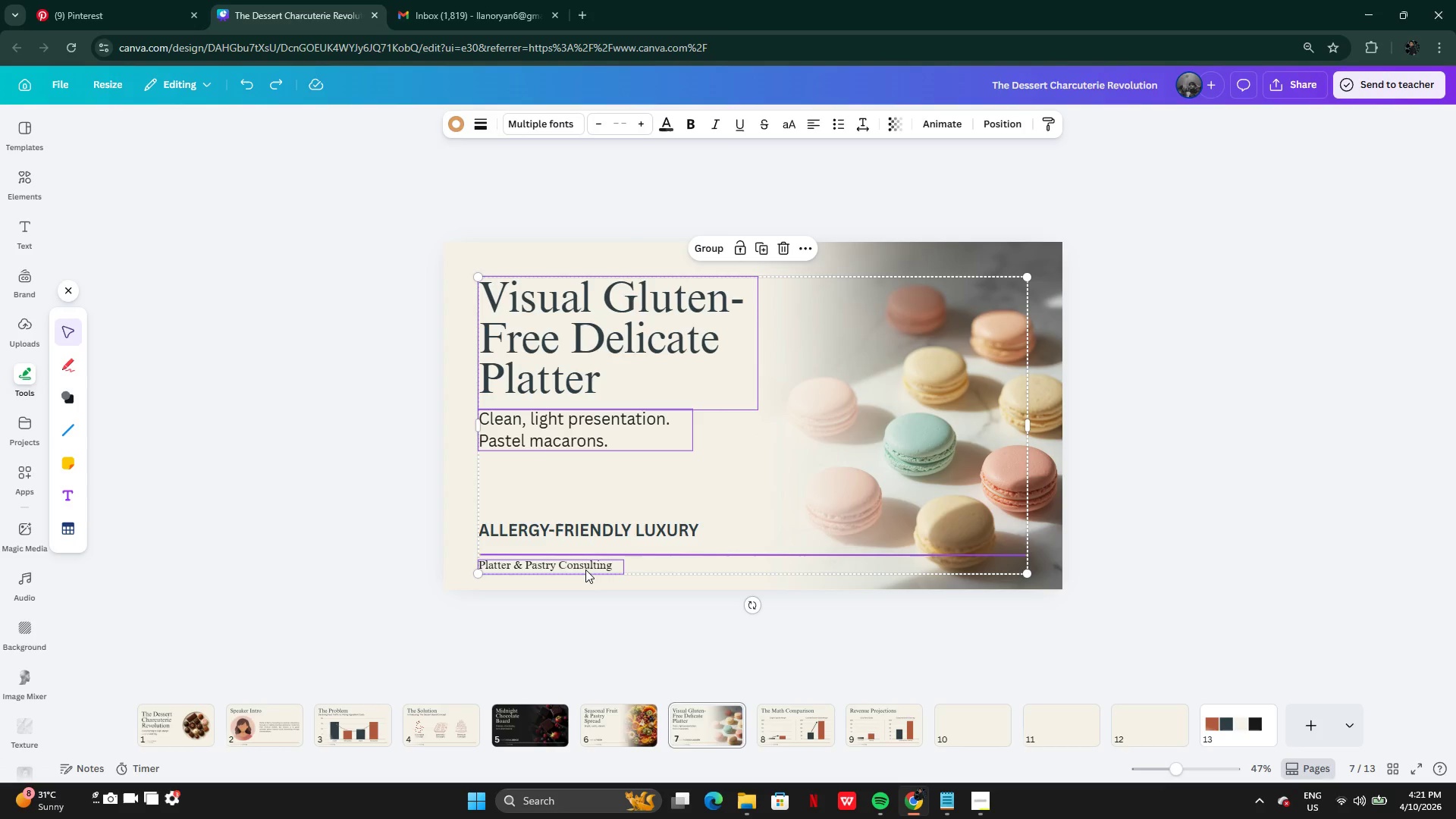 
key(Control+C)
 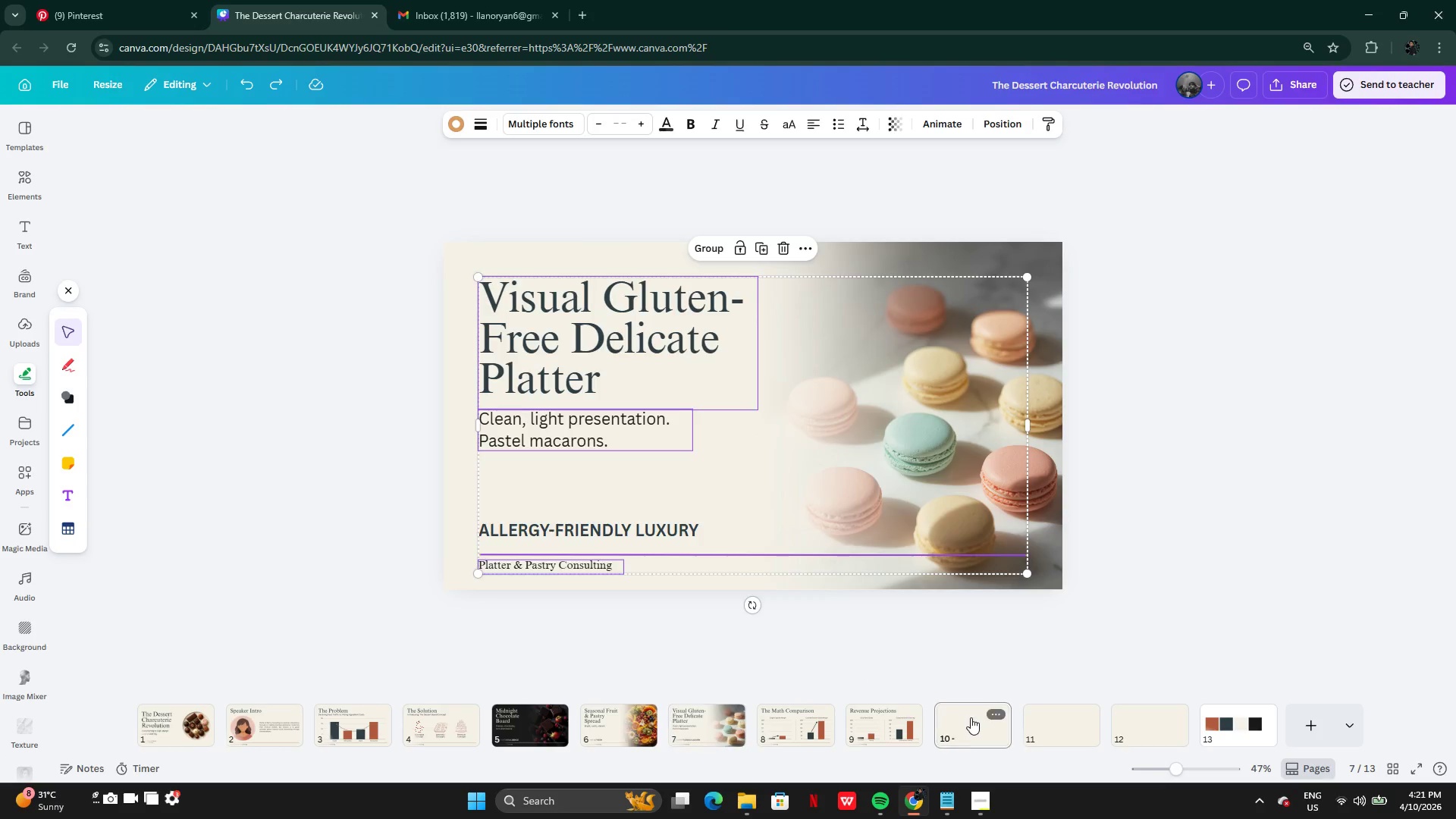 
key(Control+V)
 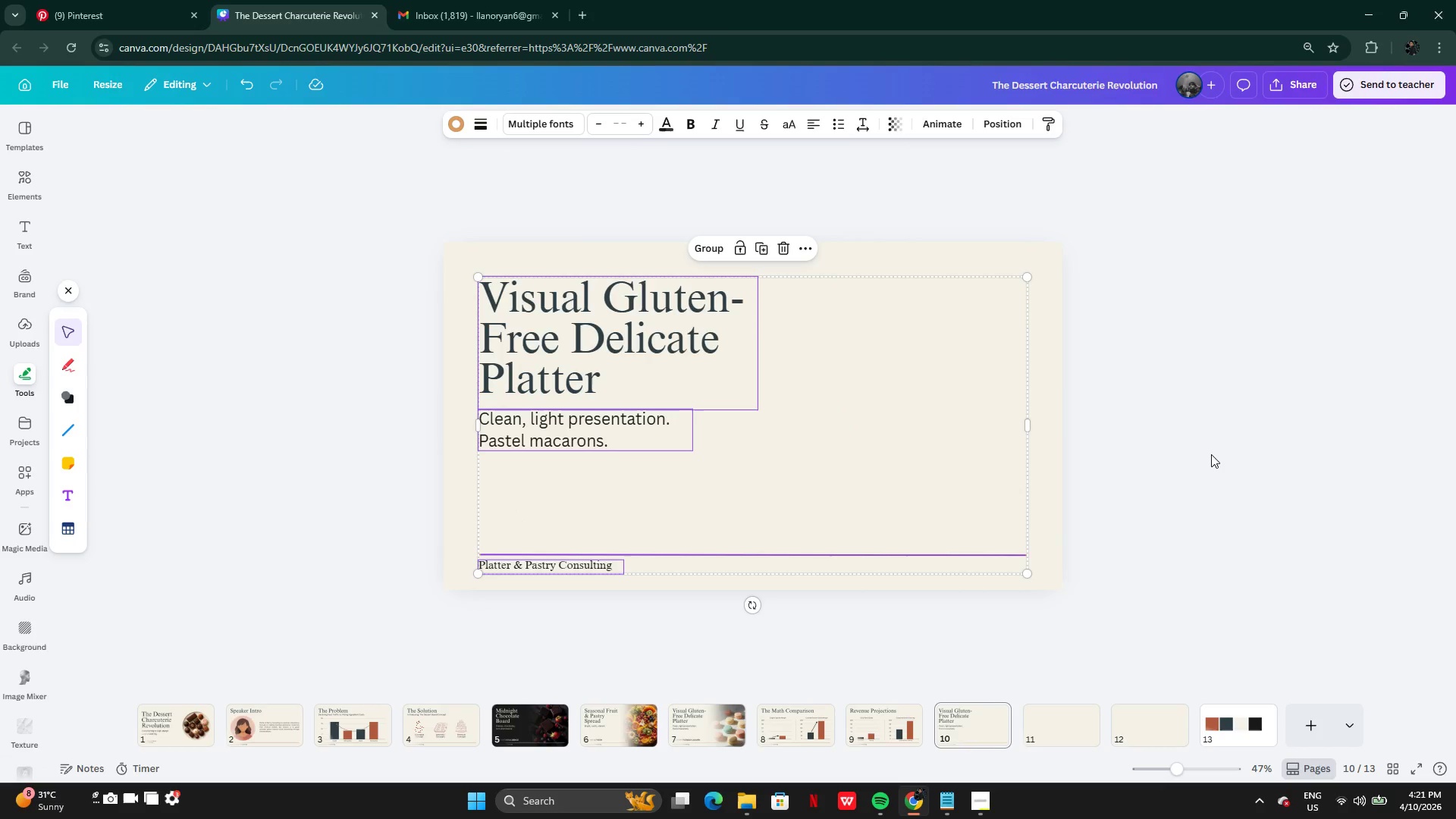 
left_click([1211, 454])
 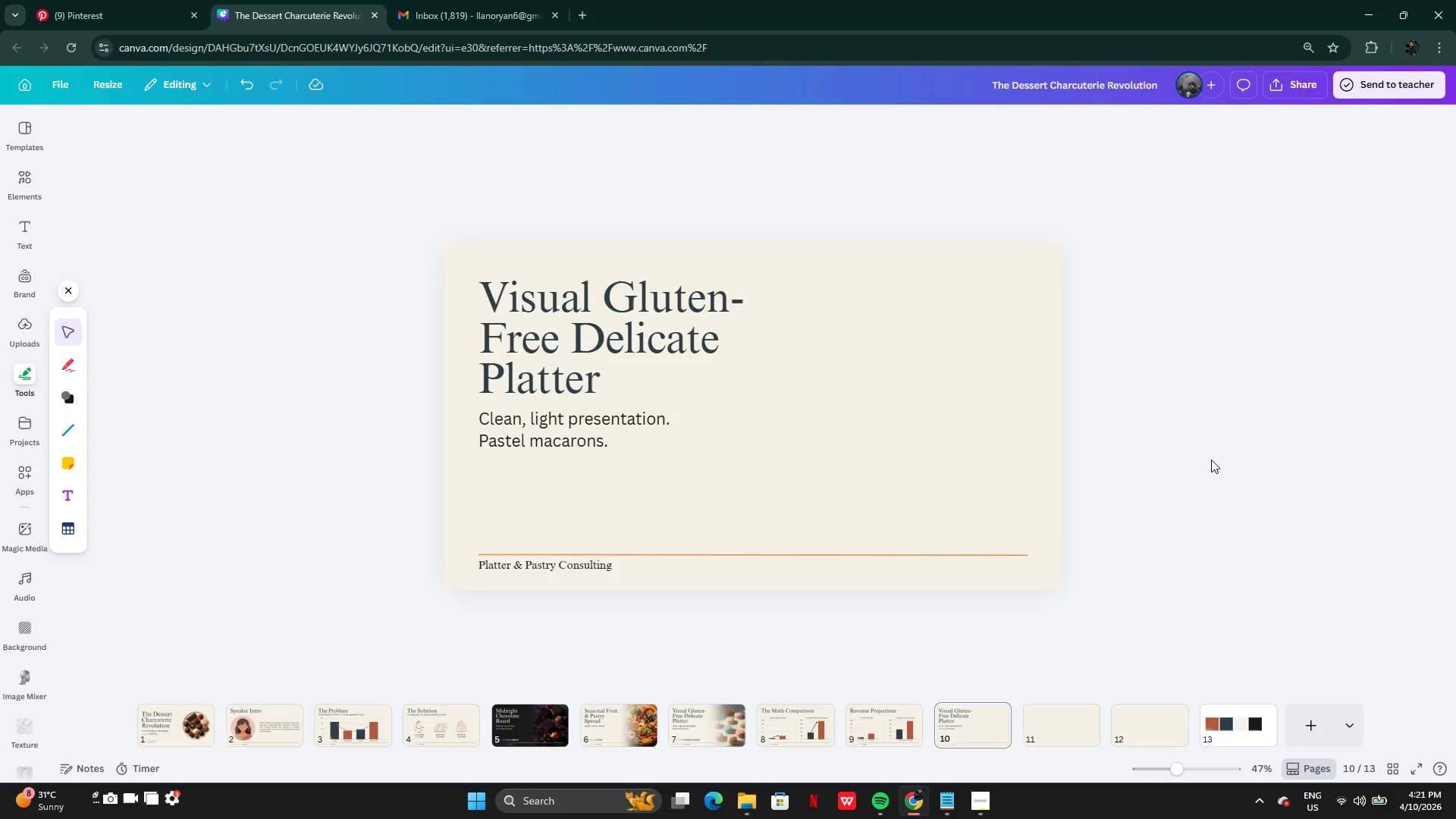 
wait(7.45)
 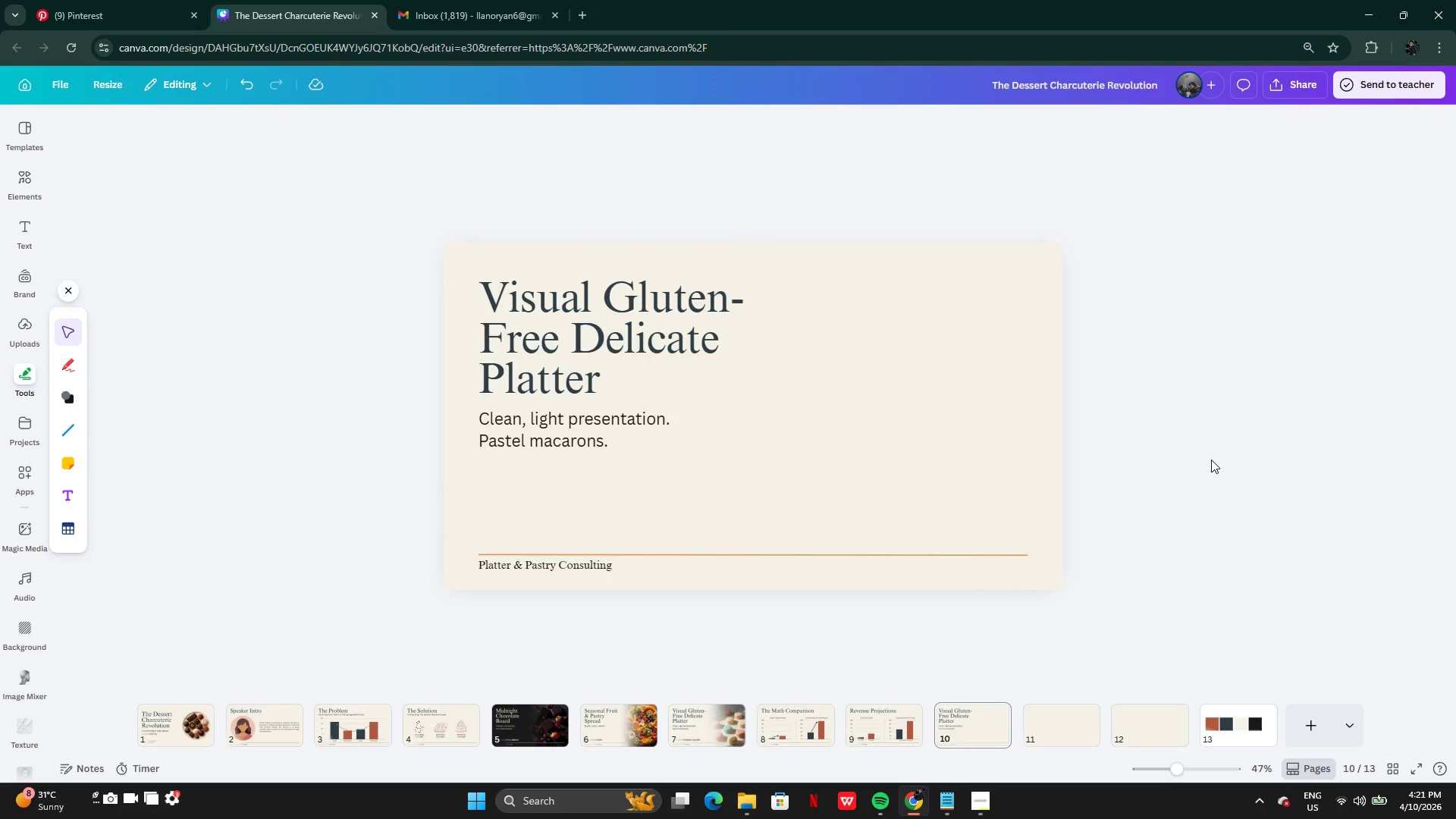 
left_click([956, 810])
 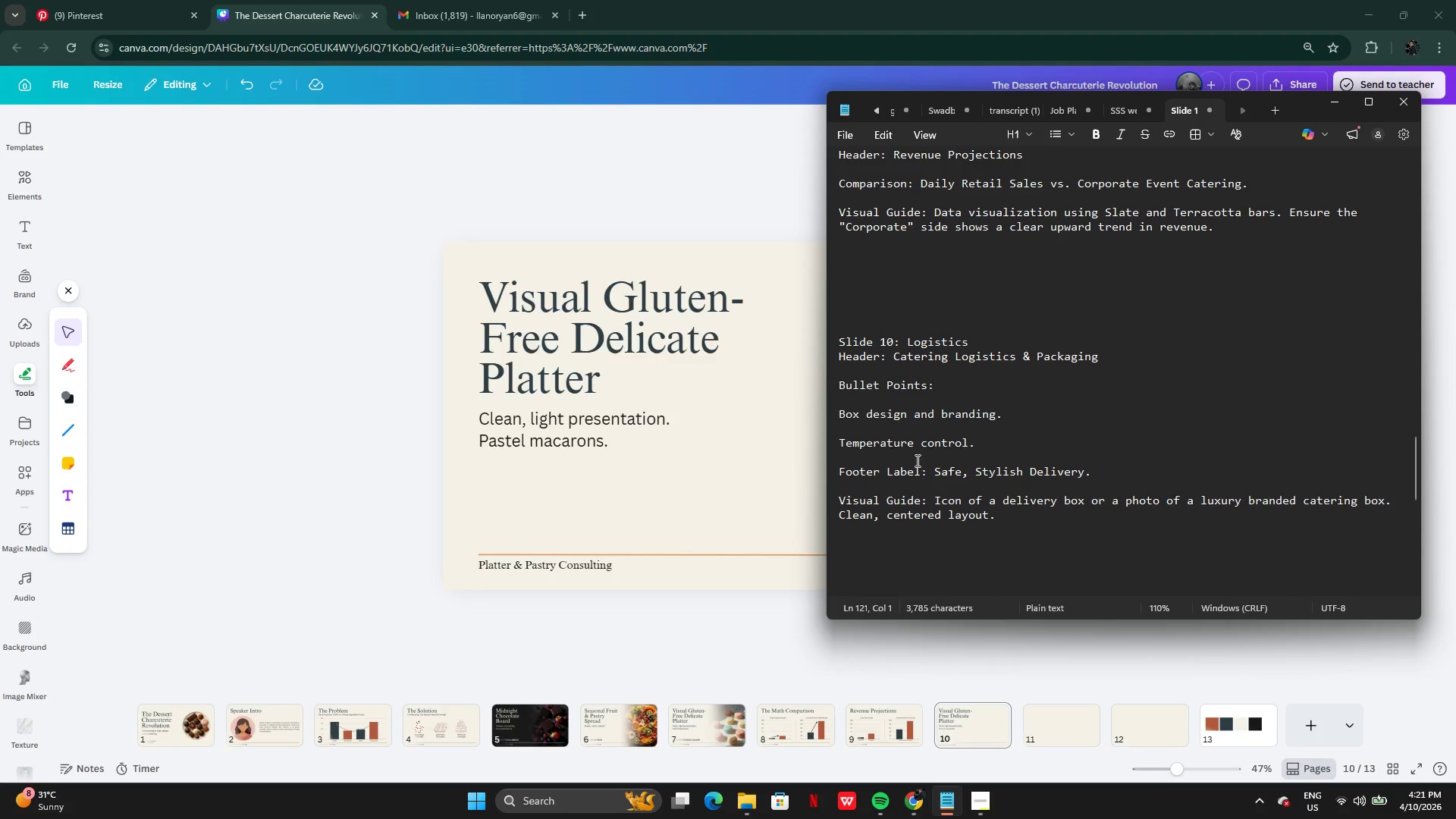 
scroll: coordinate [952, 263], scroll_direction: down, amount: 2.0
 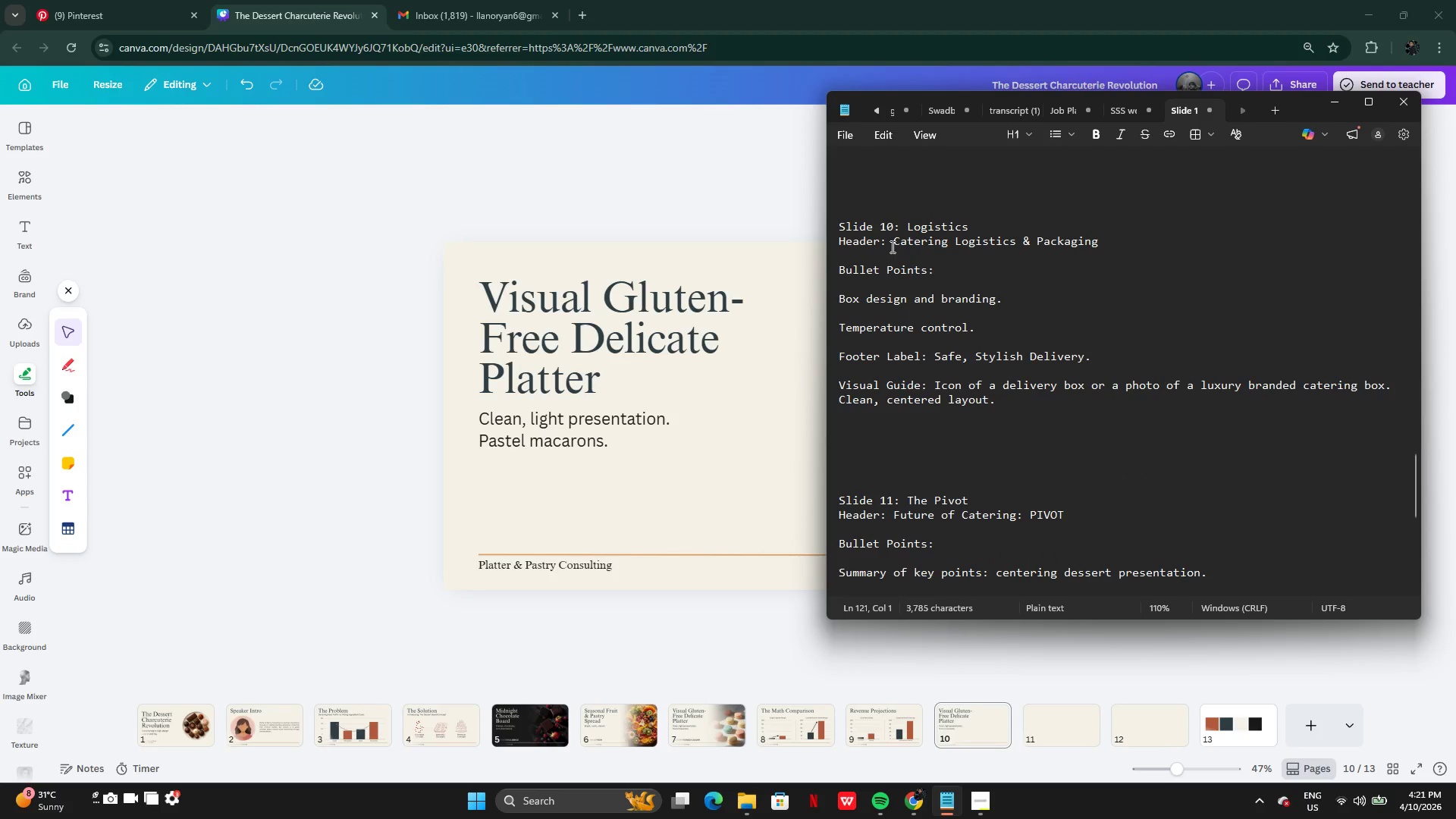 
left_click_drag(start_coordinate=[891, 242], to_coordinate=[1116, 237])
 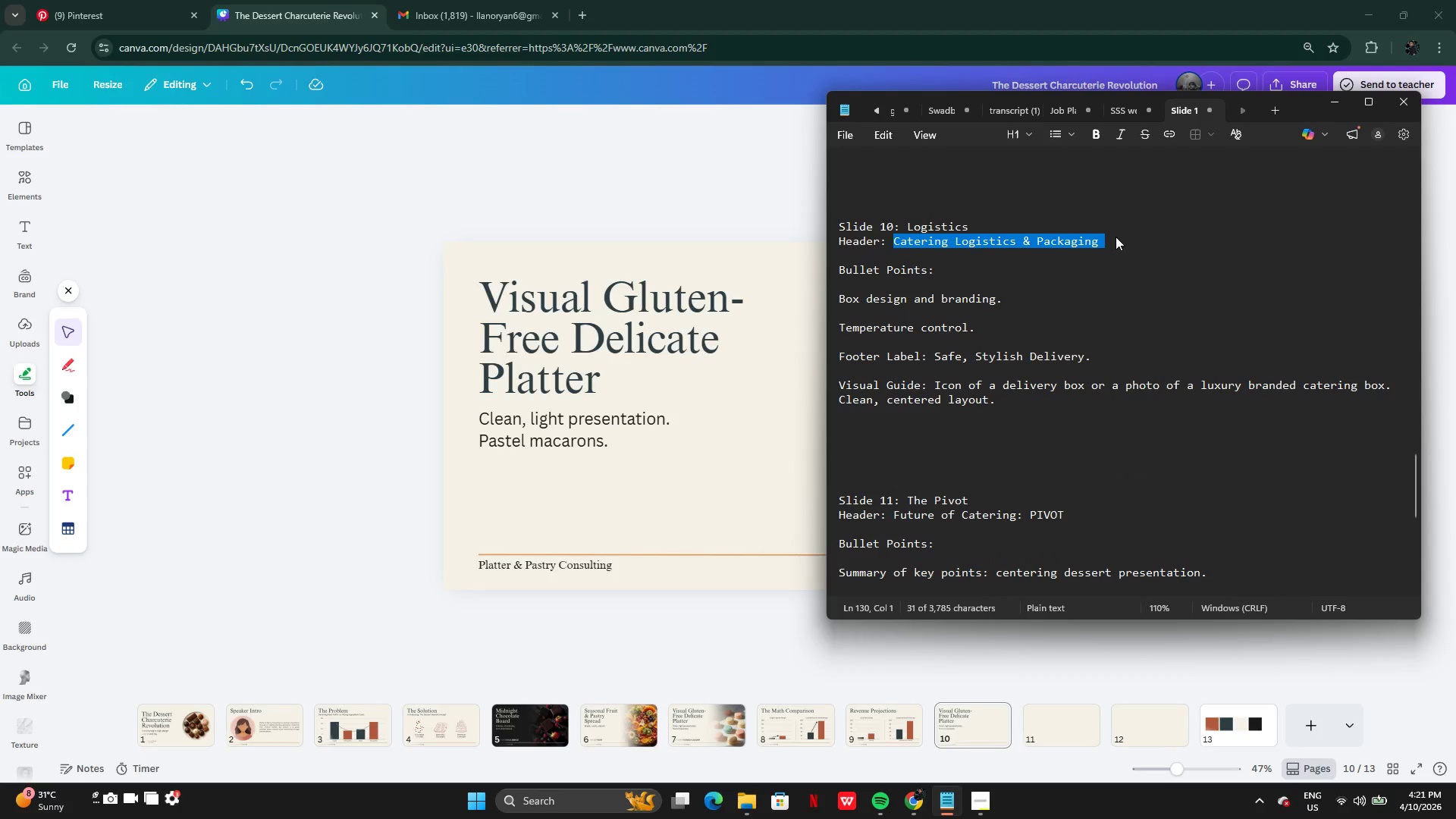 
key(Control+C)
 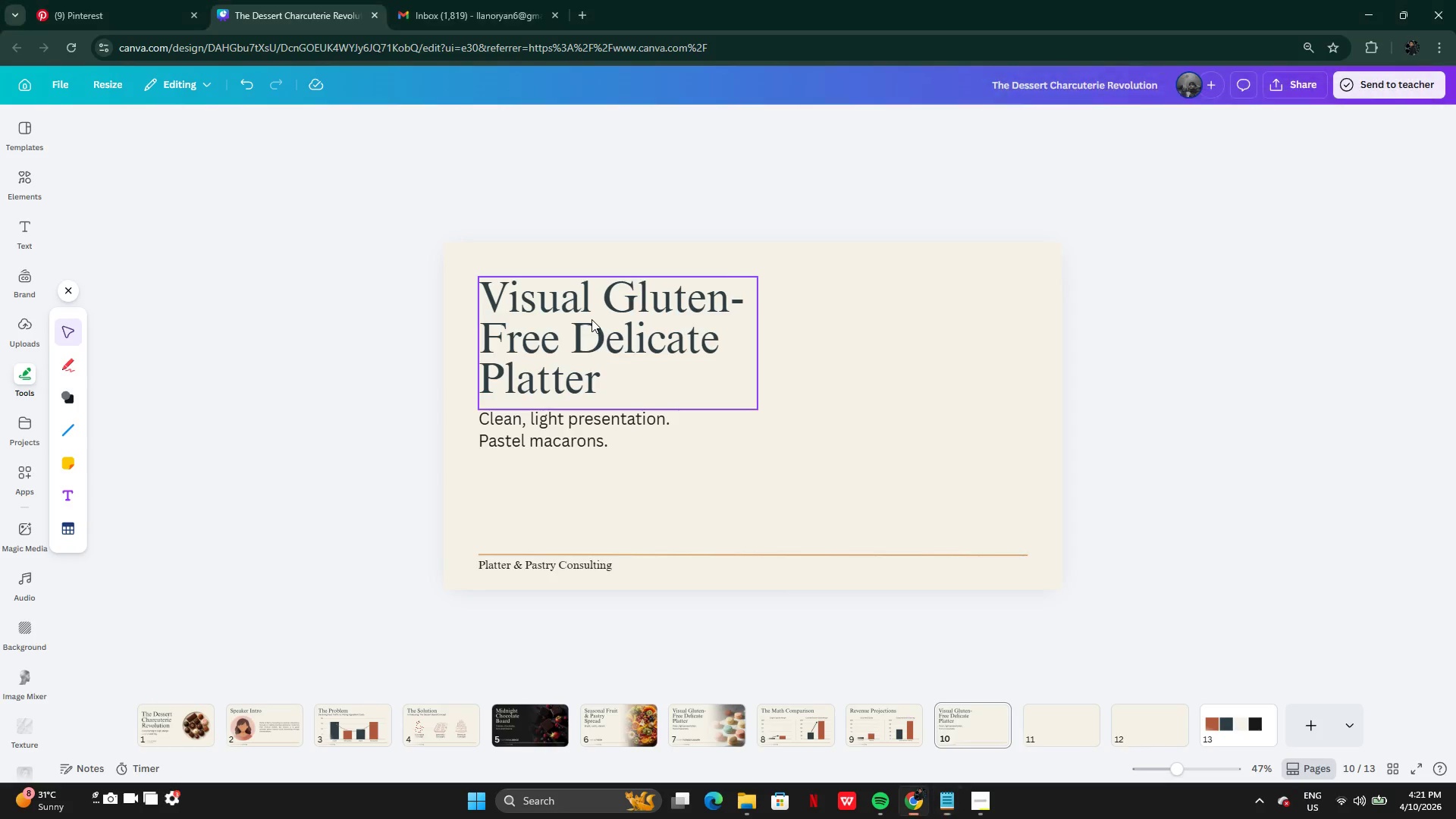 
double_click([592, 319])
 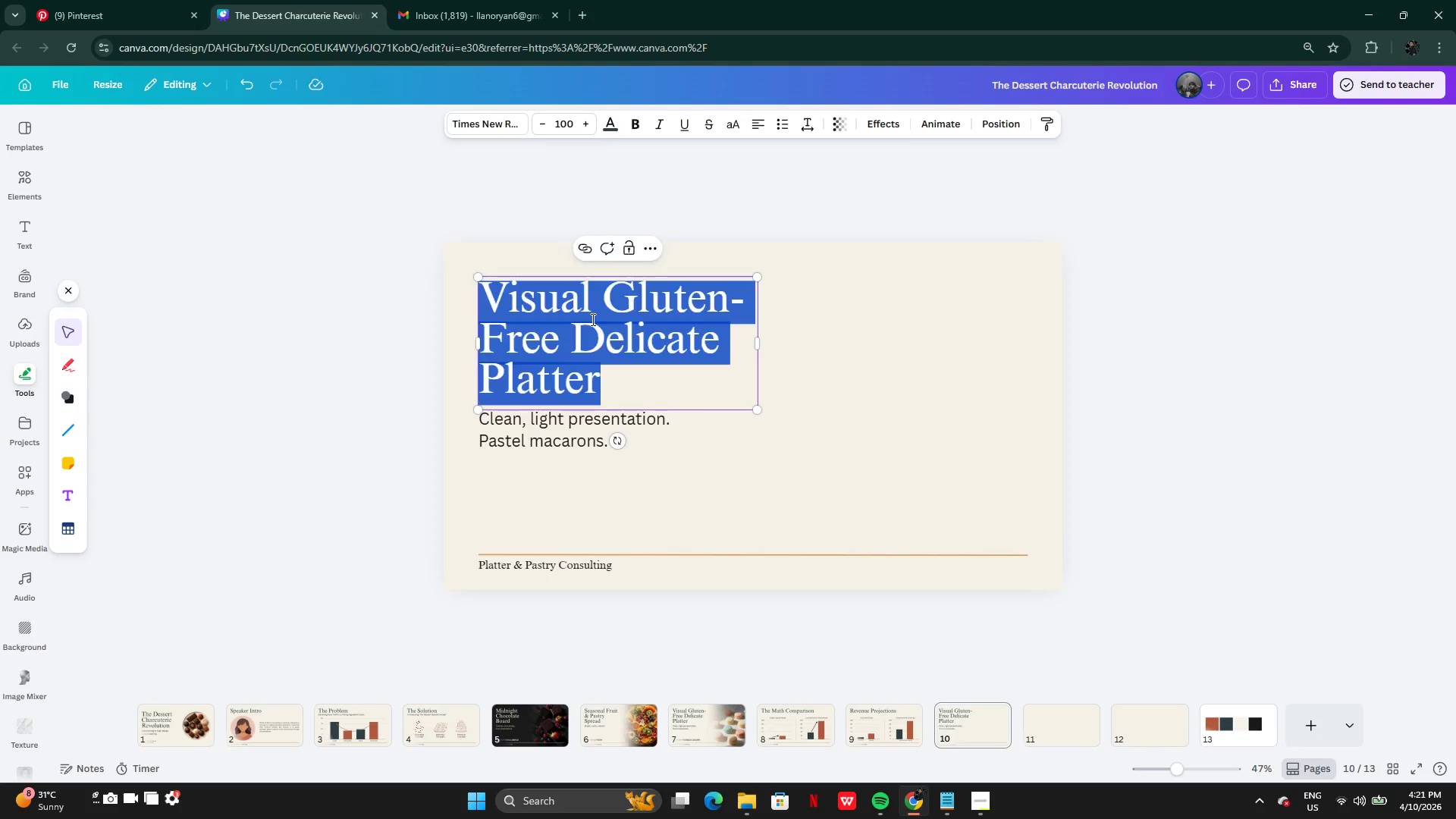 
key(Control+V)
 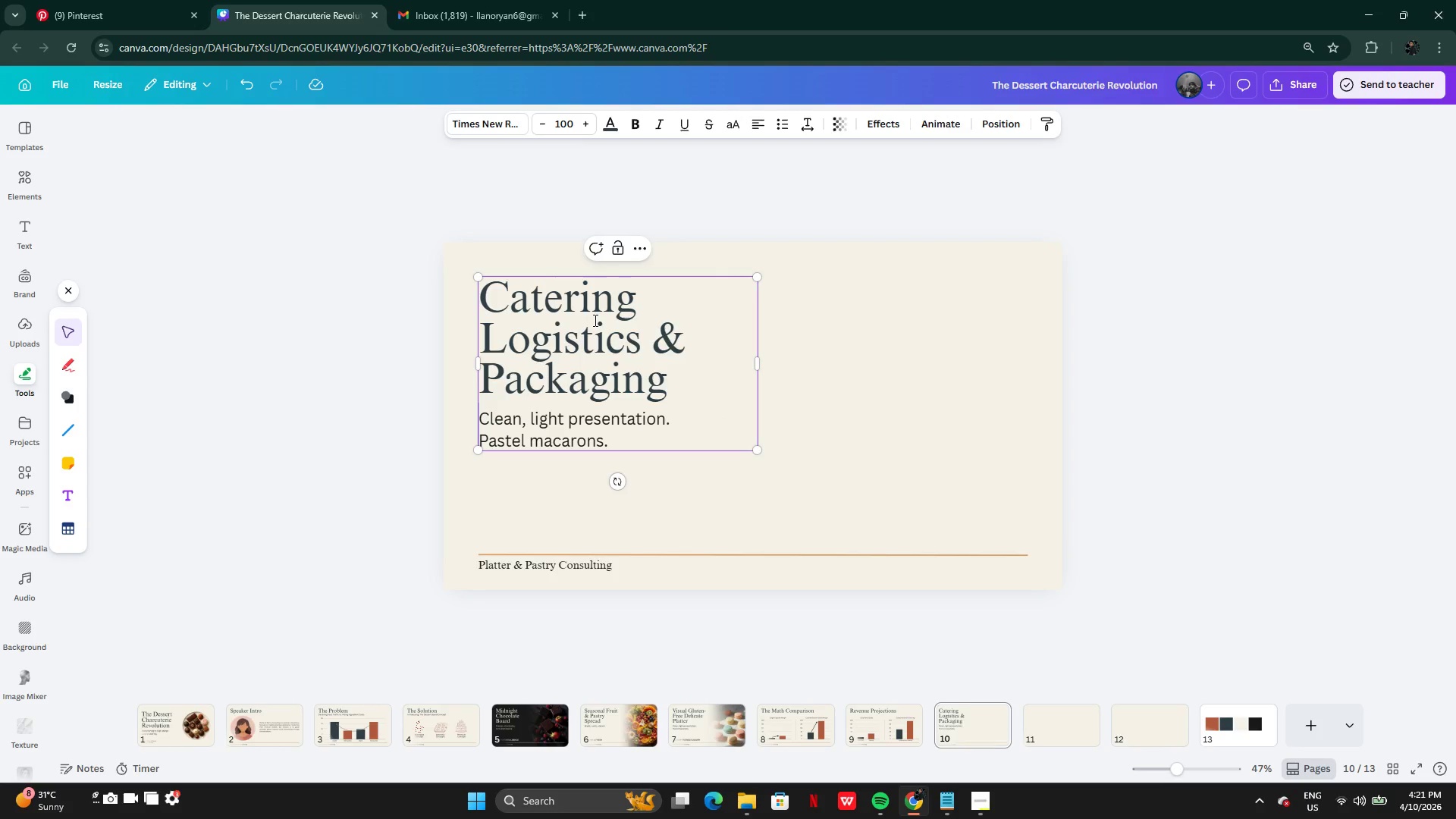 
wait(8.52)
 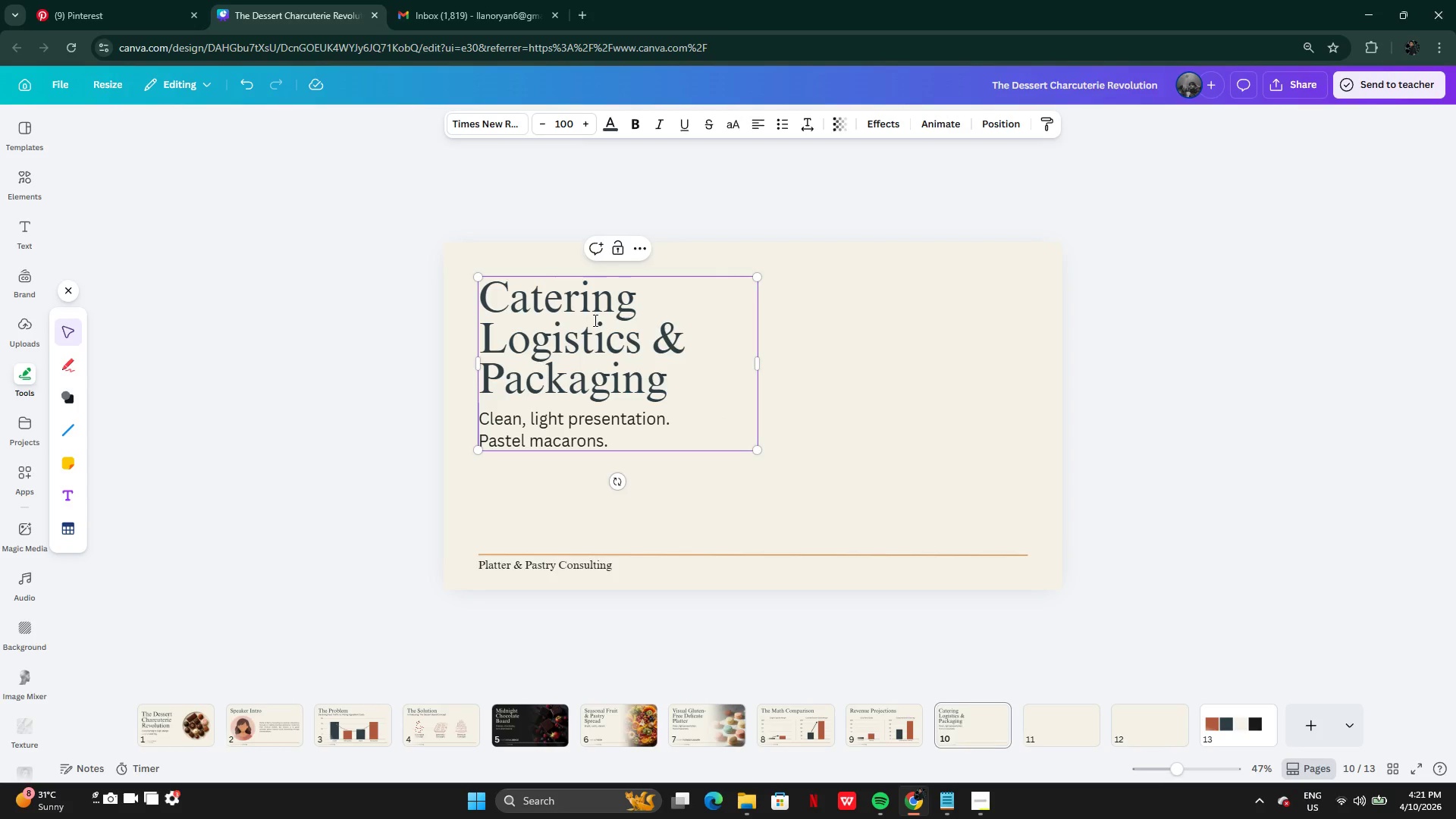 
left_click([948, 802])
 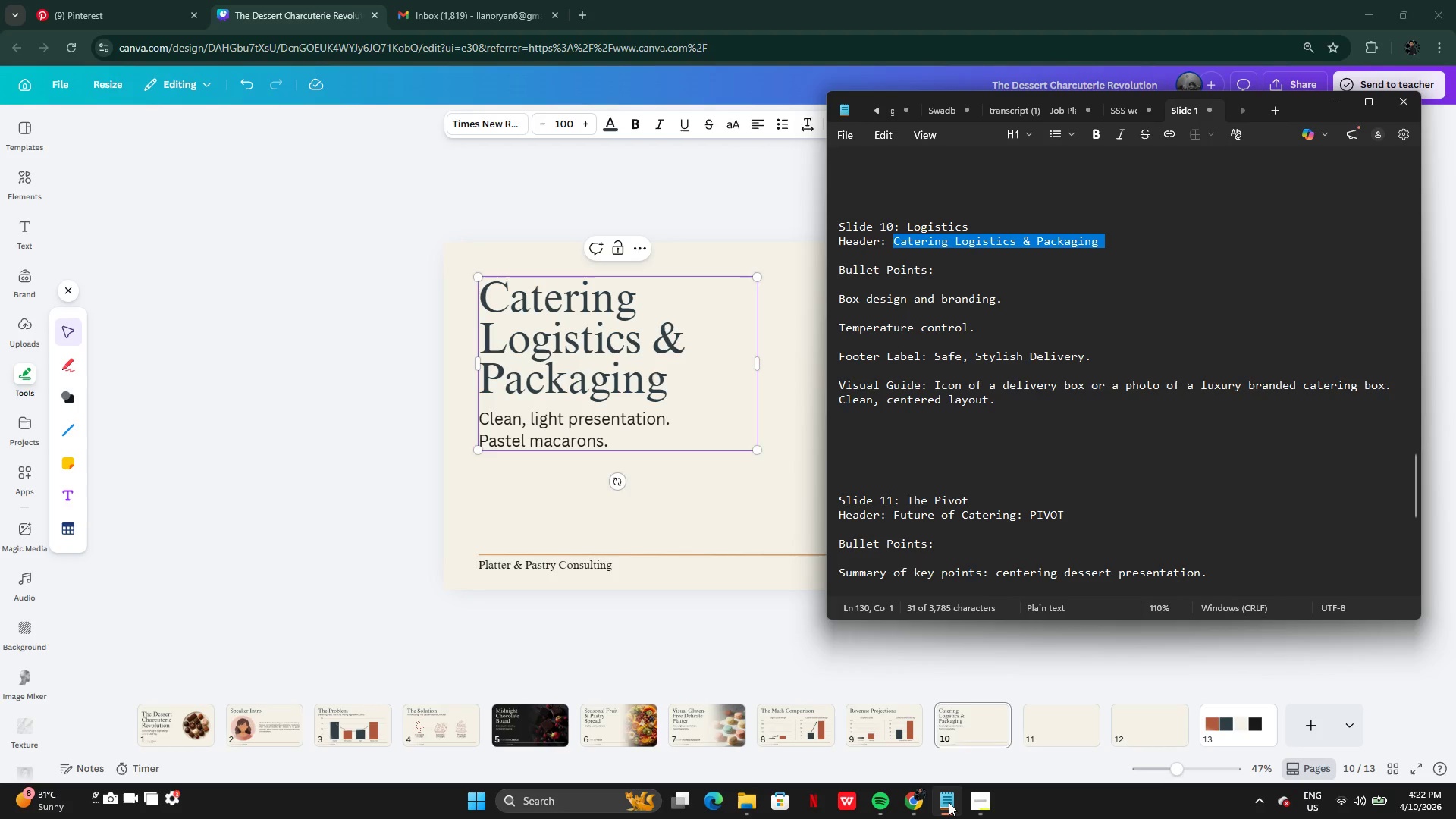 
wait(9.84)
 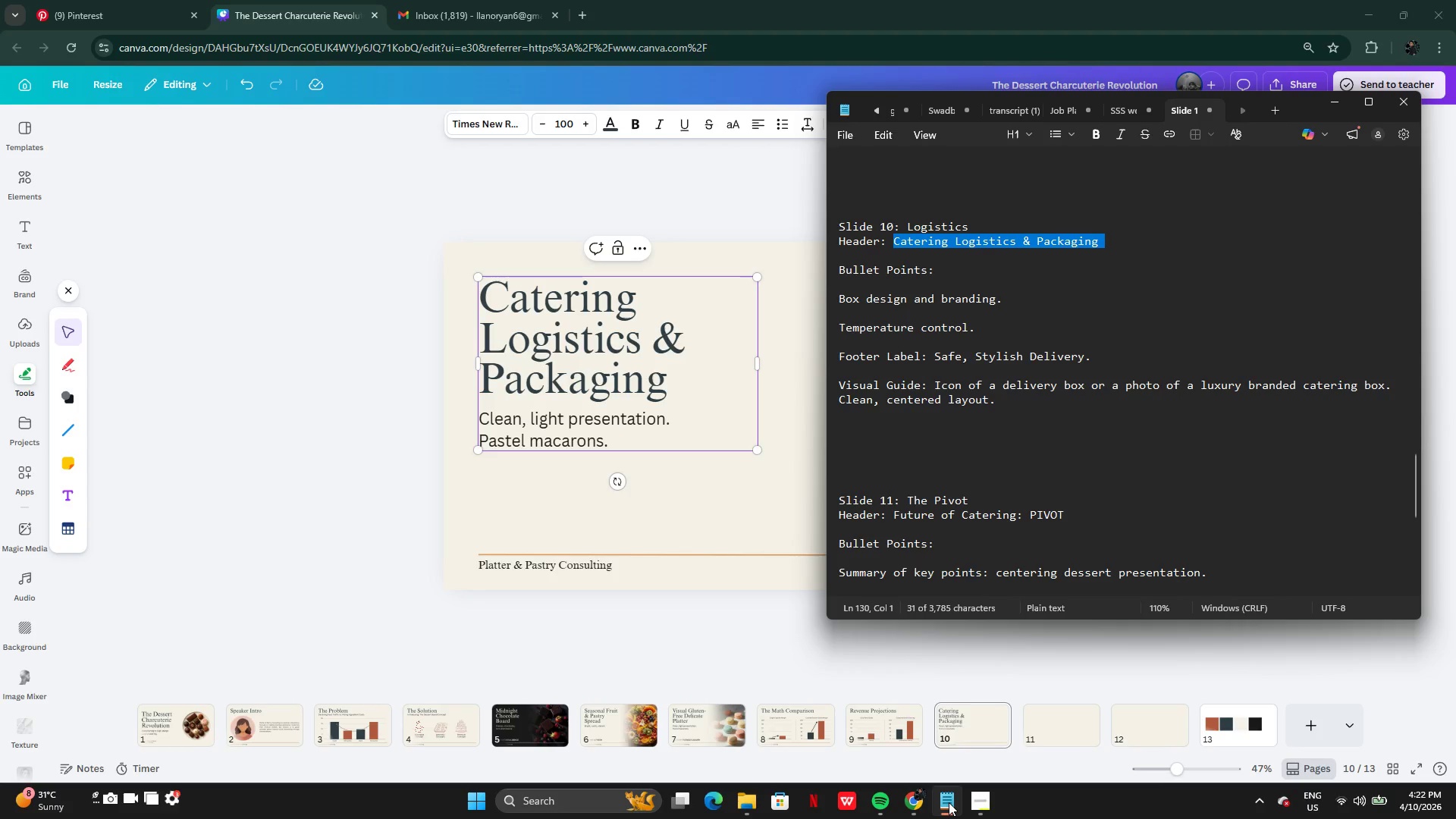 
key(Control+Z)
 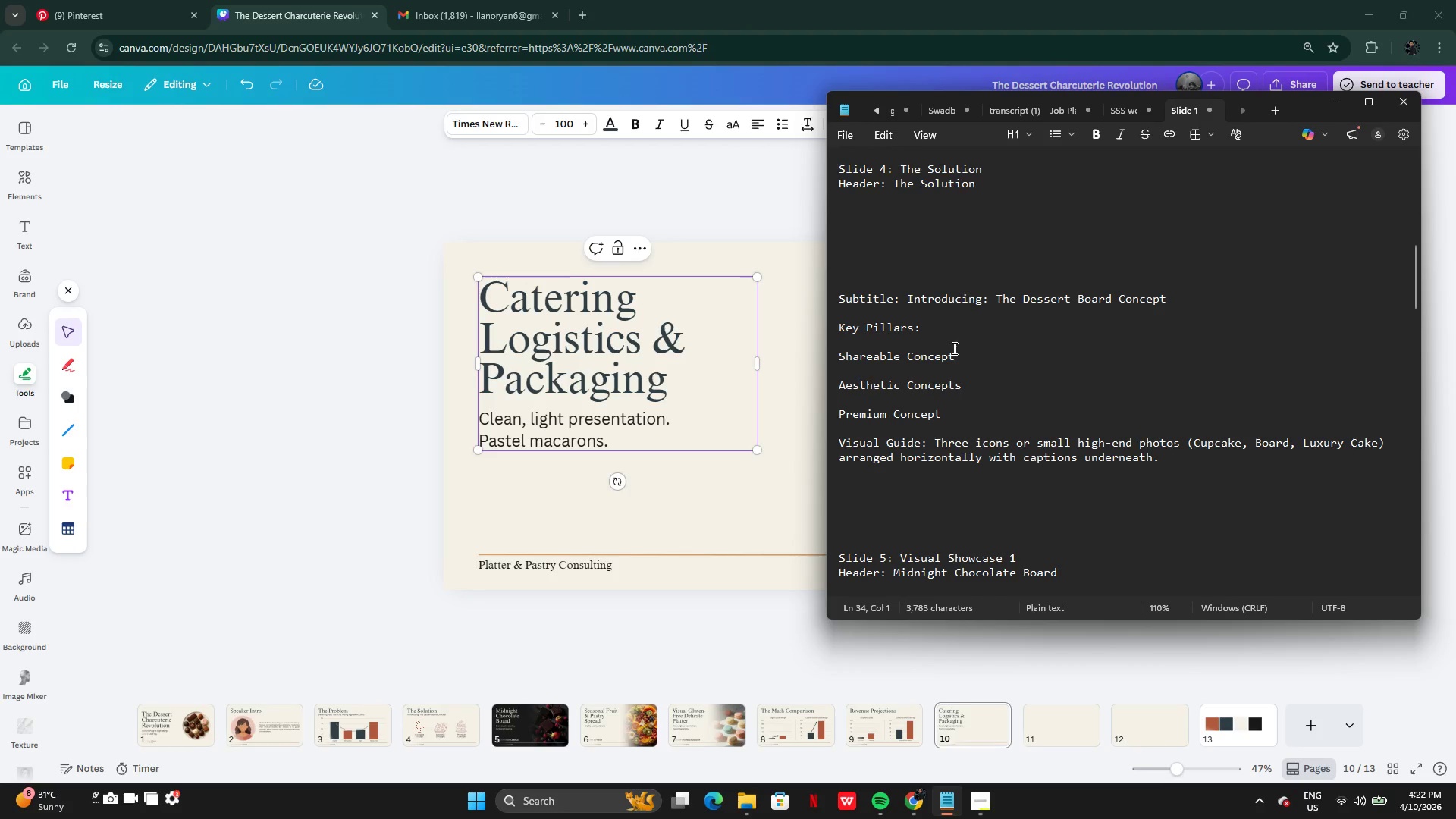 
key(Control+Y)
 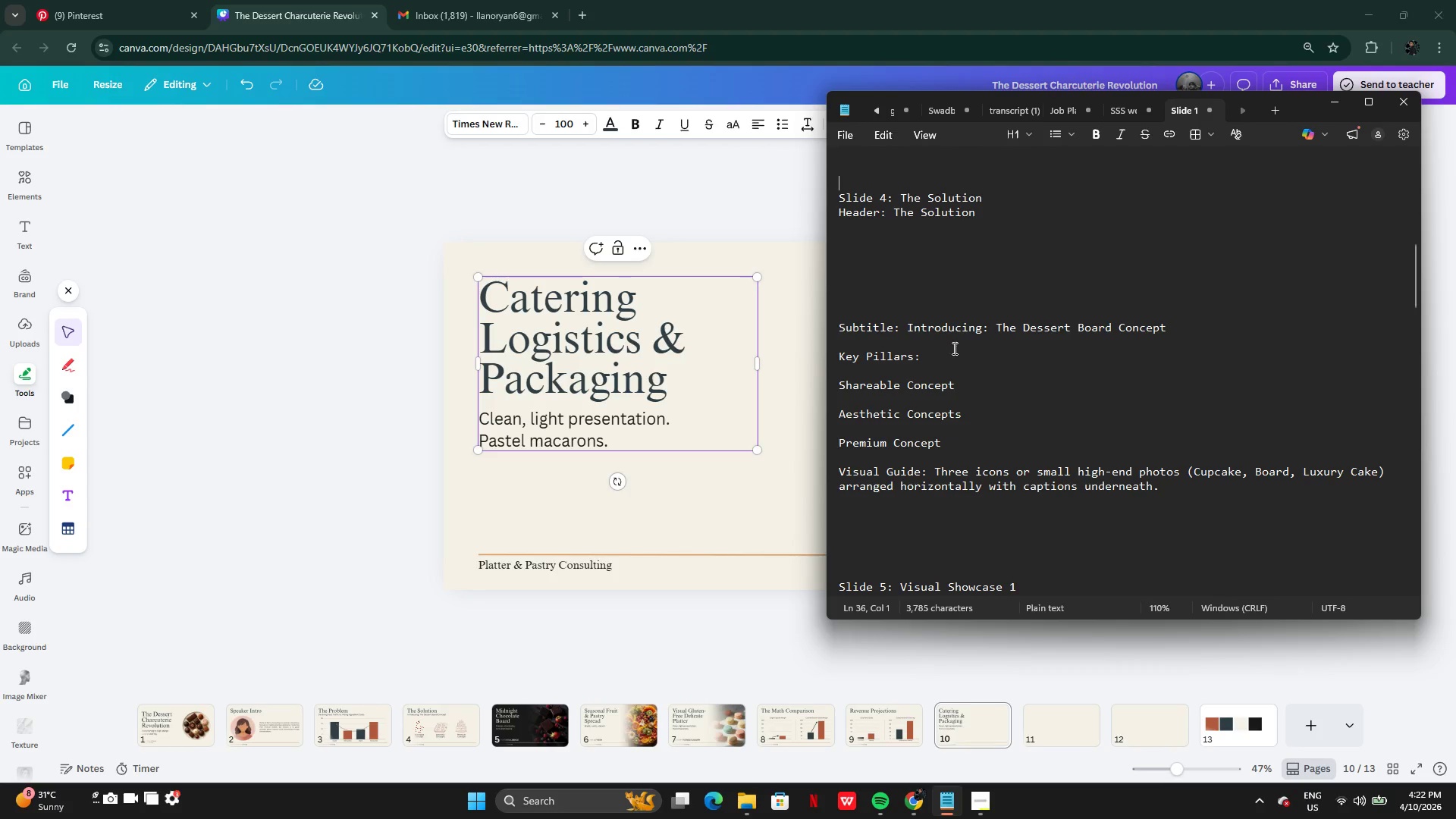 
scroll: coordinate [953, 348], scroll_direction: down, amount: 7.0
 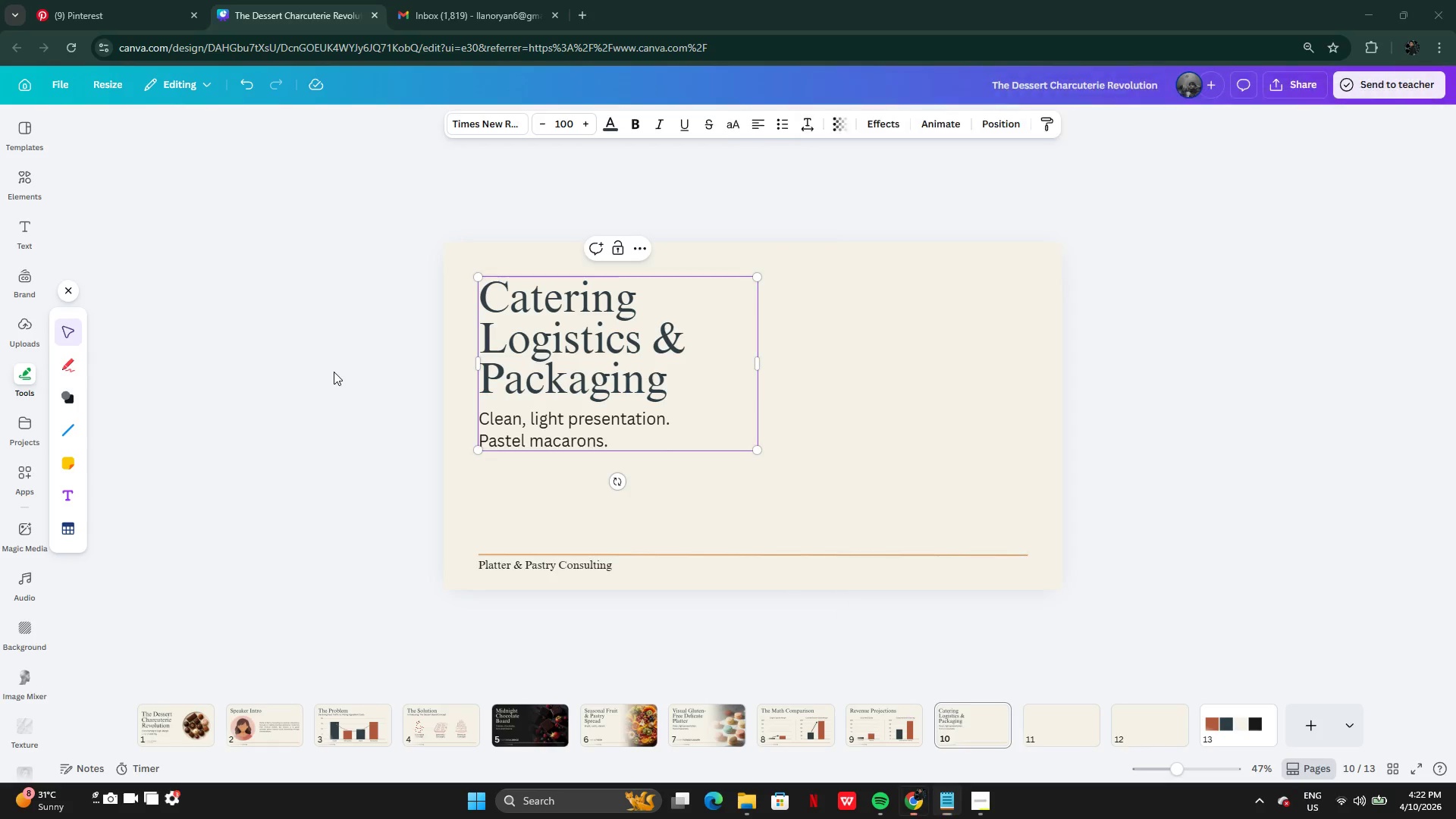 
left_click([334, 372])
 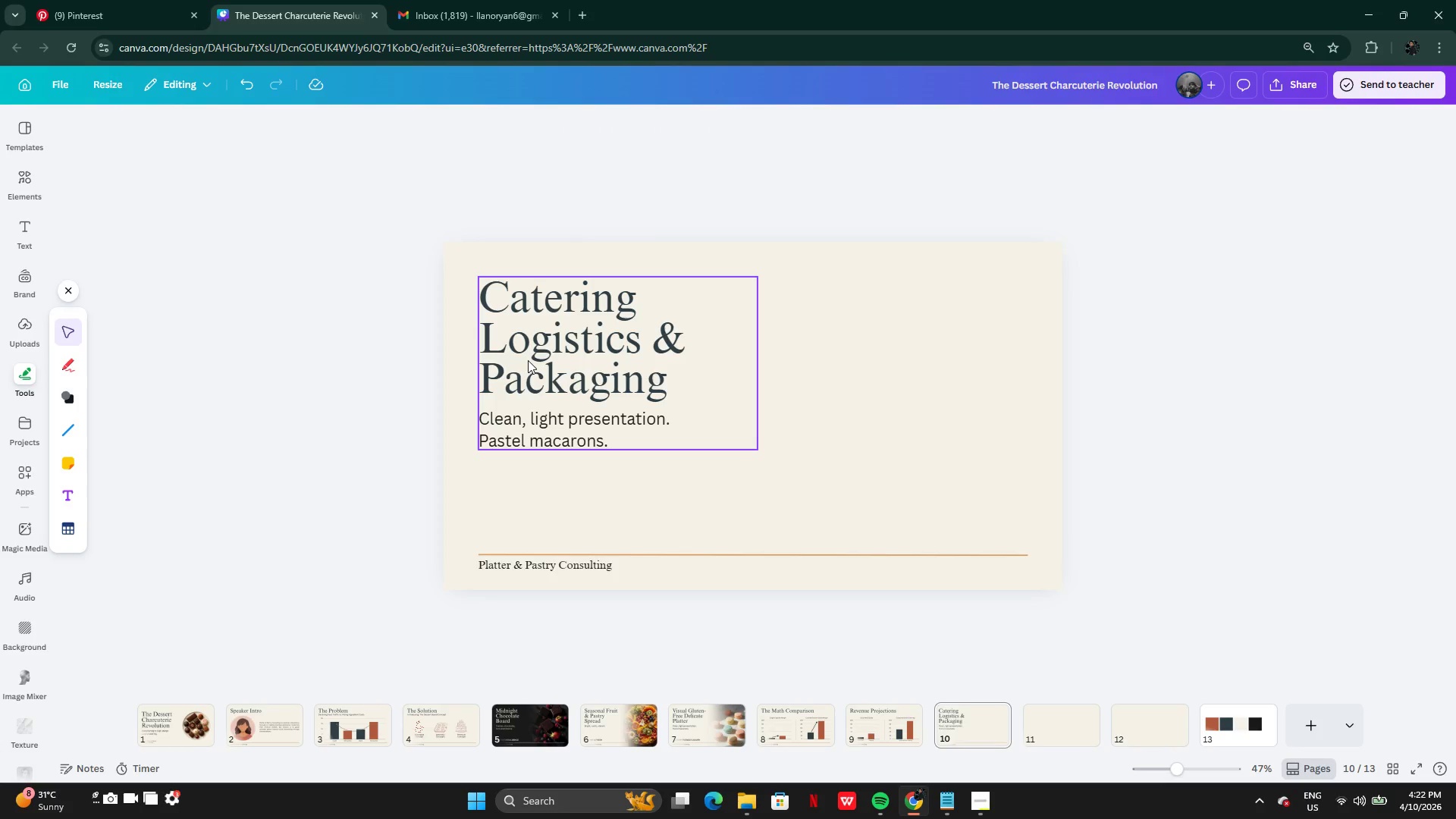 
key(Control+Z)
 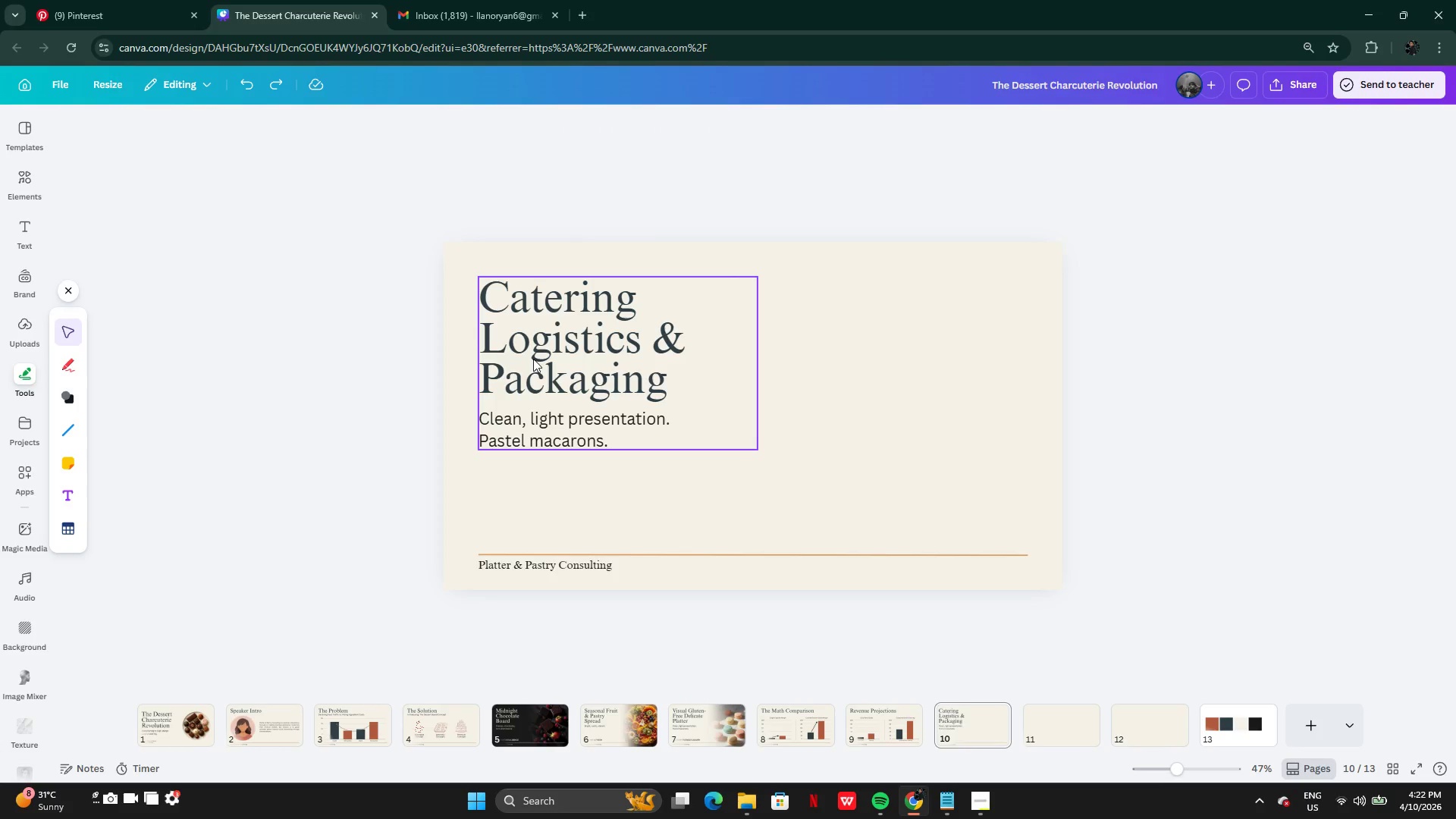 
key(Control+Z)
 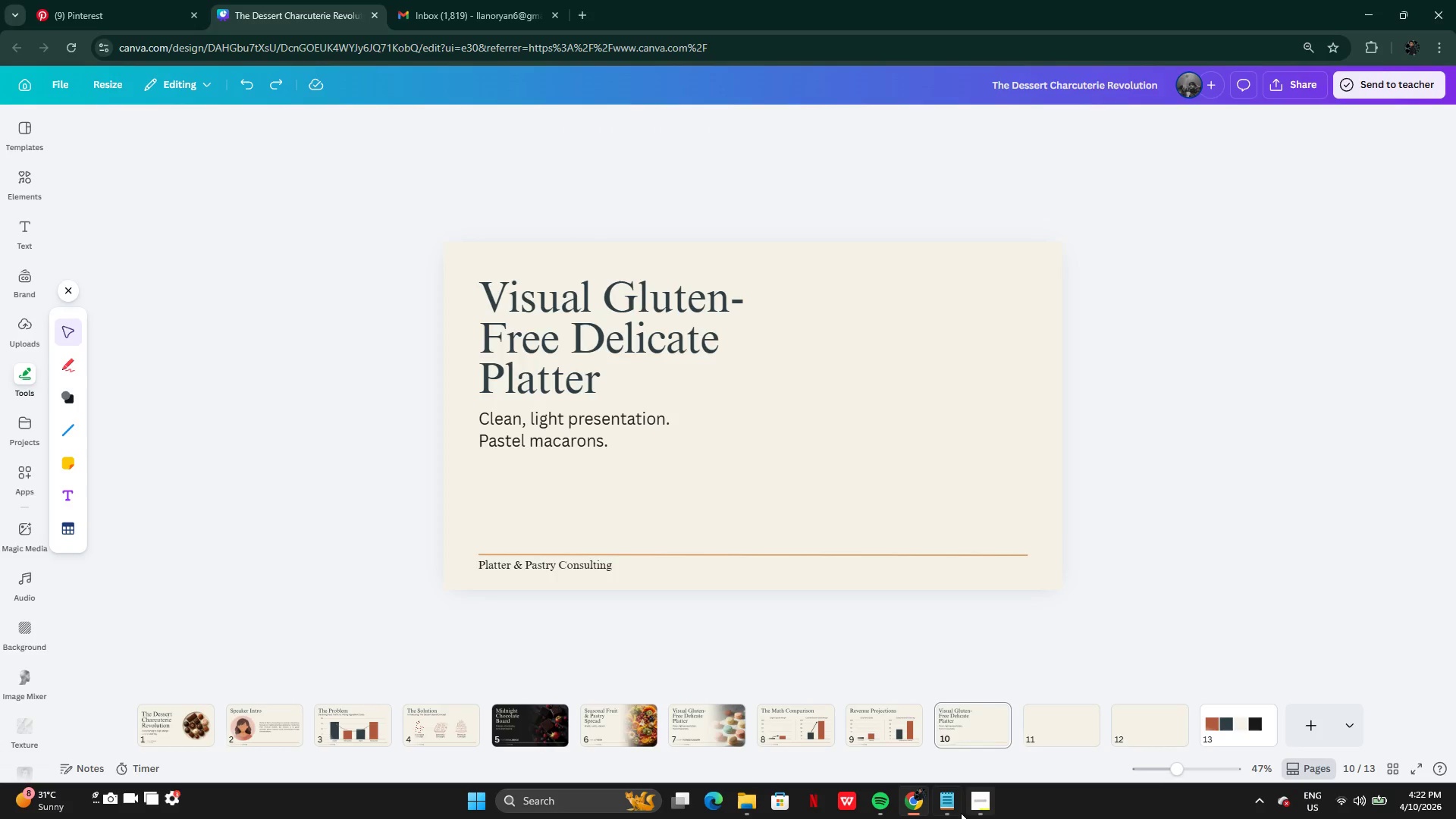 
left_click([954, 811])
 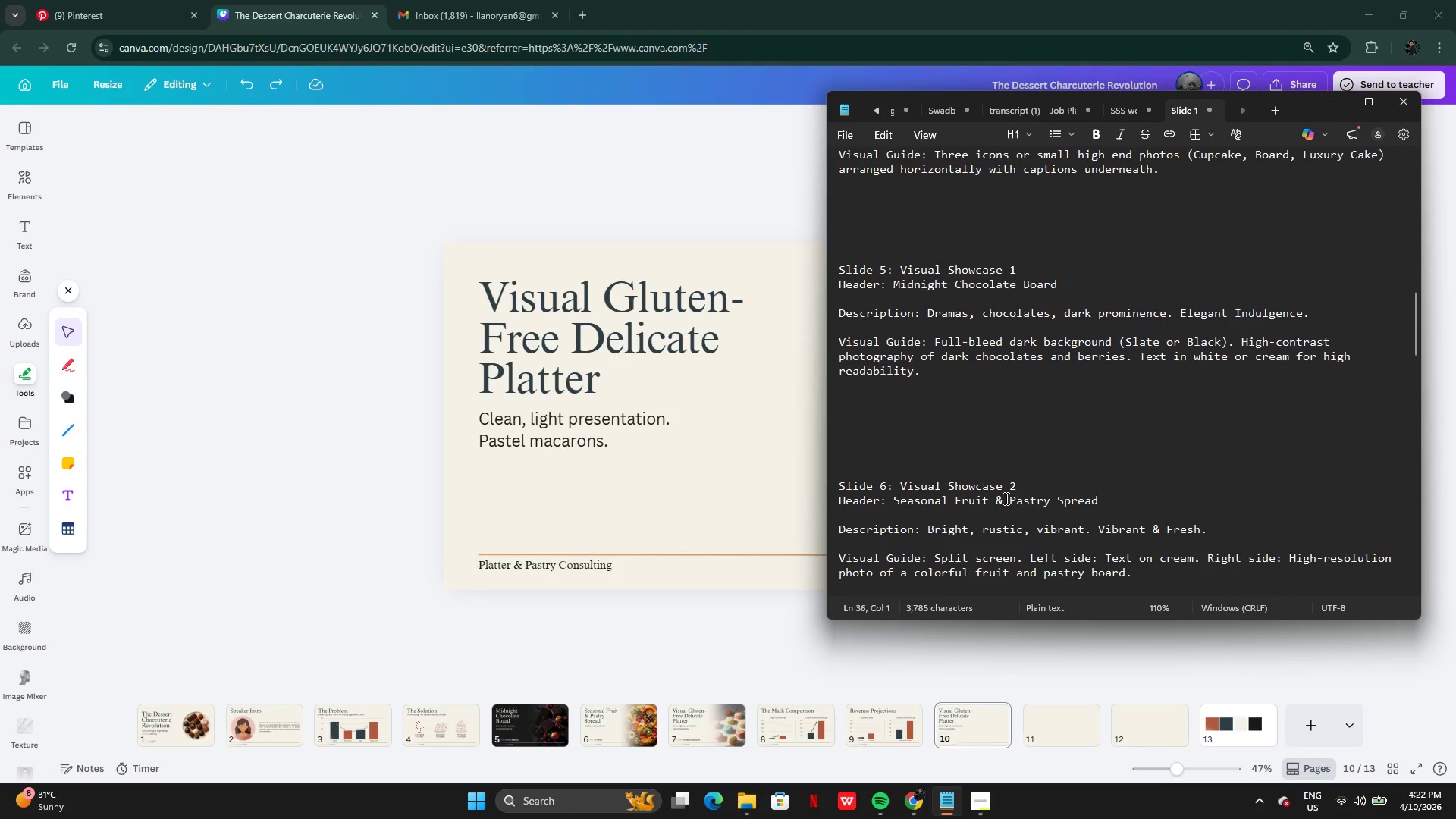 
scroll: coordinate [1024, 469], scroll_direction: down, amount: 63.0
 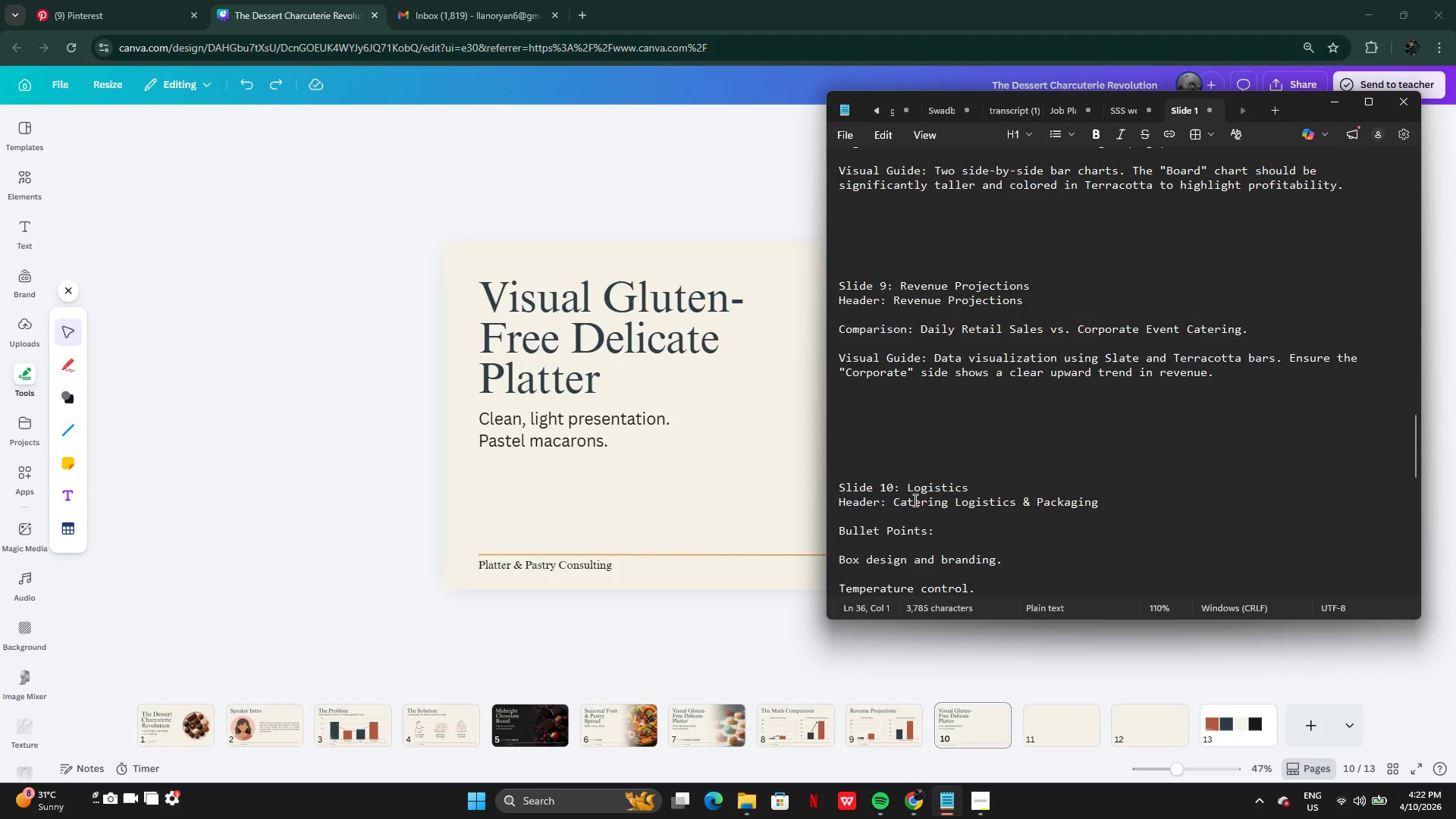 
left_click_drag(start_coordinate=[907, 481], to_coordinate=[981, 481])
 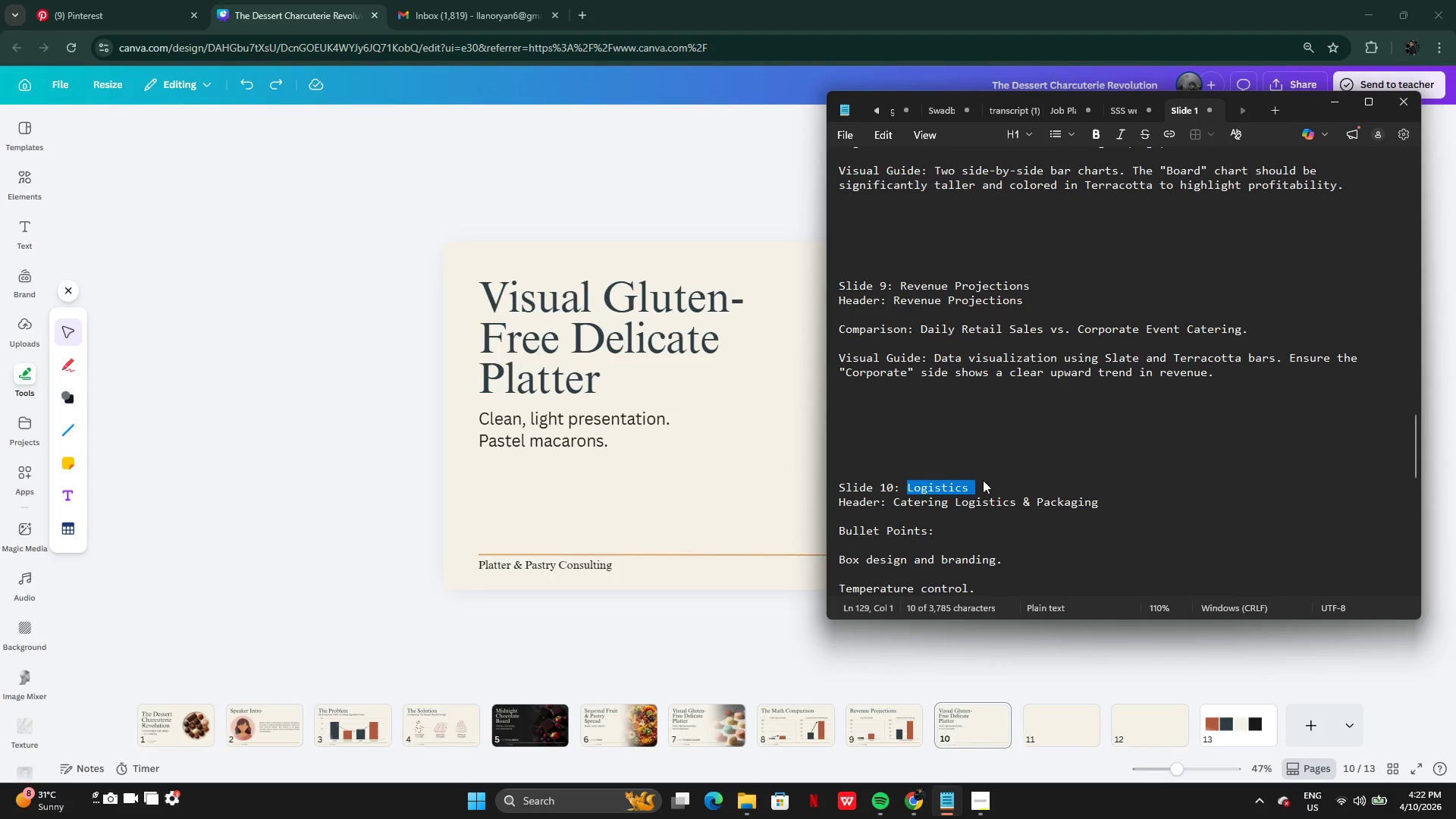 
scroll: coordinate [908, 492], scroll_direction: none, amount: 0.0
 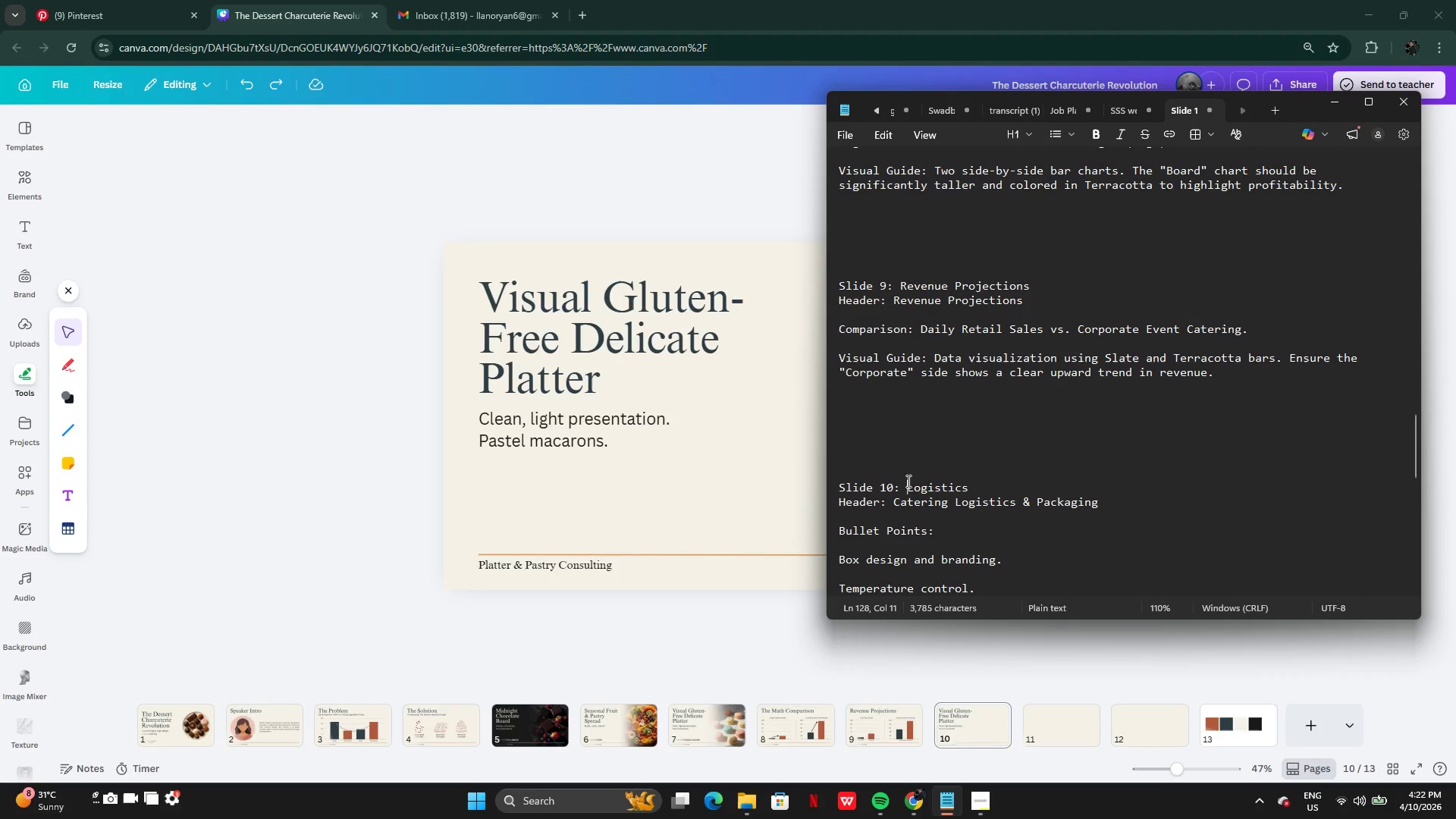 
key(Control+C)
 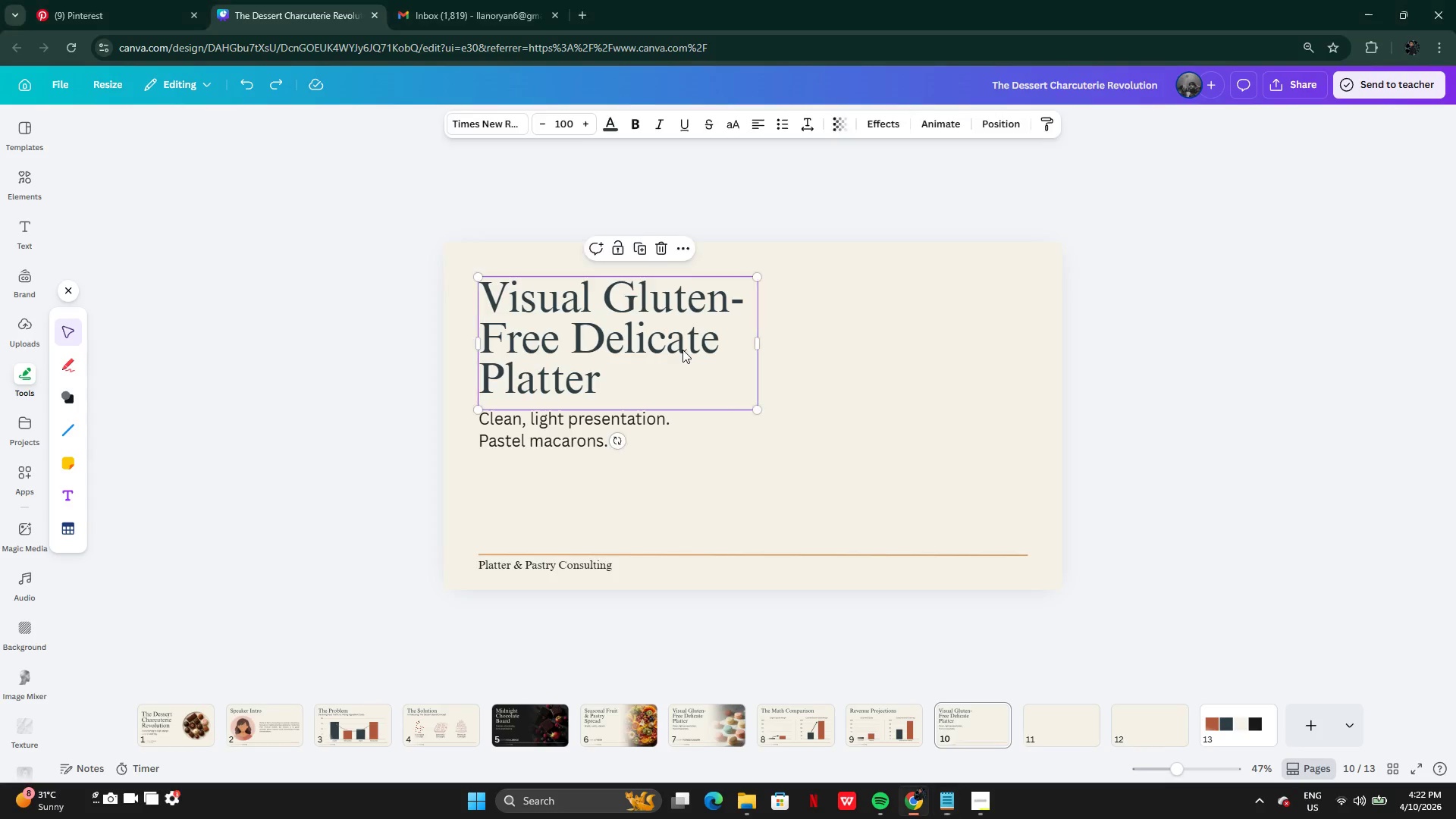 
double_click([682, 350])
 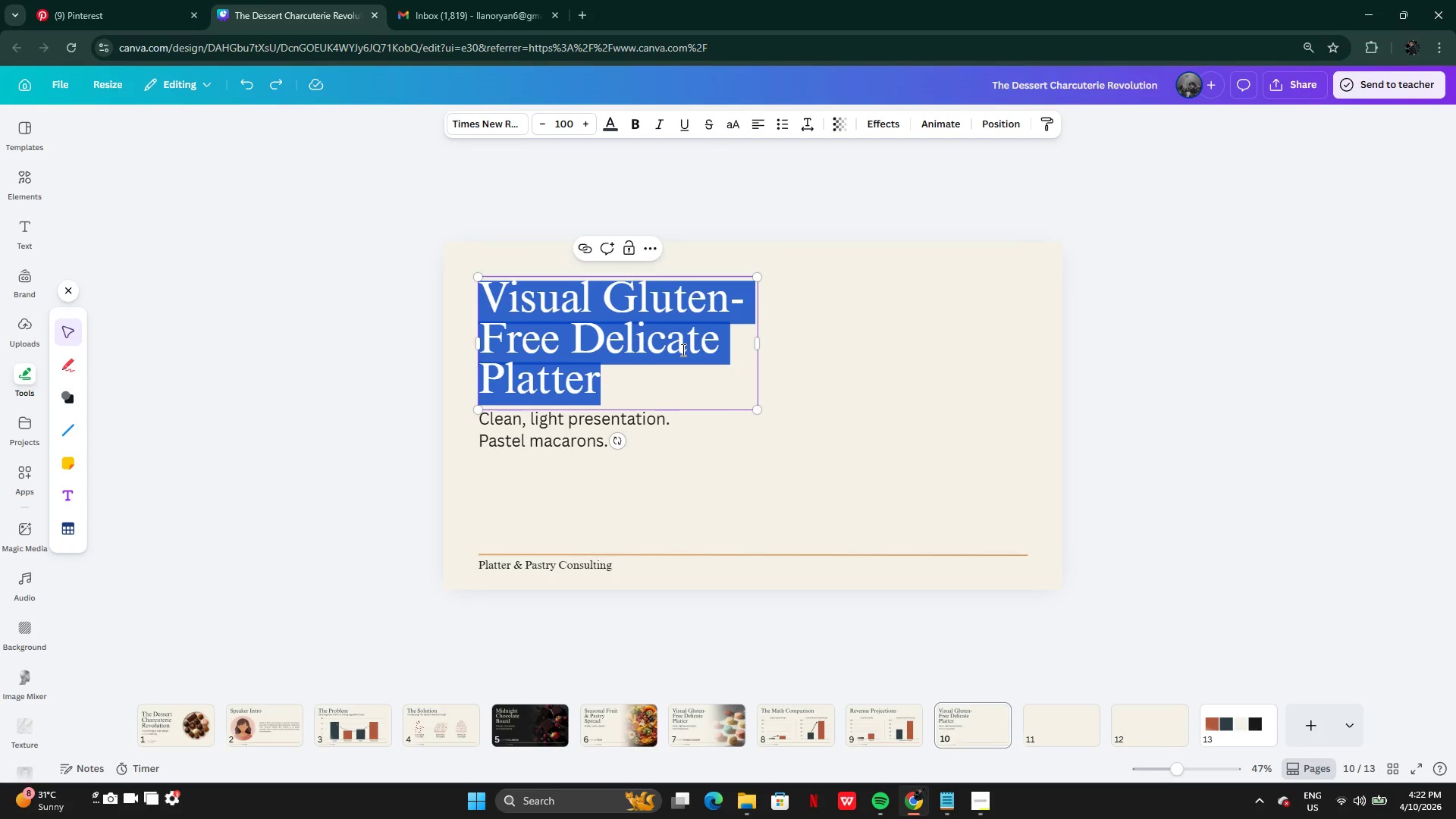 
key(Control+V)
 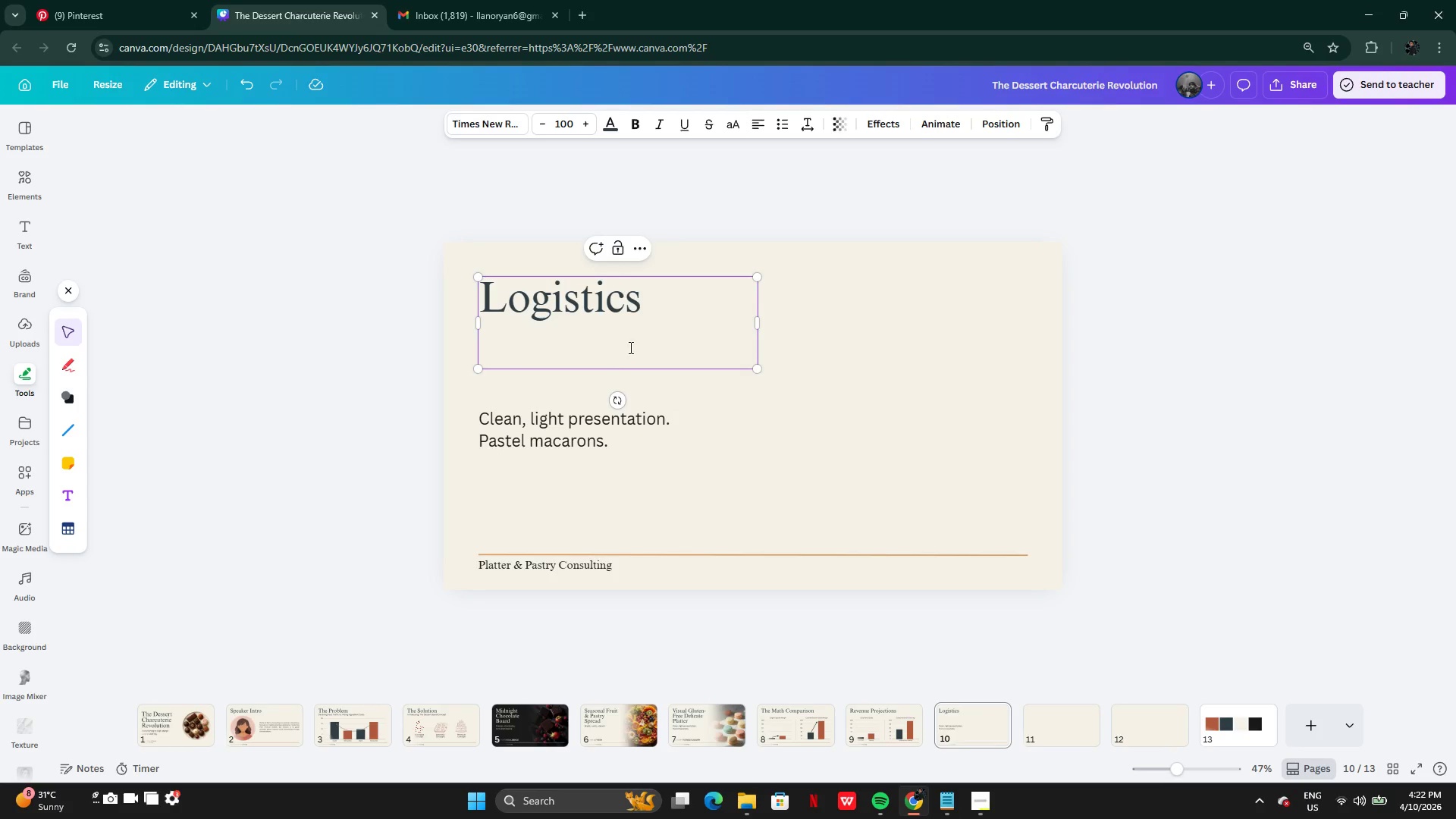 
left_click([629, 347])
 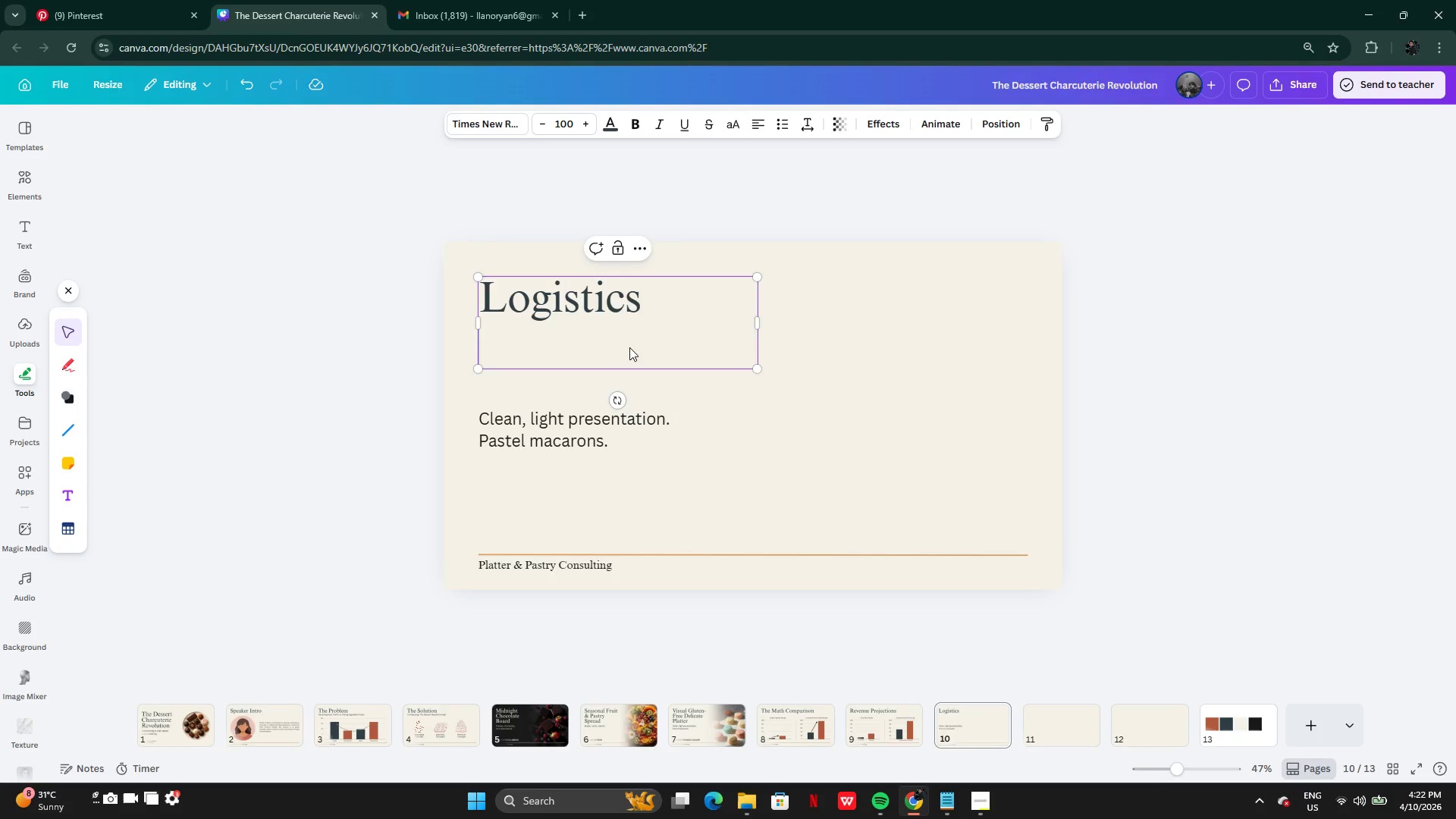 
key(Backspace)
 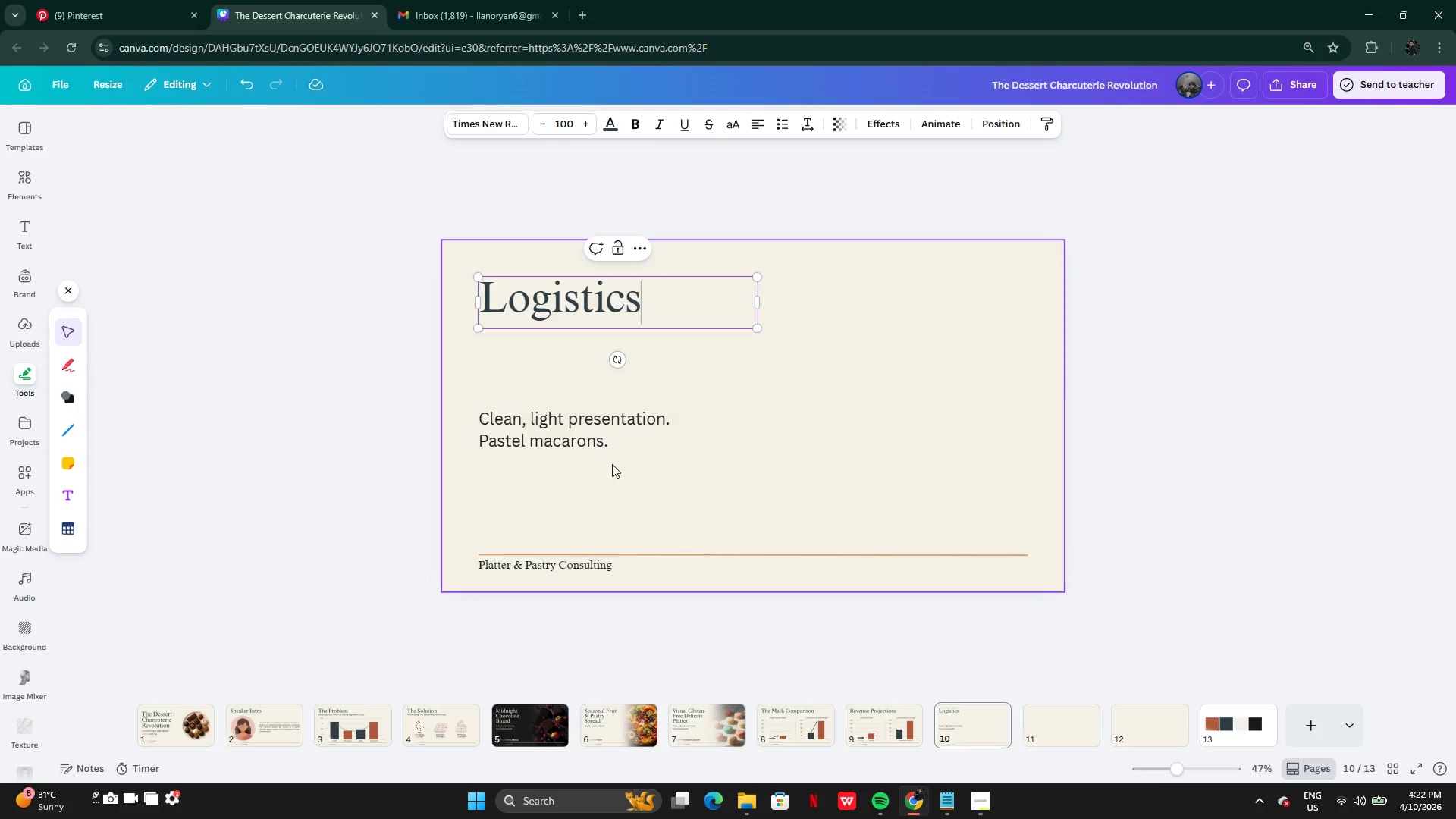 
left_click([617, 467])
 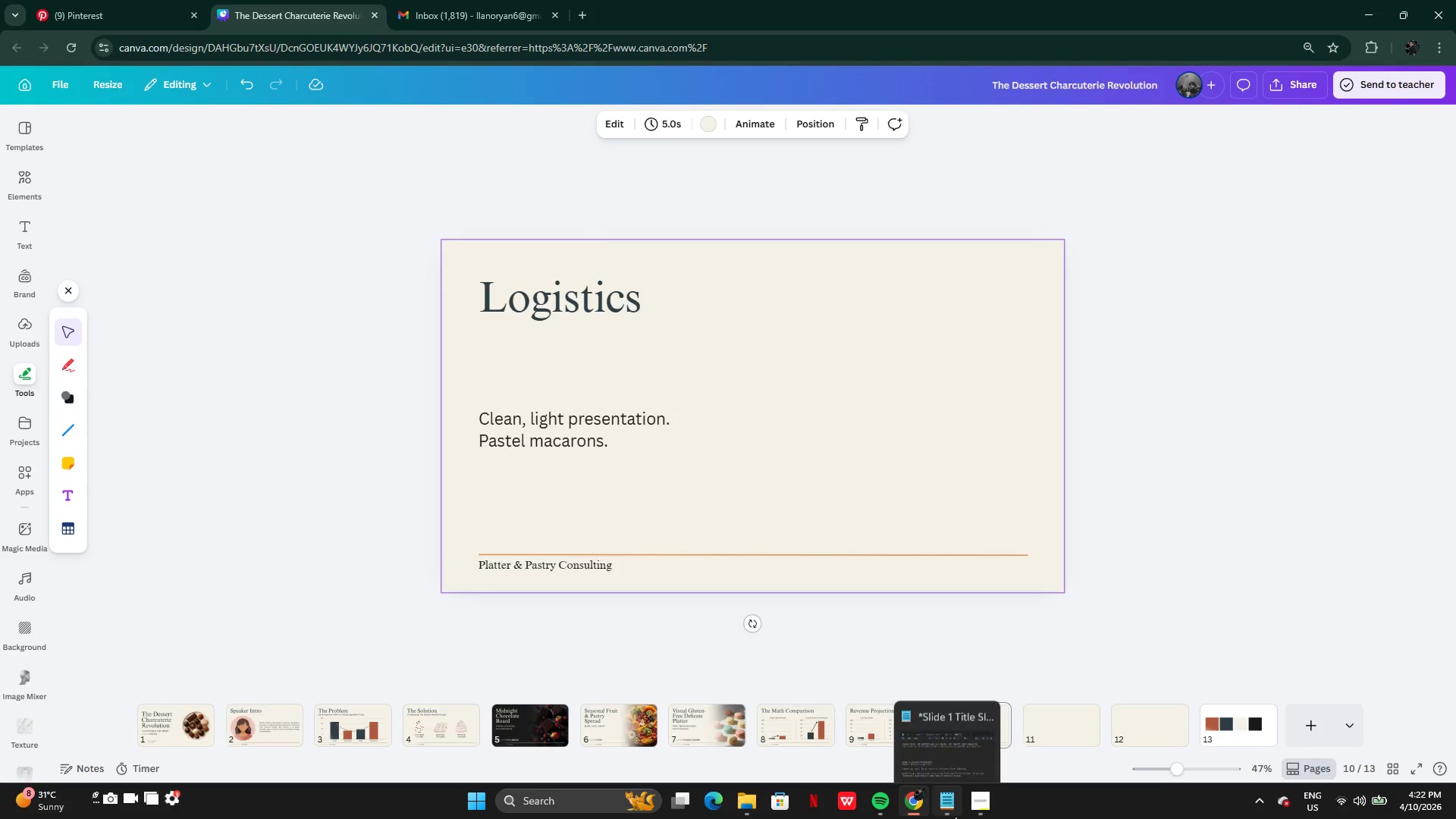 
left_click([953, 813])
 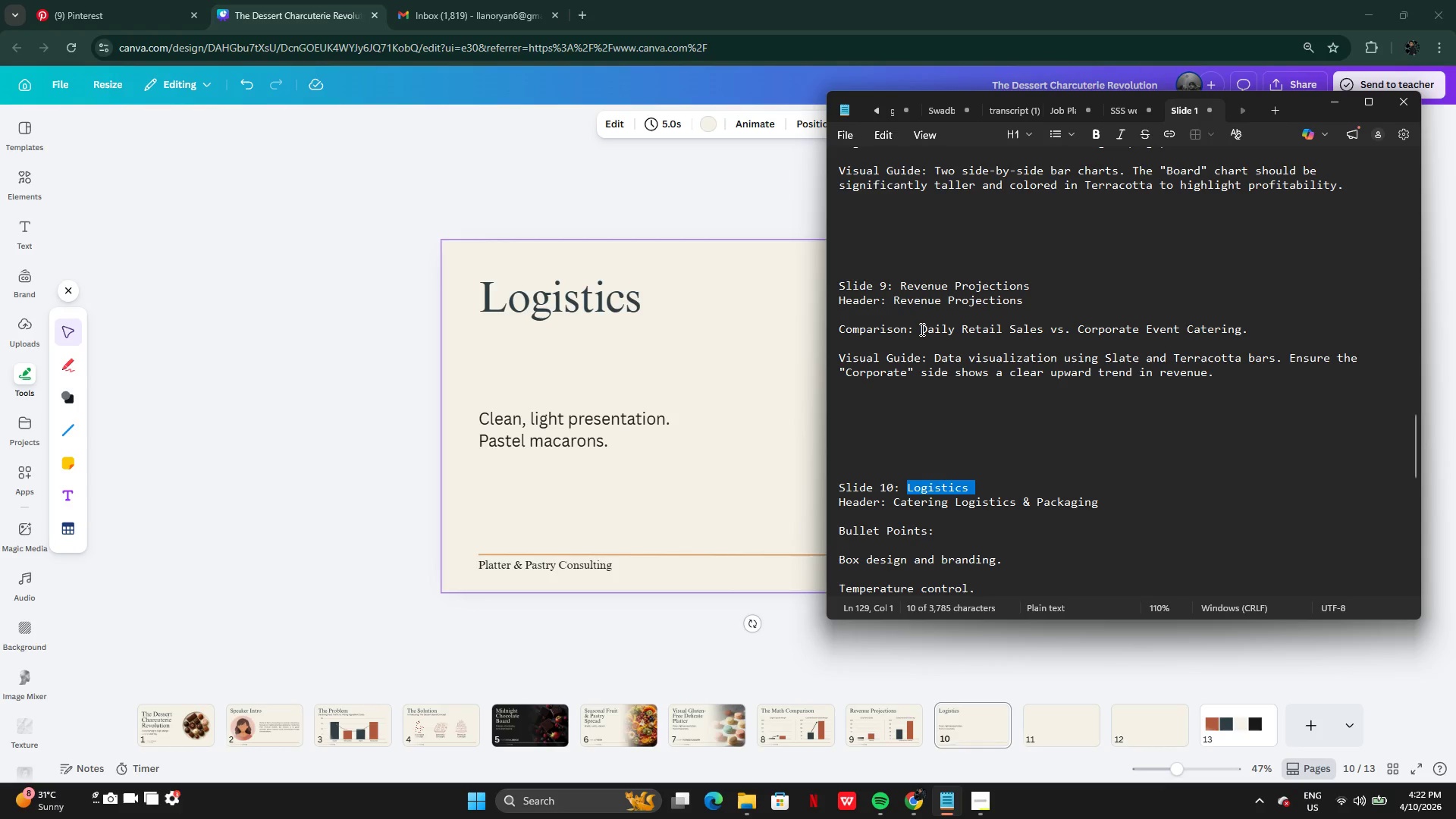 
left_click_drag(start_coordinate=[921, 328], to_coordinate=[956, 323])
 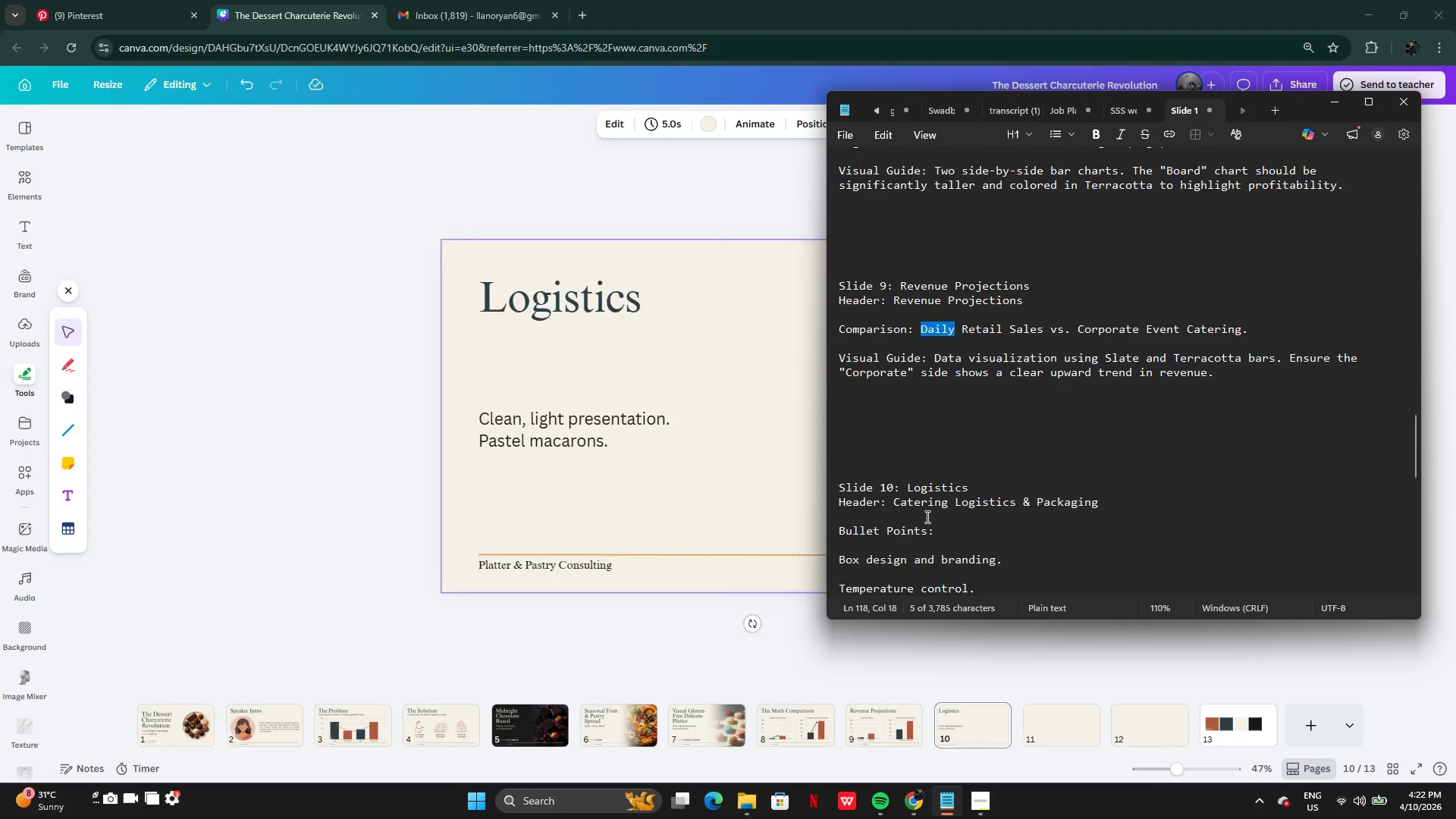 
scroll: coordinate [913, 482], scroll_direction: down, amount: 2.0
 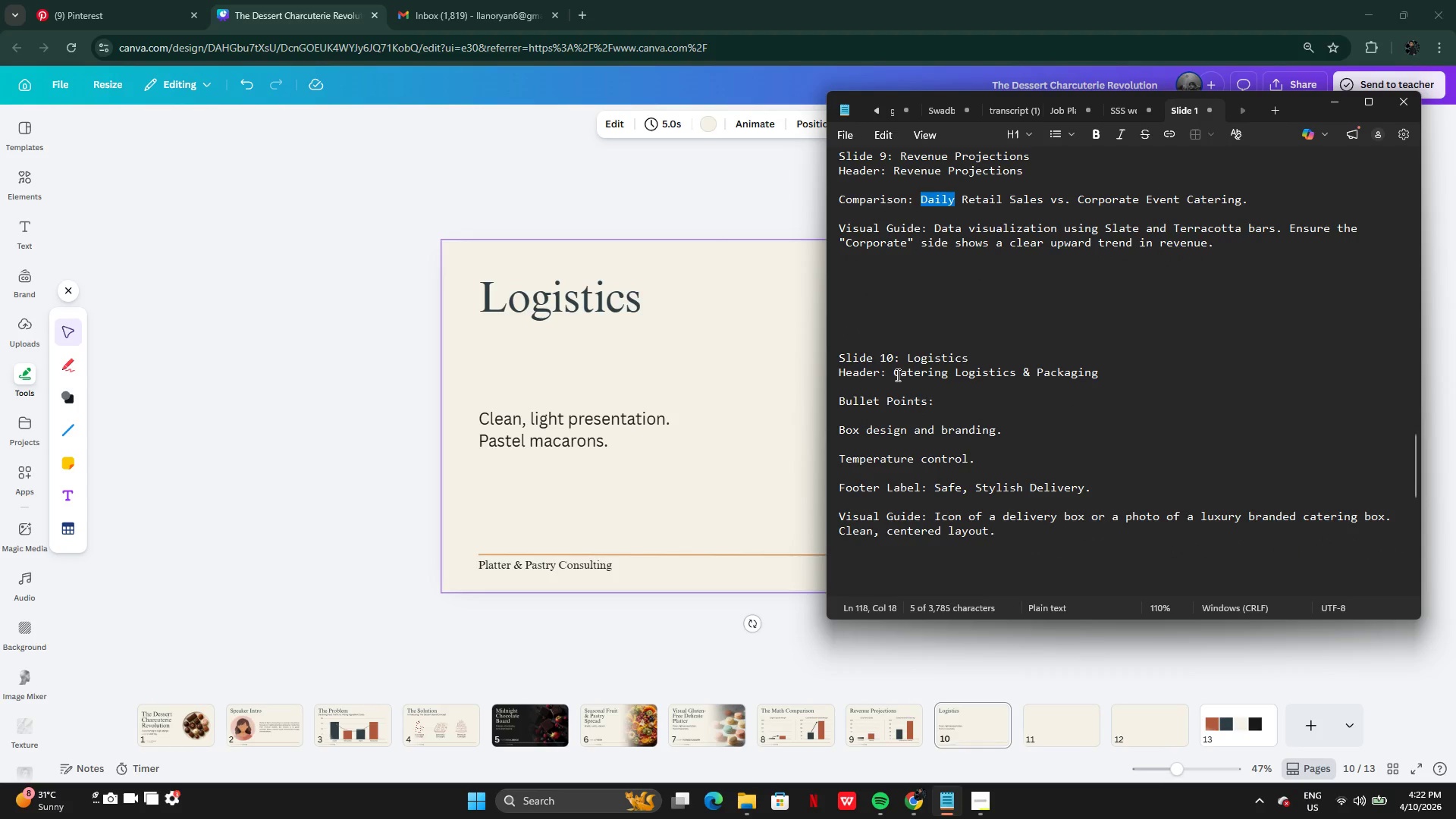 
left_click_drag(start_coordinate=[896, 375], to_coordinate=[1101, 371])
 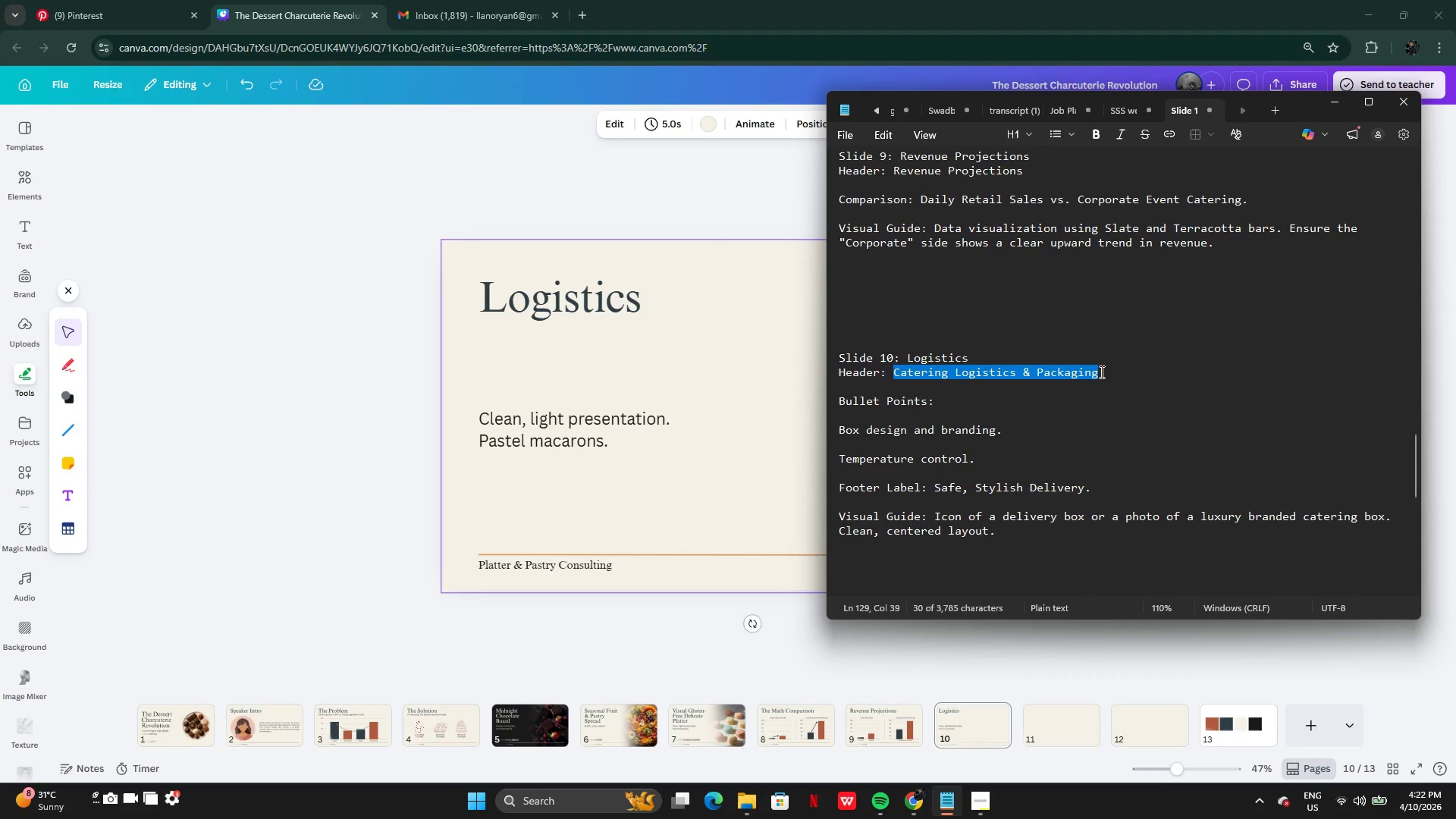 
key(Control+C)
 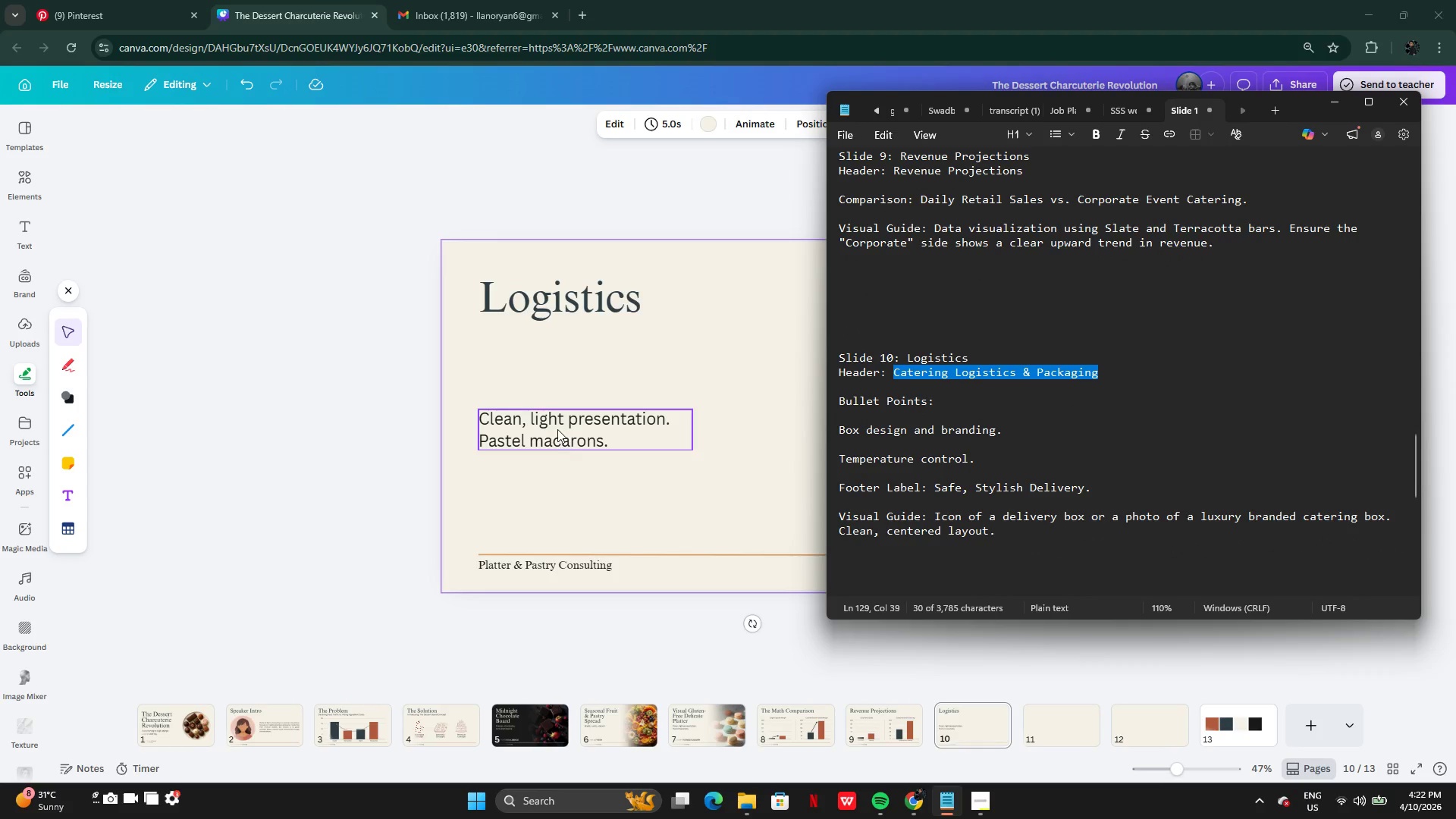 
double_click([557, 428])
 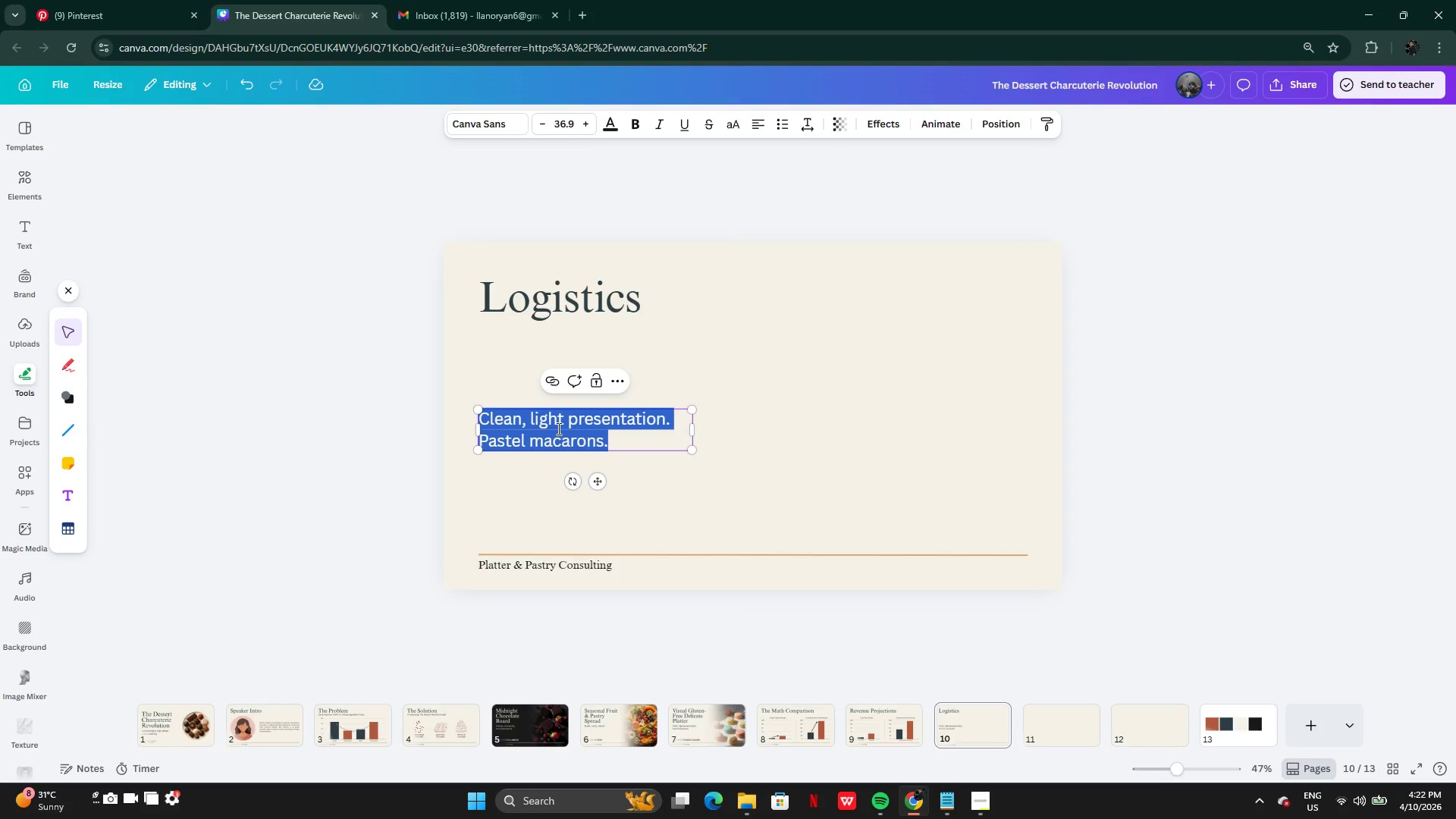 
key(Control+V)
 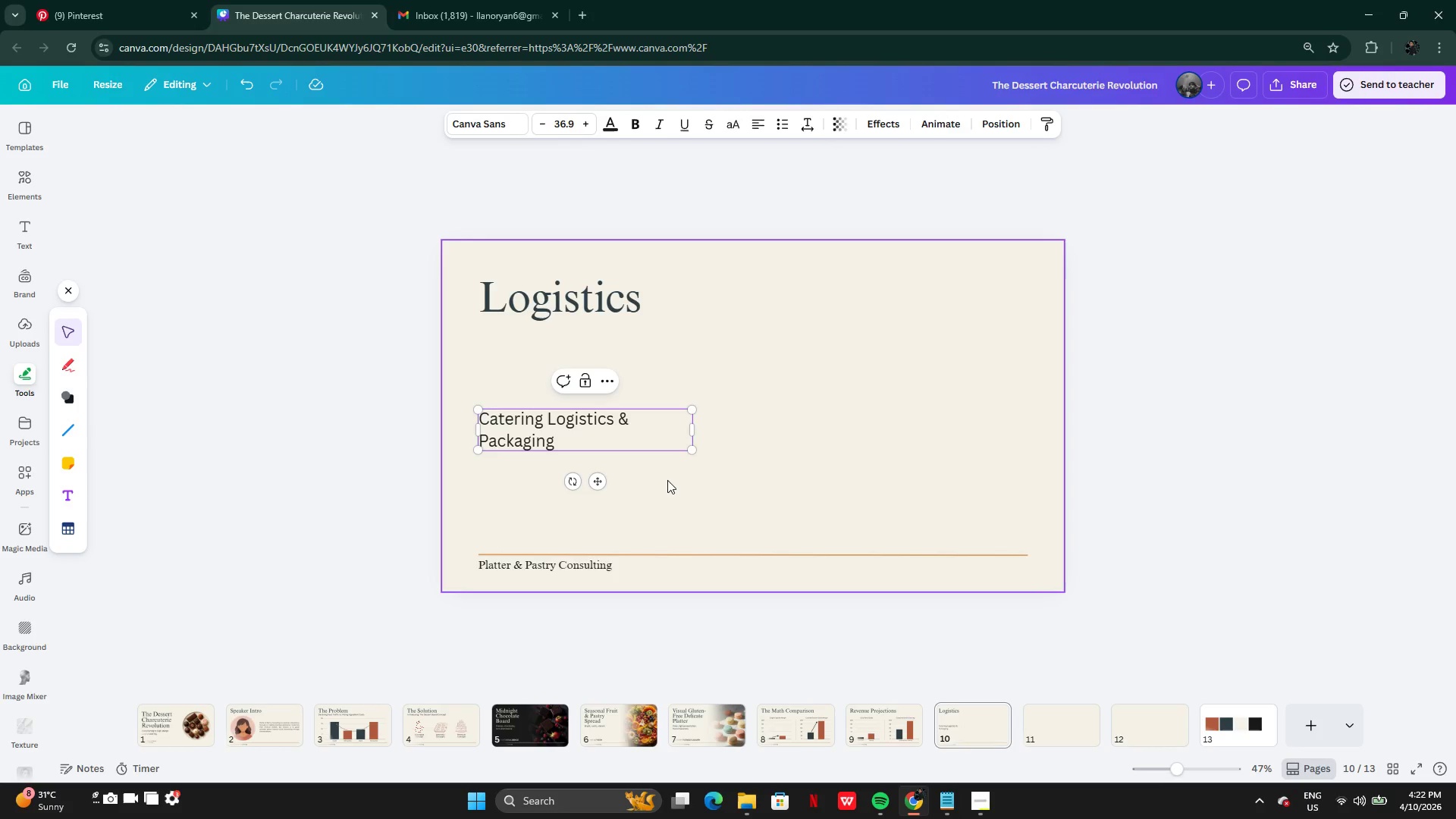 
left_click_drag(start_coordinate=[695, 432], to_coordinate=[667, 427])
 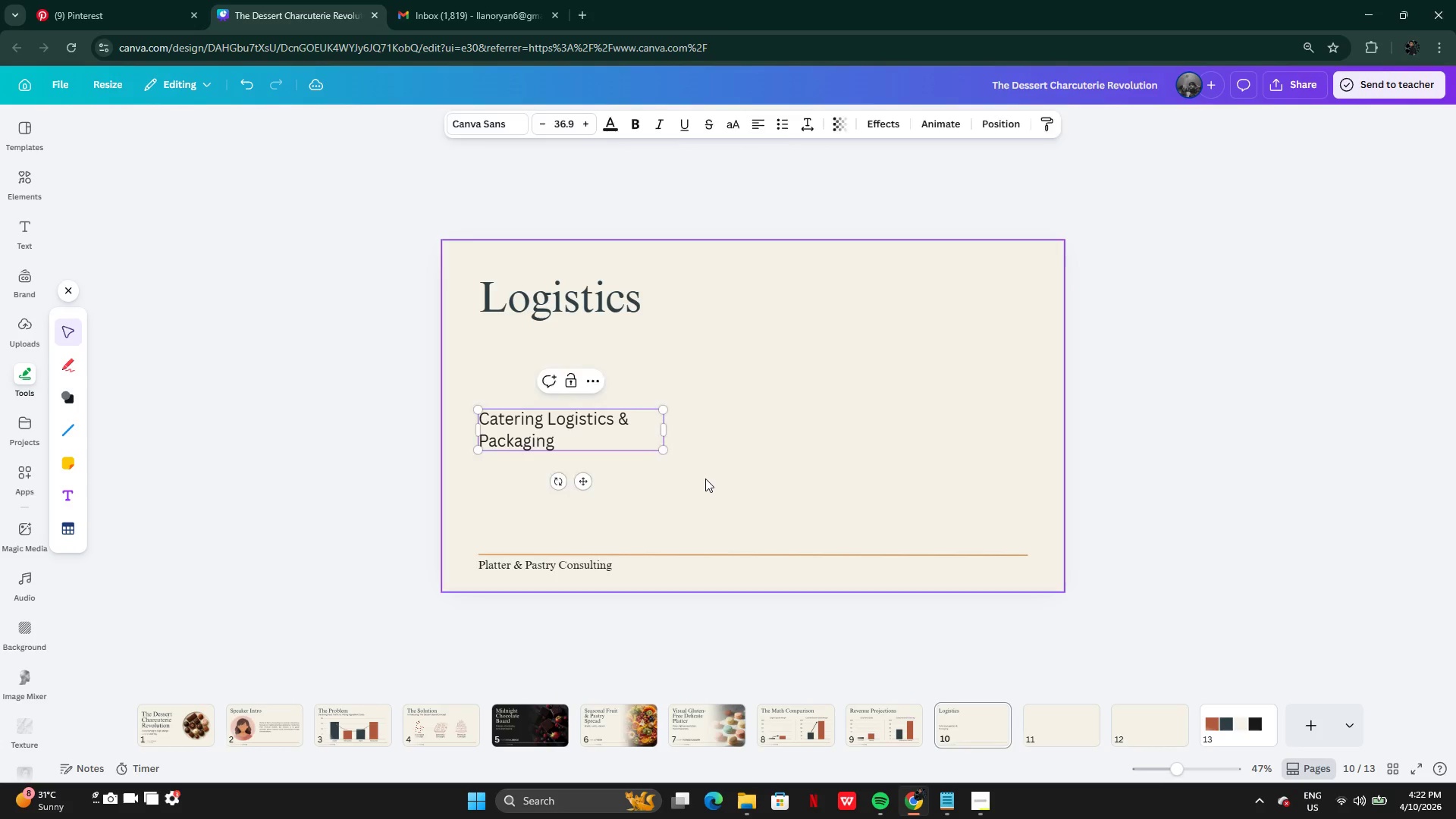 
left_click([705, 479])
 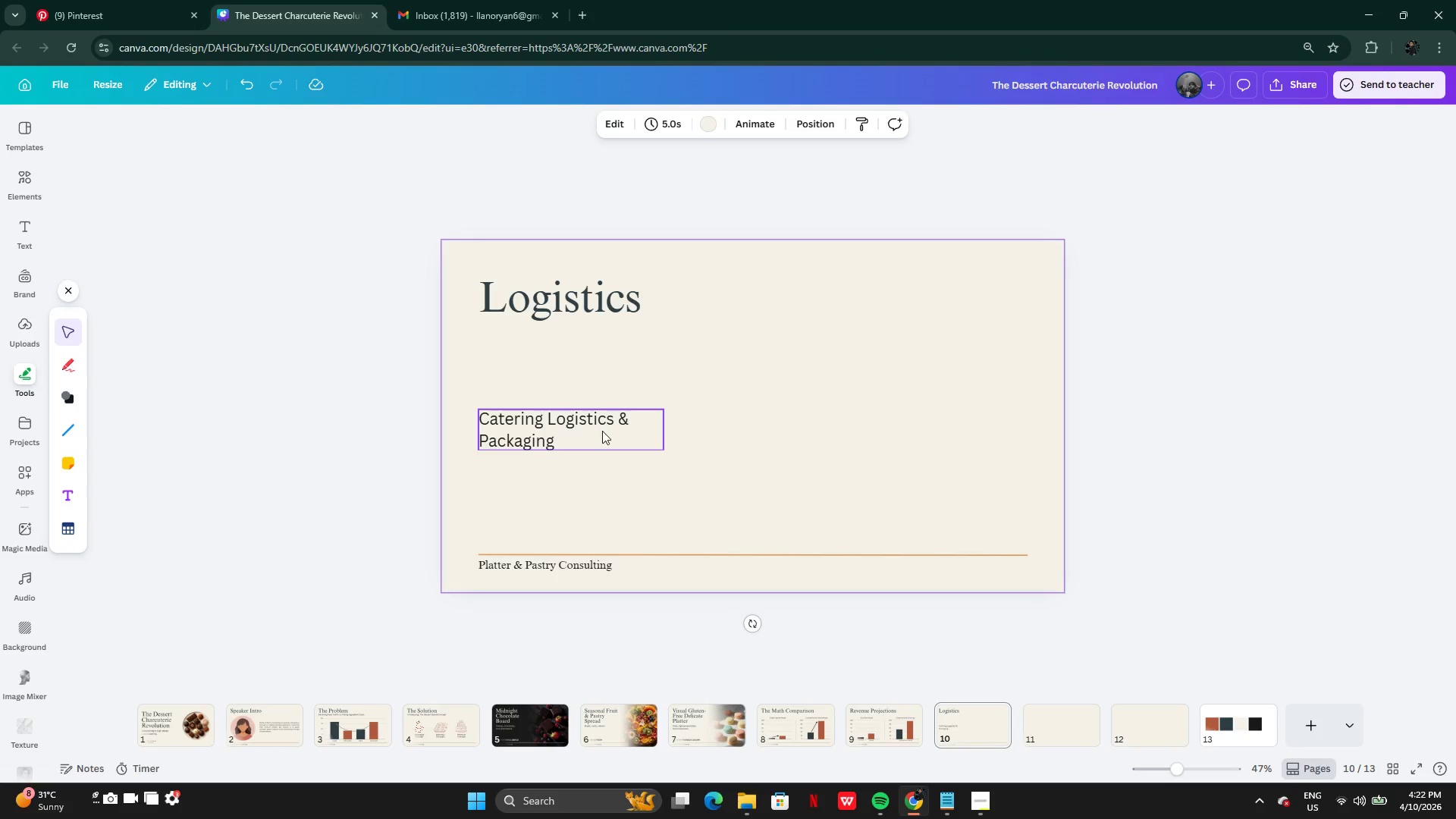 
left_click([579, 426])
 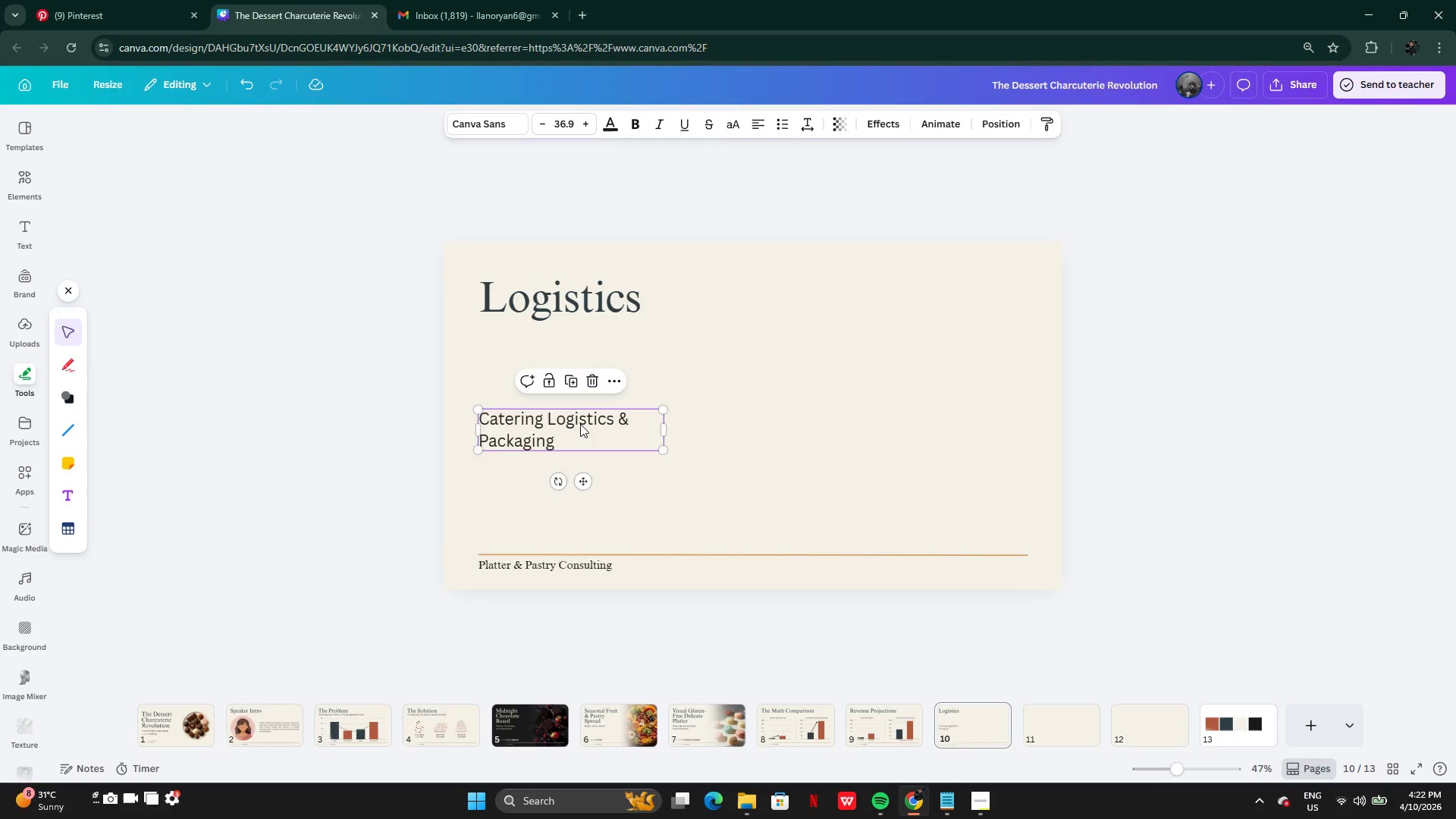 
left_click_drag(start_coordinate=[580, 426], to_coordinate=[582, 347])
 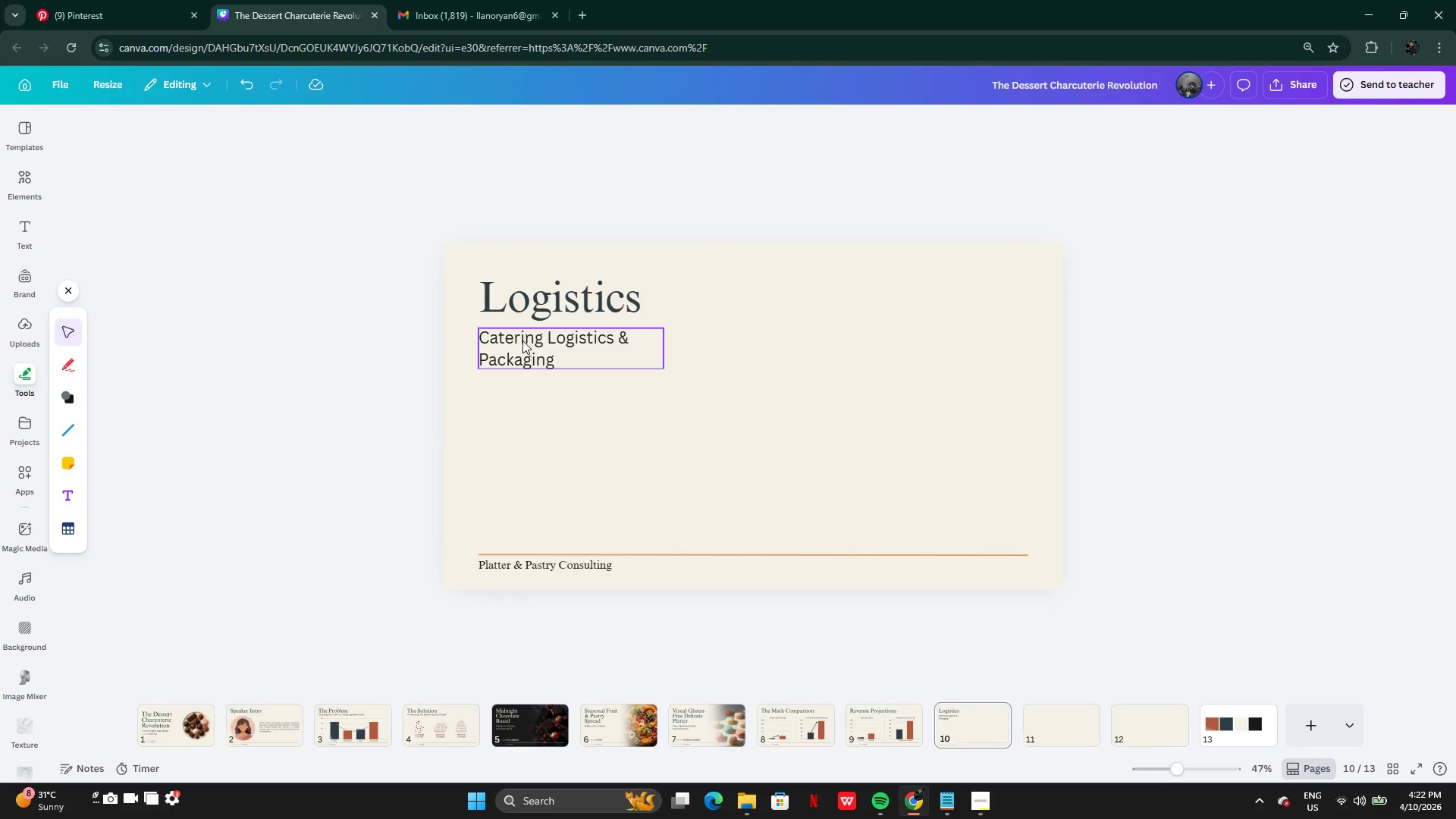 
wait(5.2)
 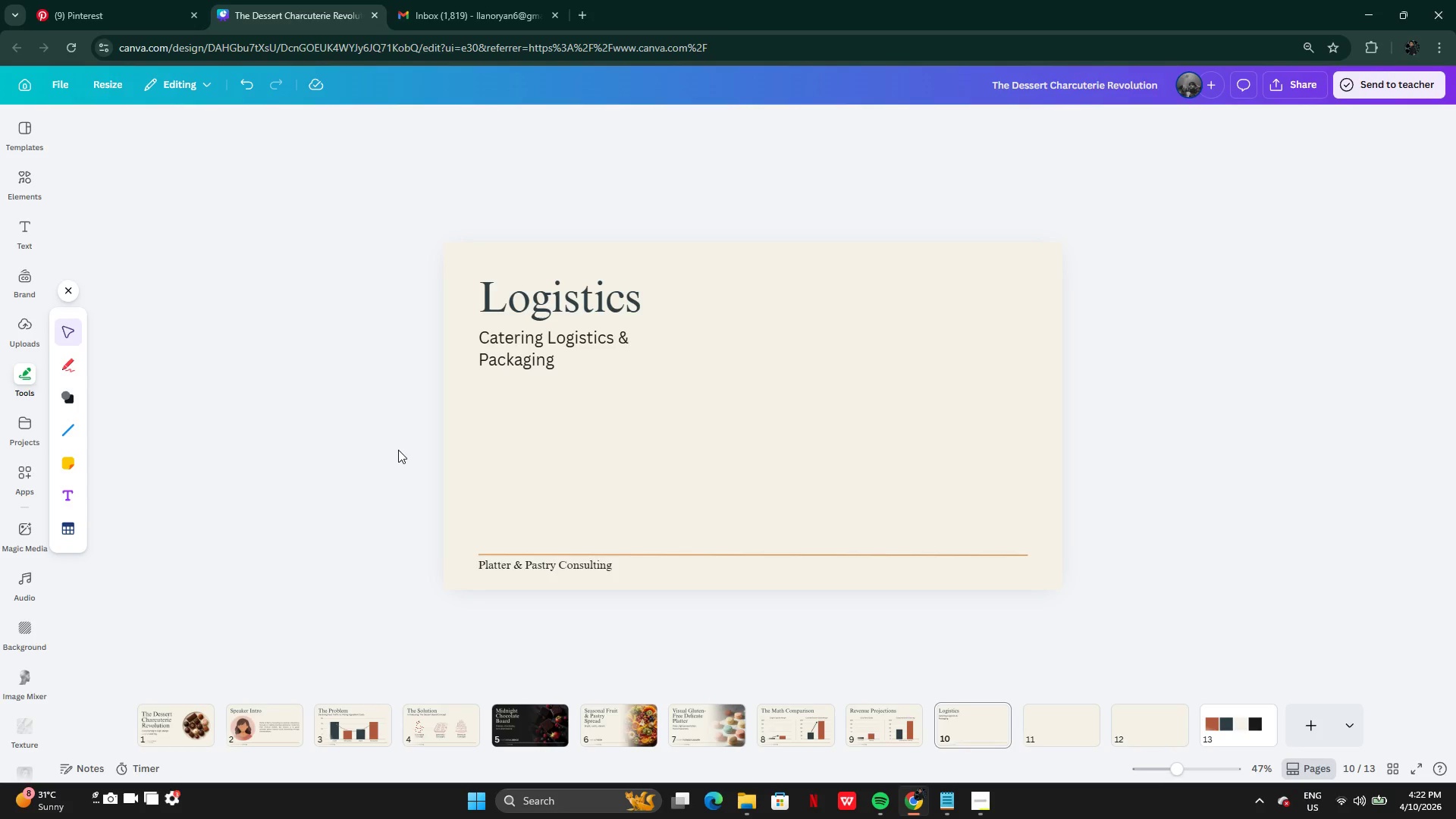 
left_click([800, 736])
 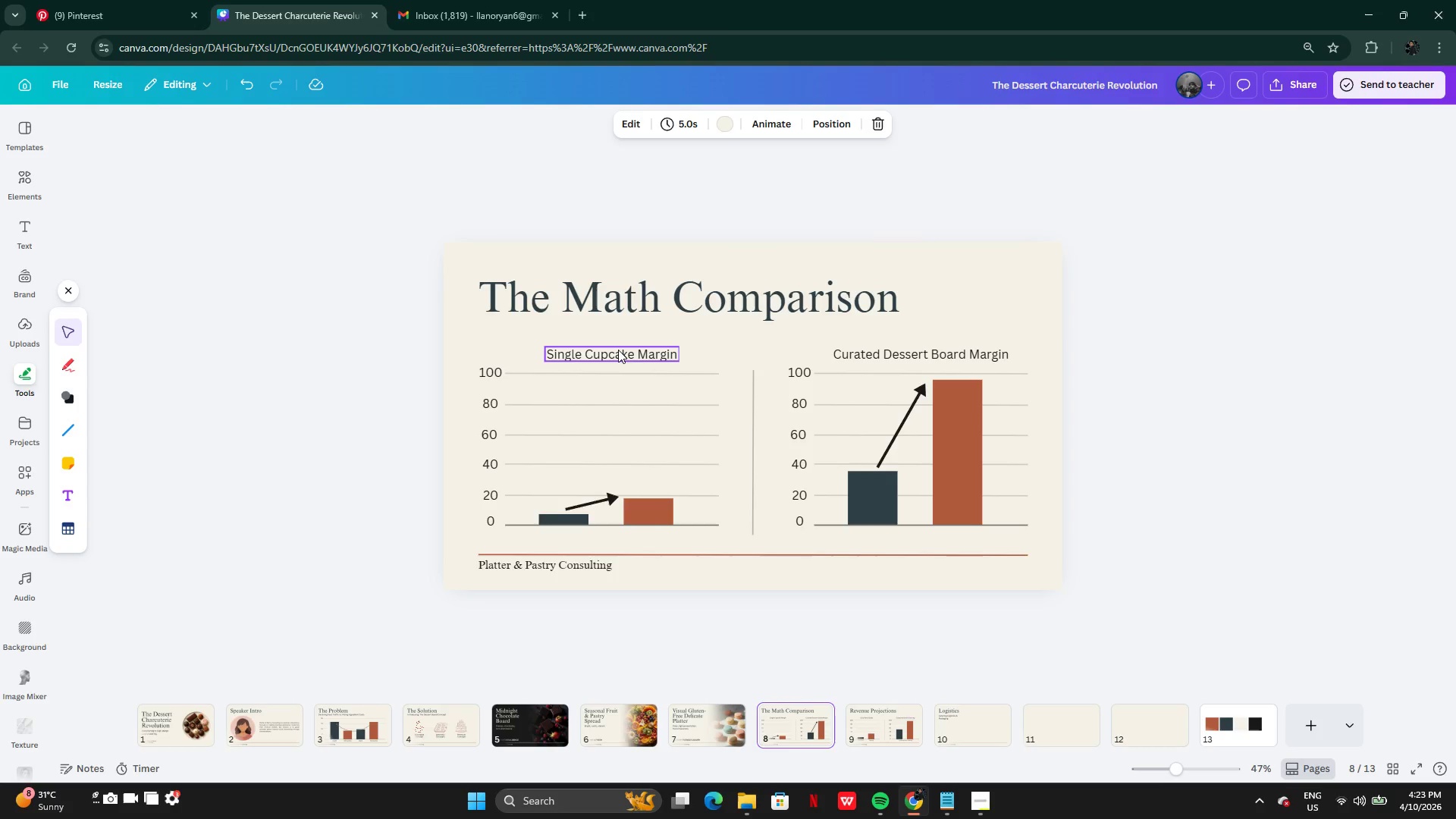 
left_click([619, 352])
 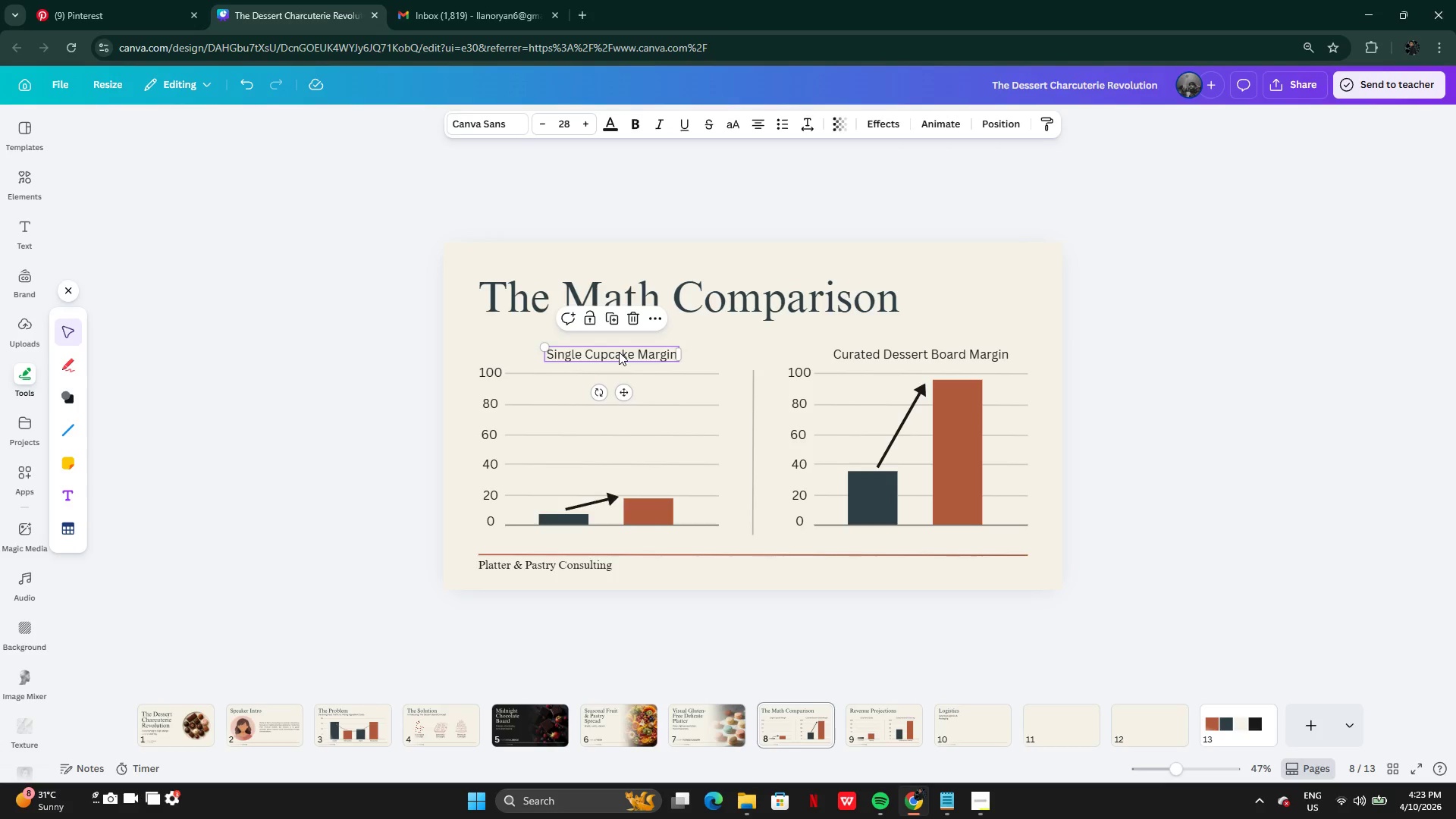 
key(Control+C)
 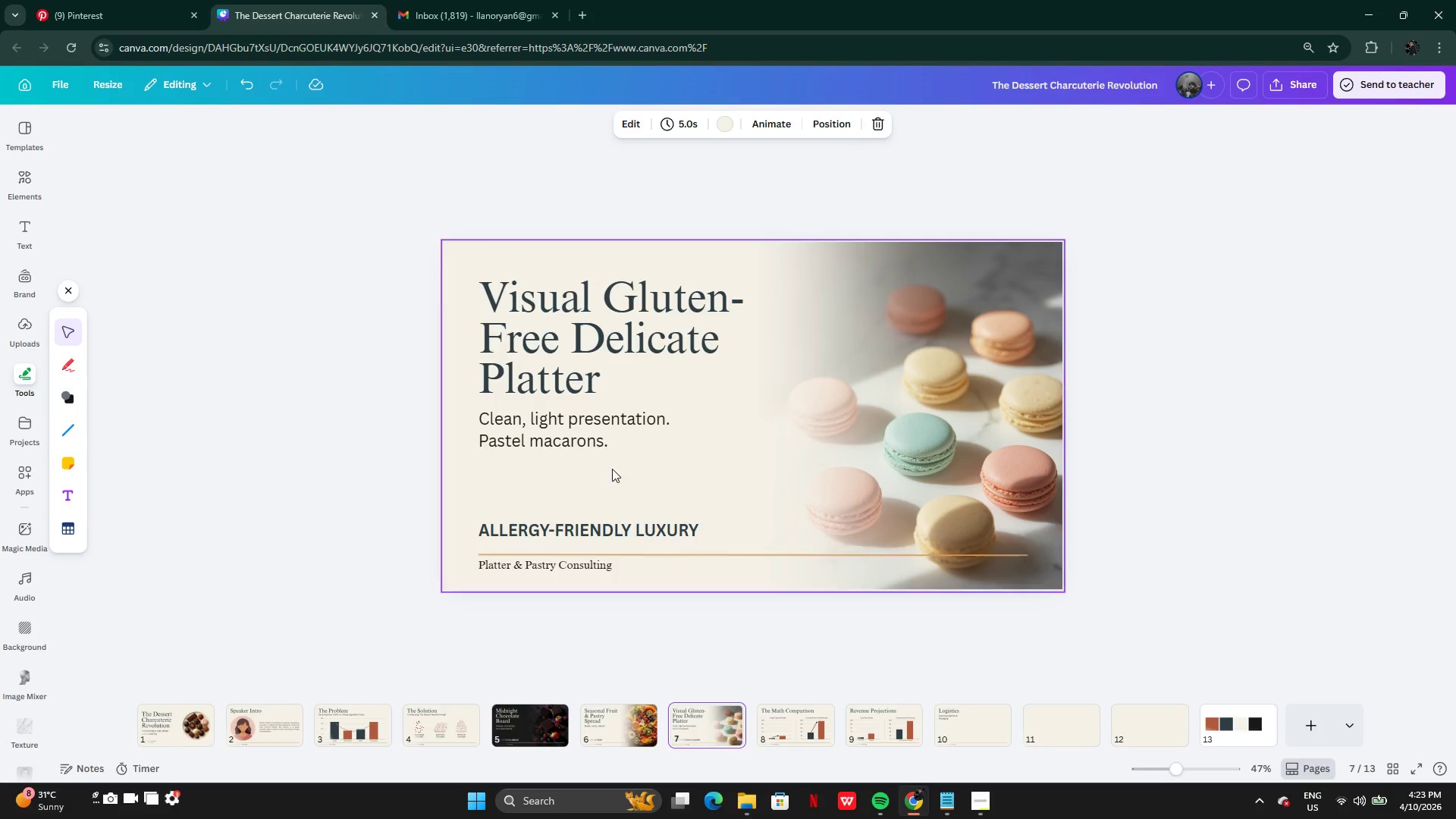 
left_click([573, 432])
 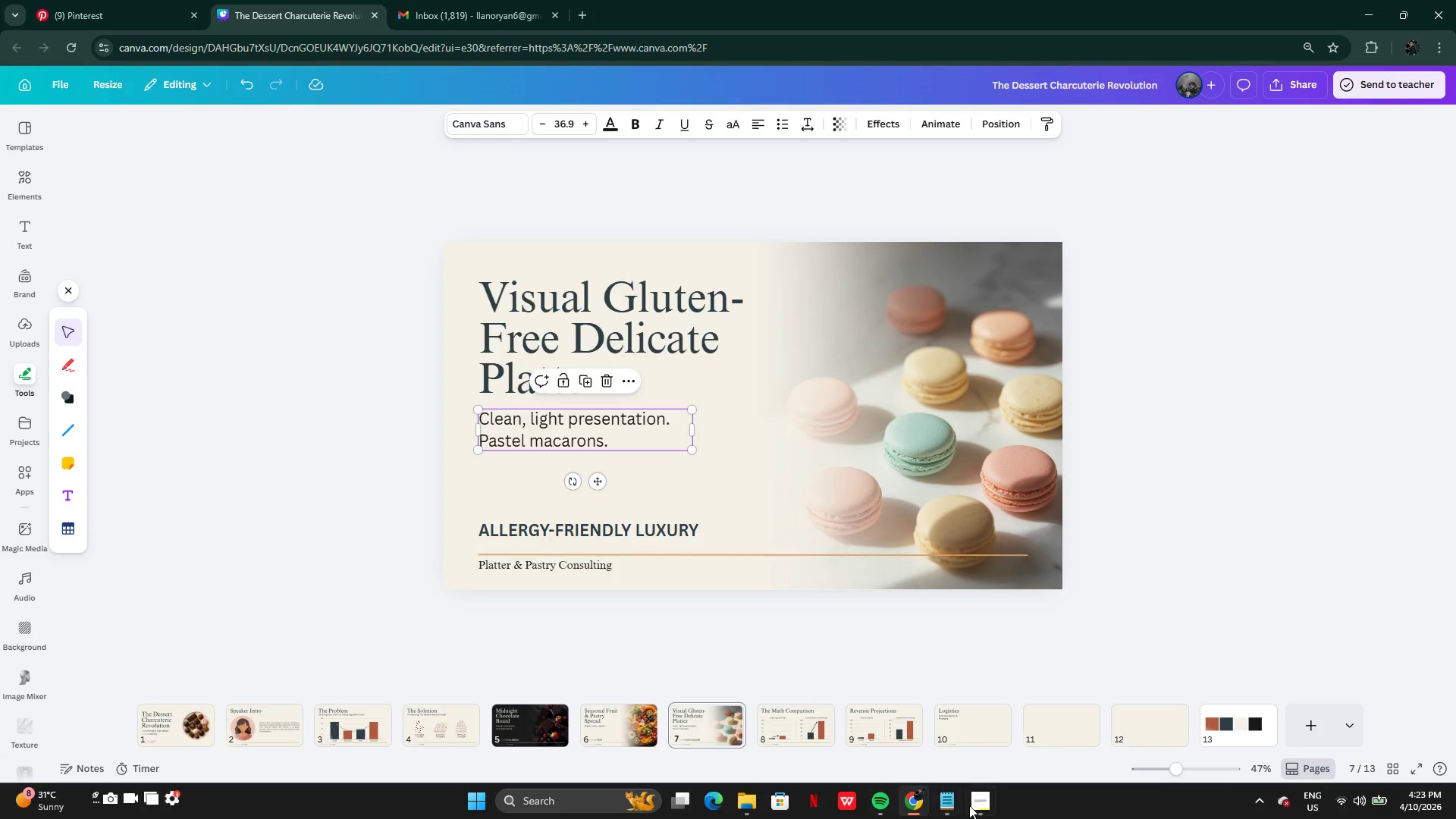 
left_click([961, 738])
 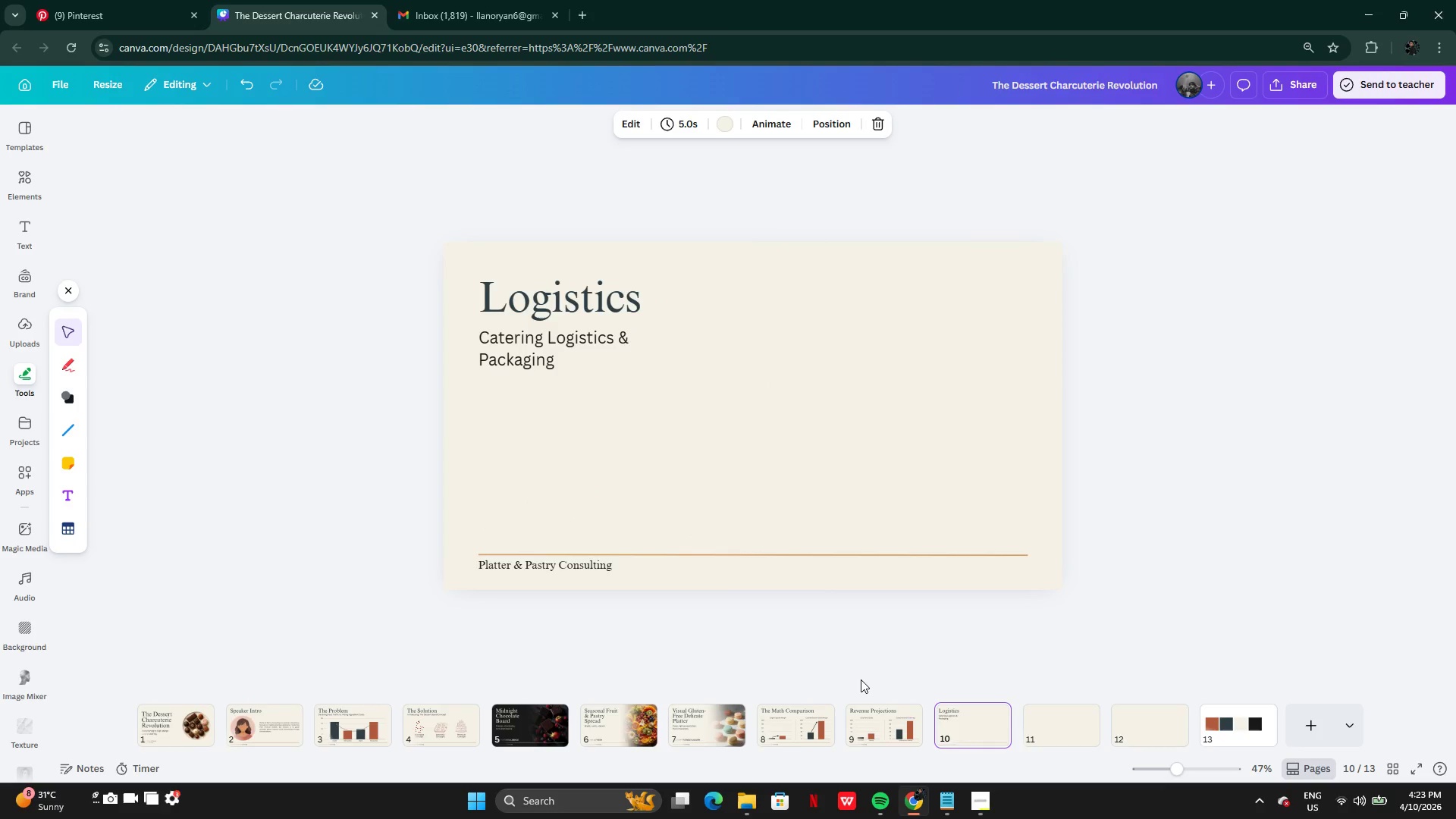 
key(Control+V)
 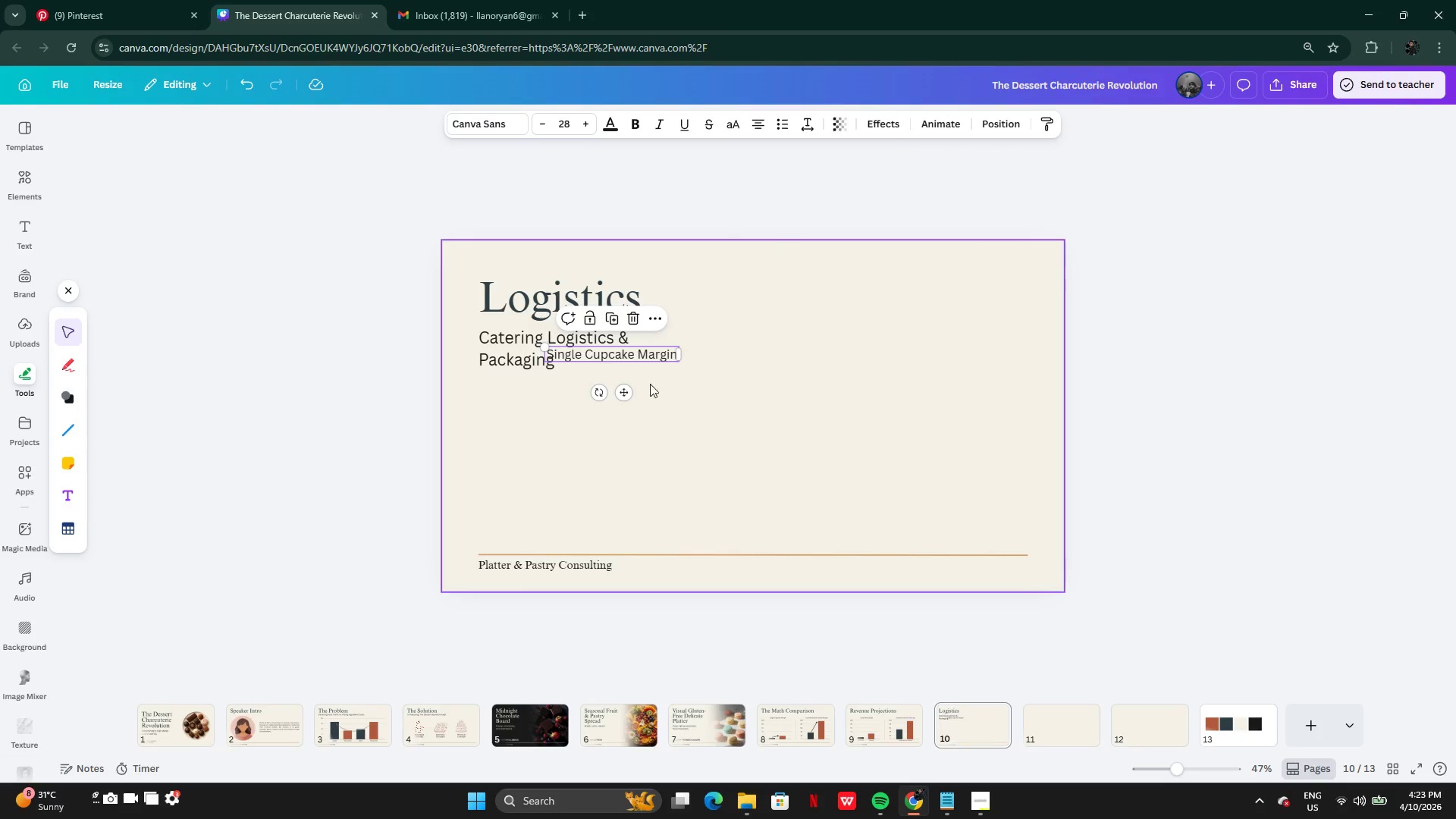 
left_click_drag(start_coordinate=[626, 392], to_coordinate=[560, 474])
 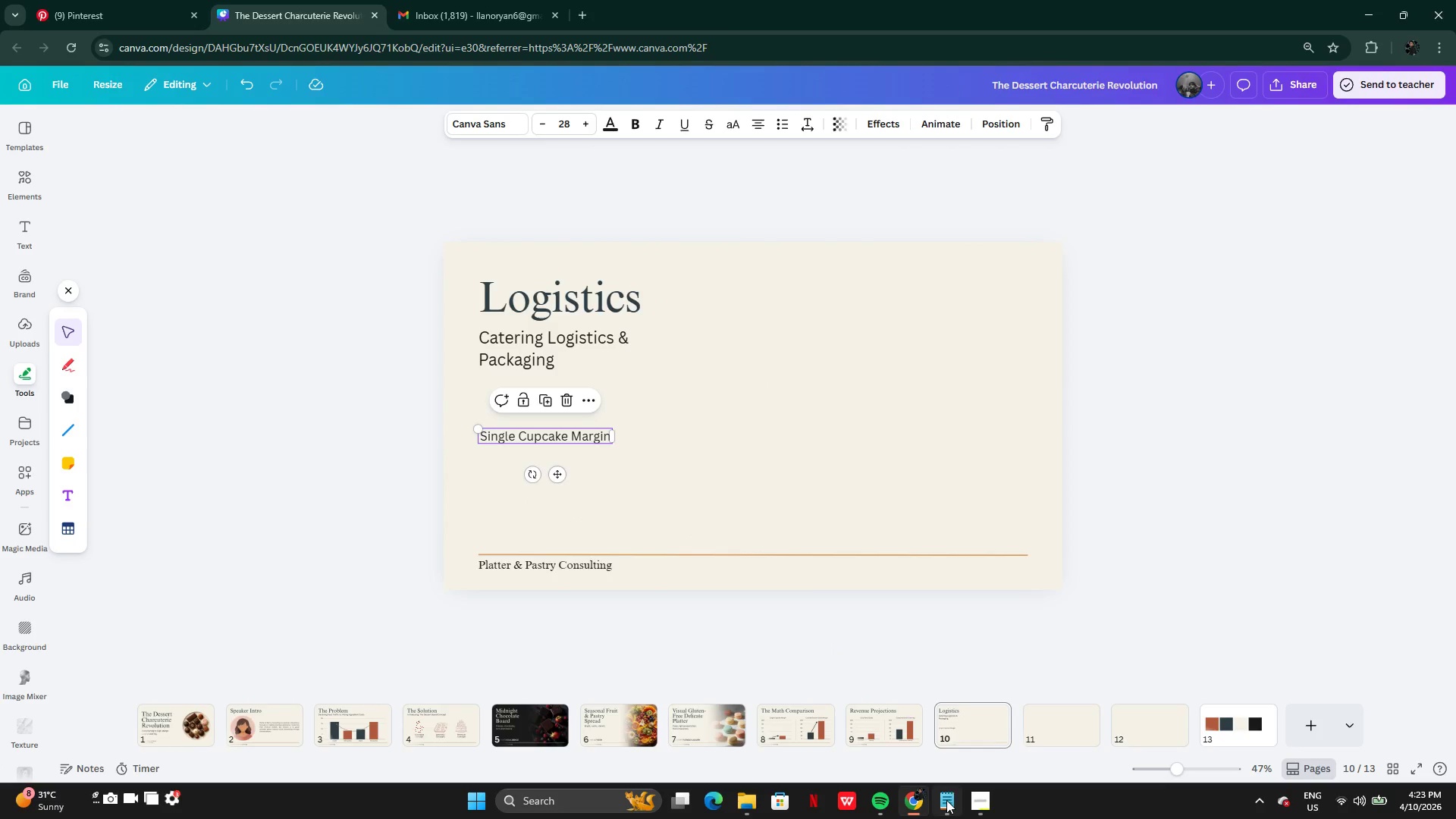 
left_click([946, 800])
 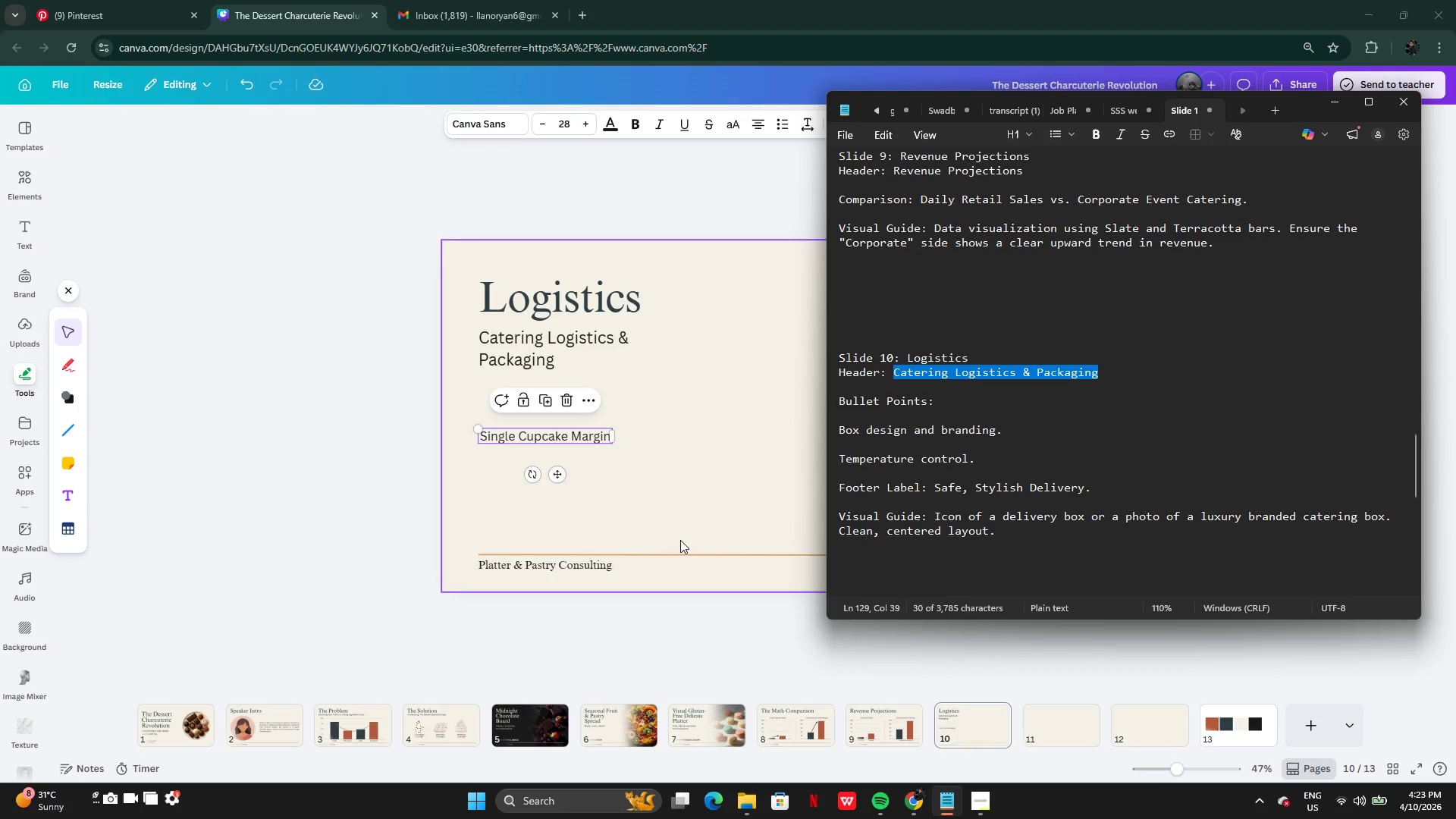 
wait(7.64)
 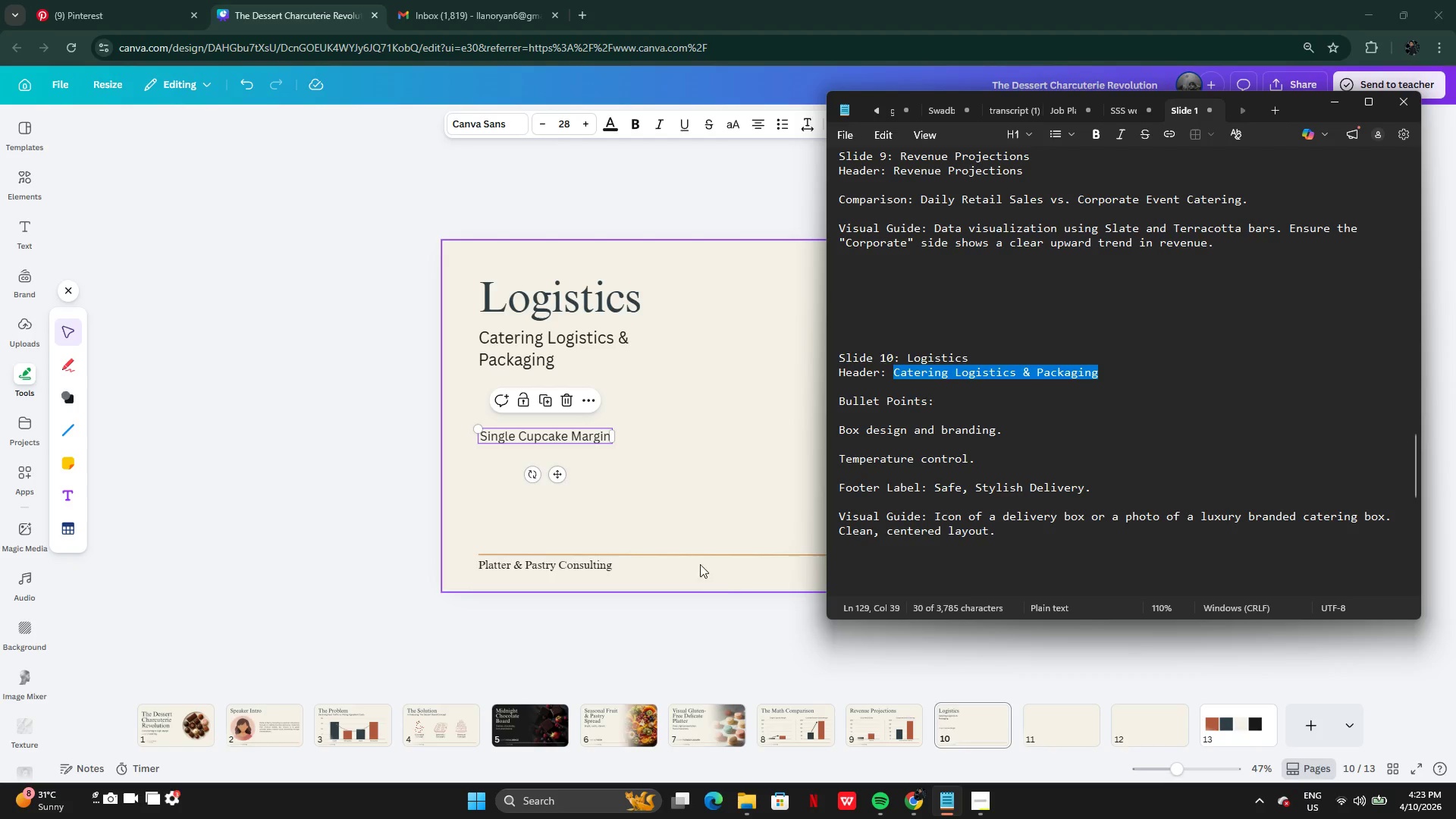 
left_click([839, 436])
 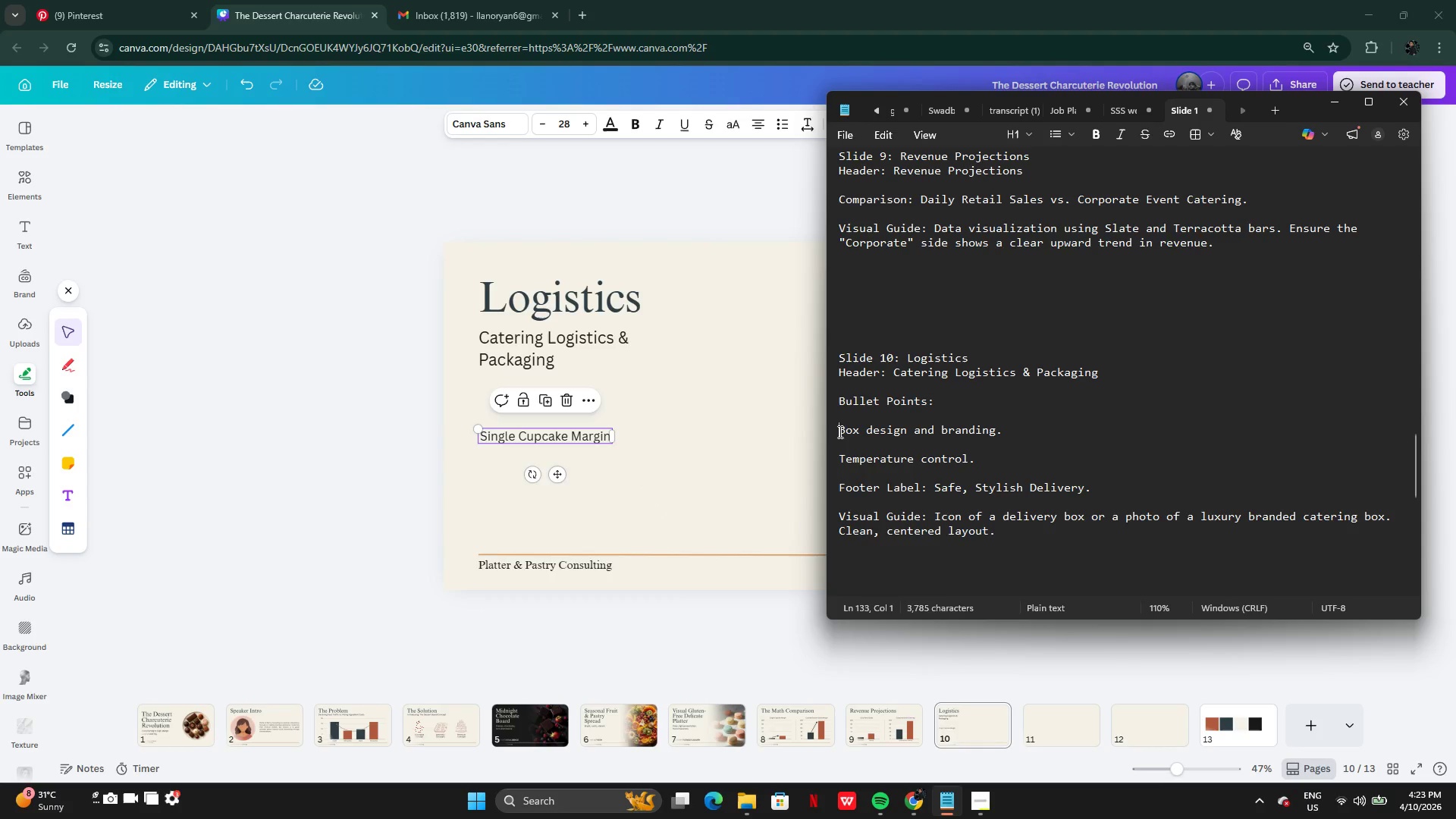 
left_click_drag(start_coordinate=[839, 431], to_coordinate=[985, 462])
 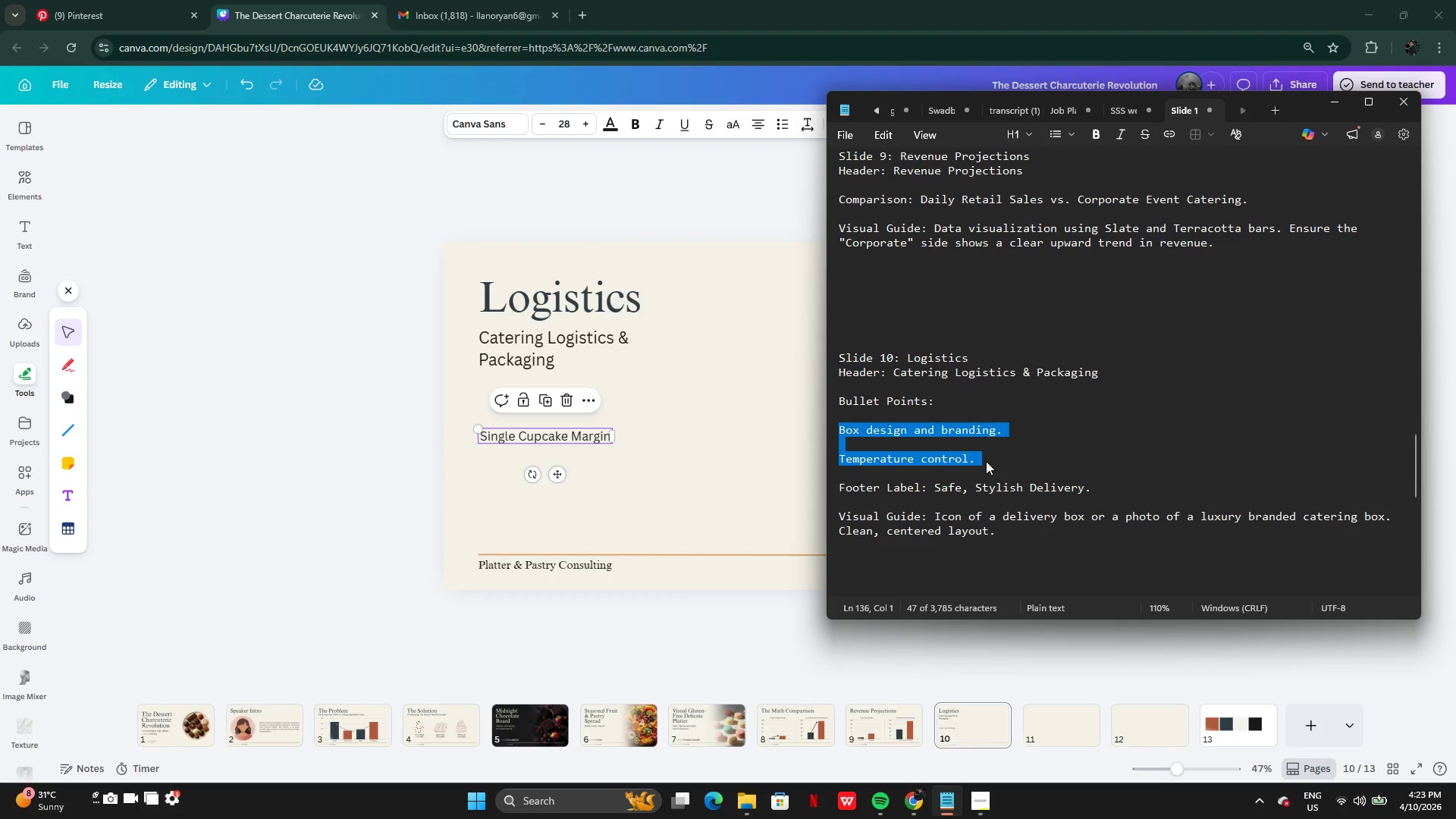 
key(Control+C)
 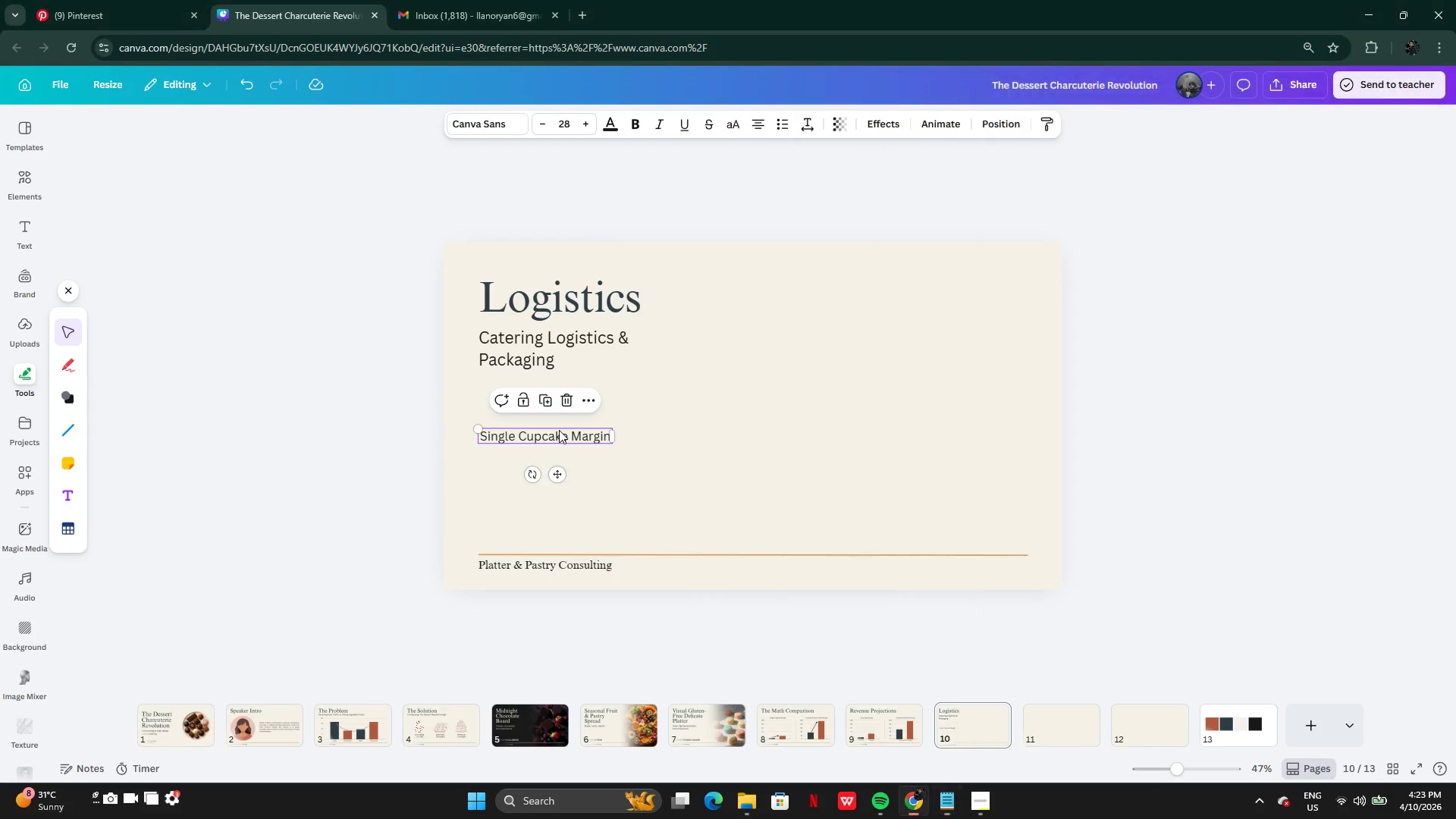 
double_click([559, 430])
 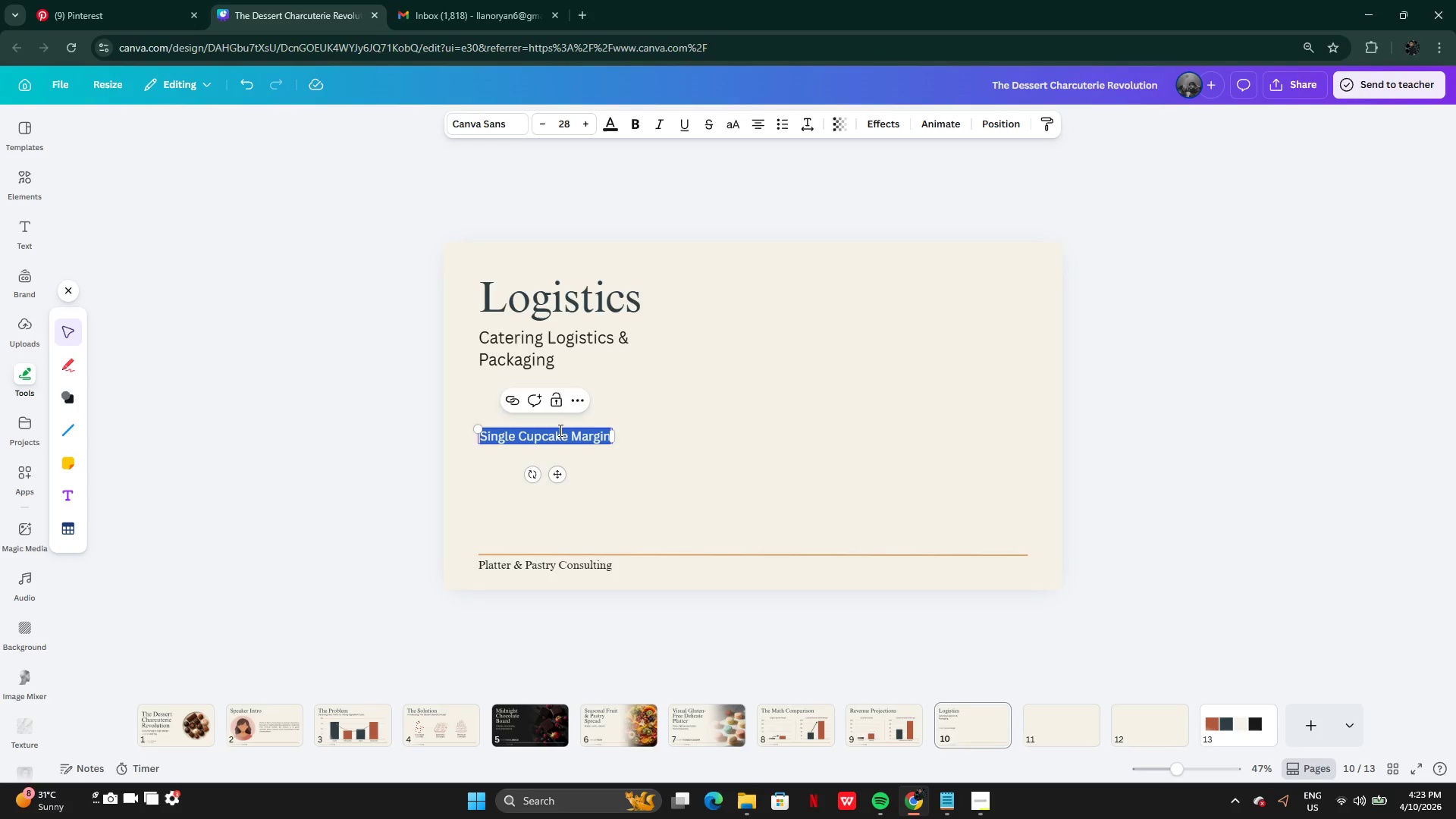 
key(Control+V)
 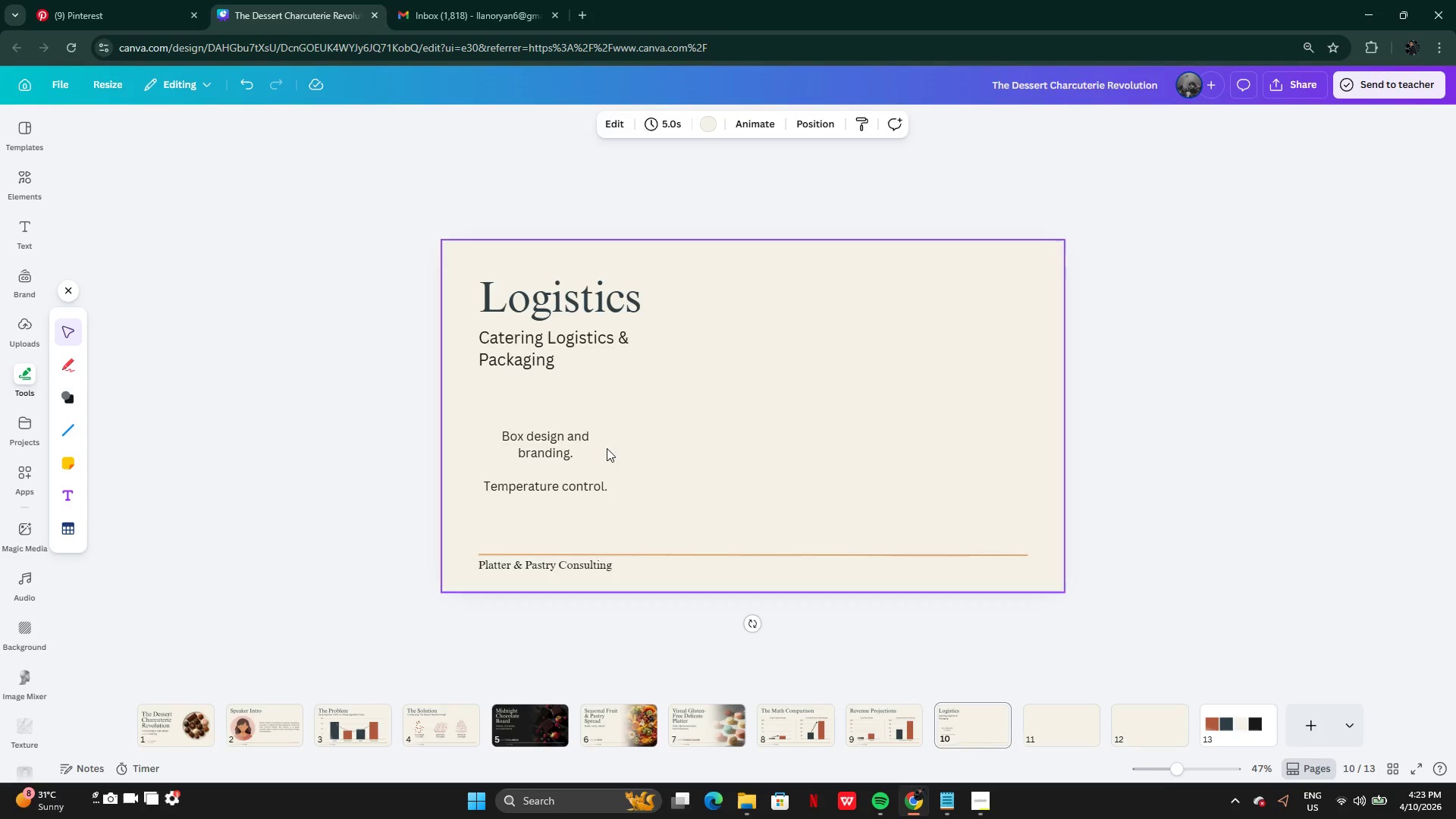 
double_click([583, 457])
 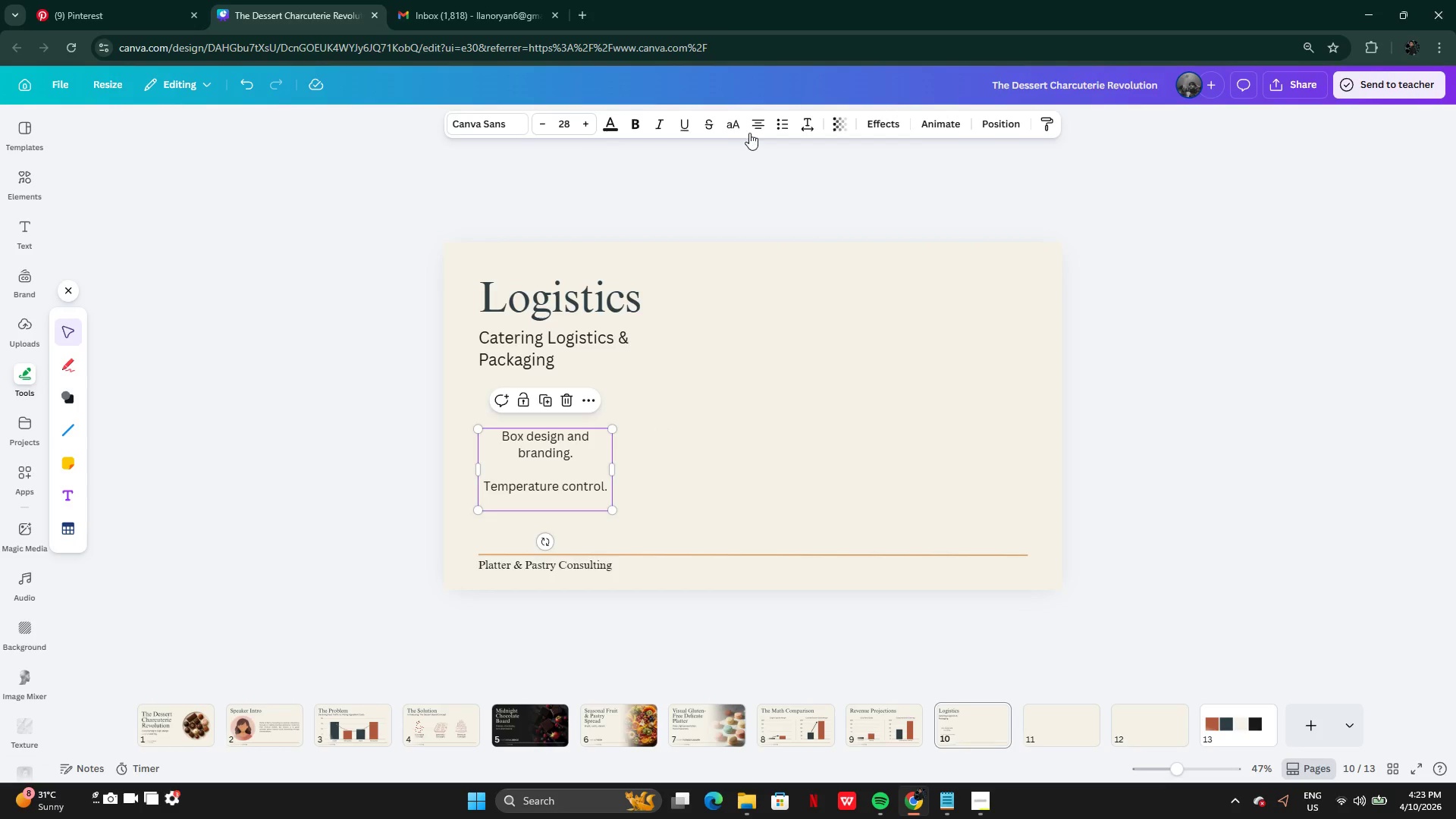 
left_click([751, 129])
 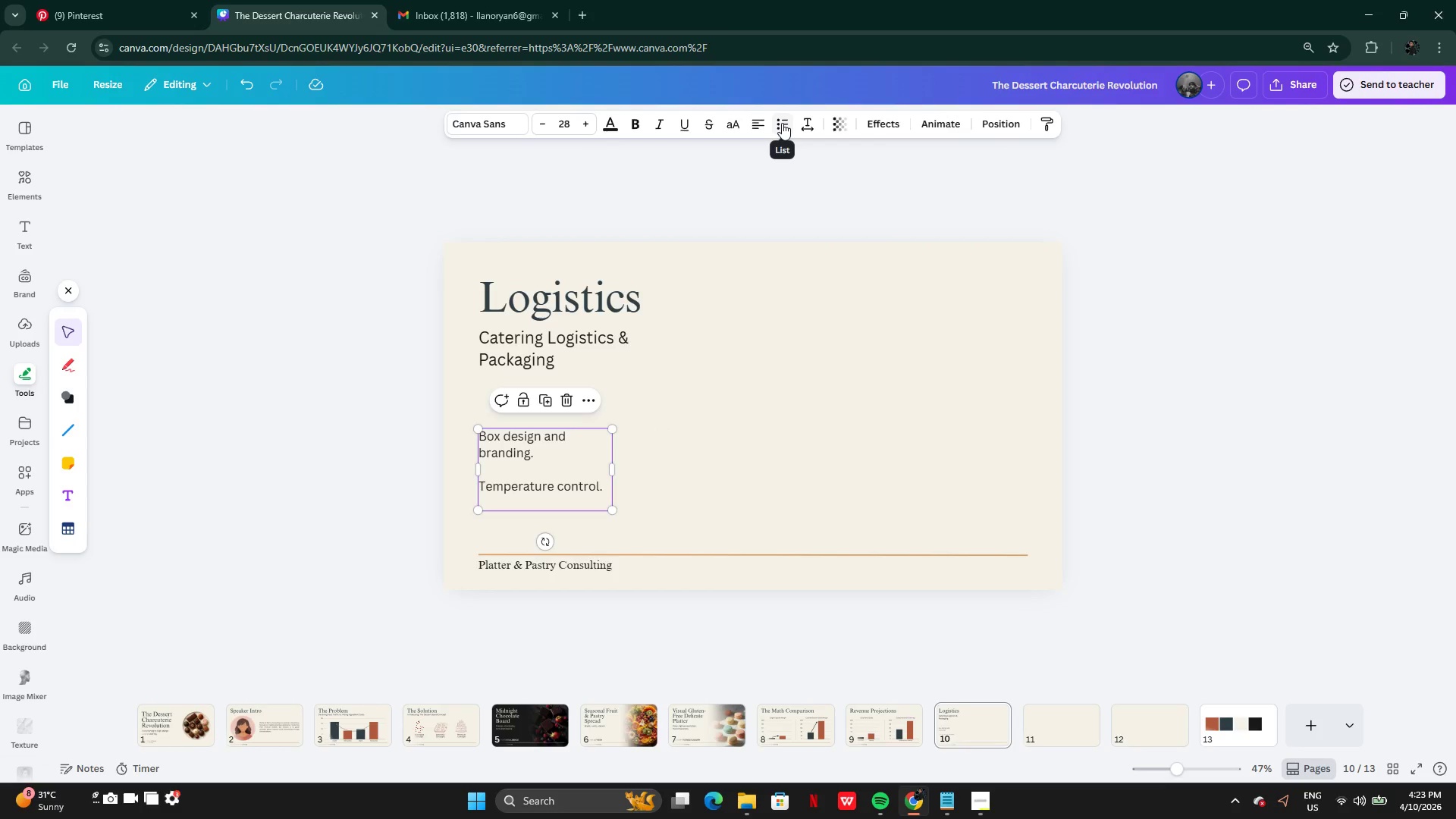 
left_click([782, 123])
 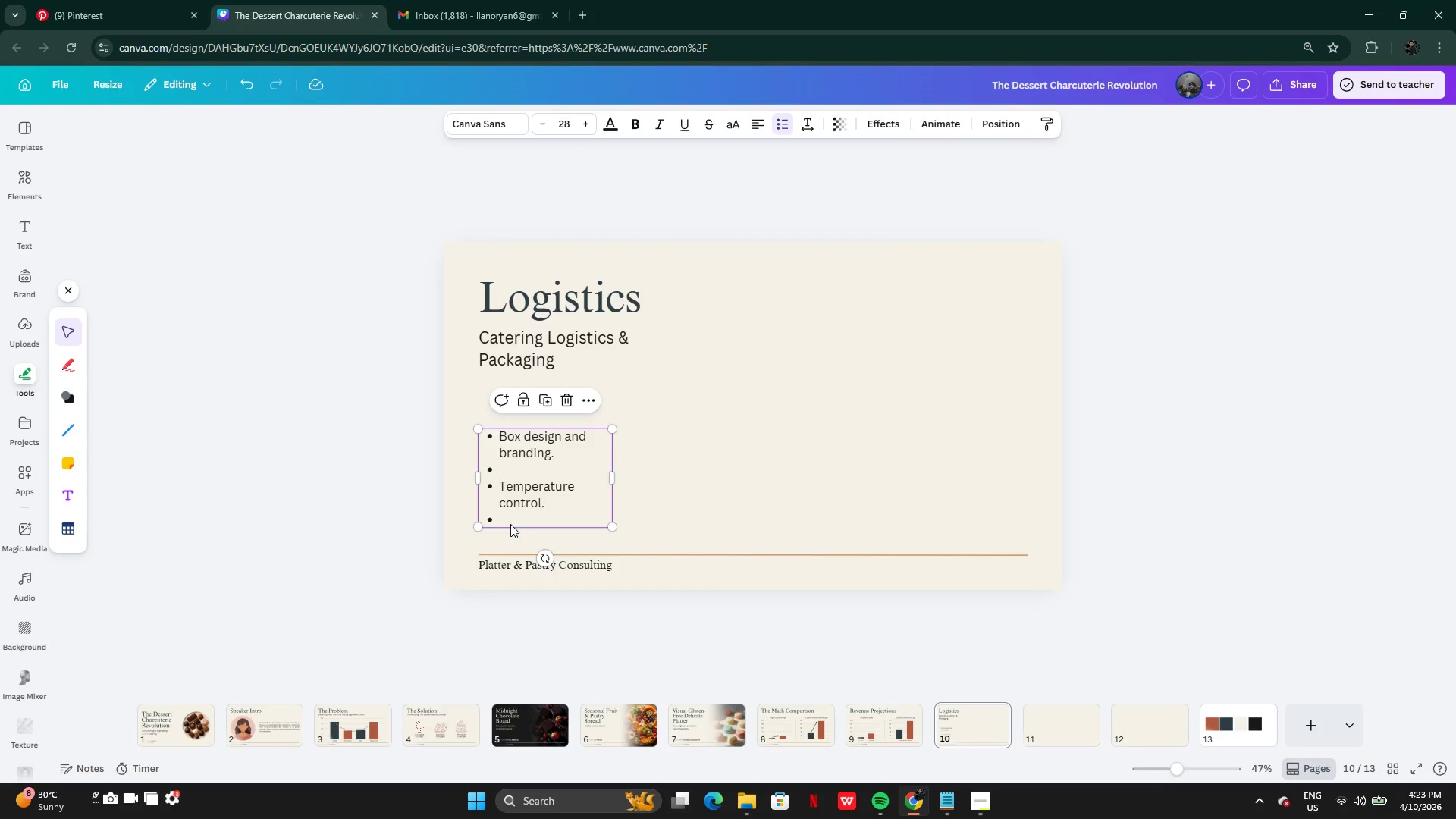 
left_click([515, 519])
 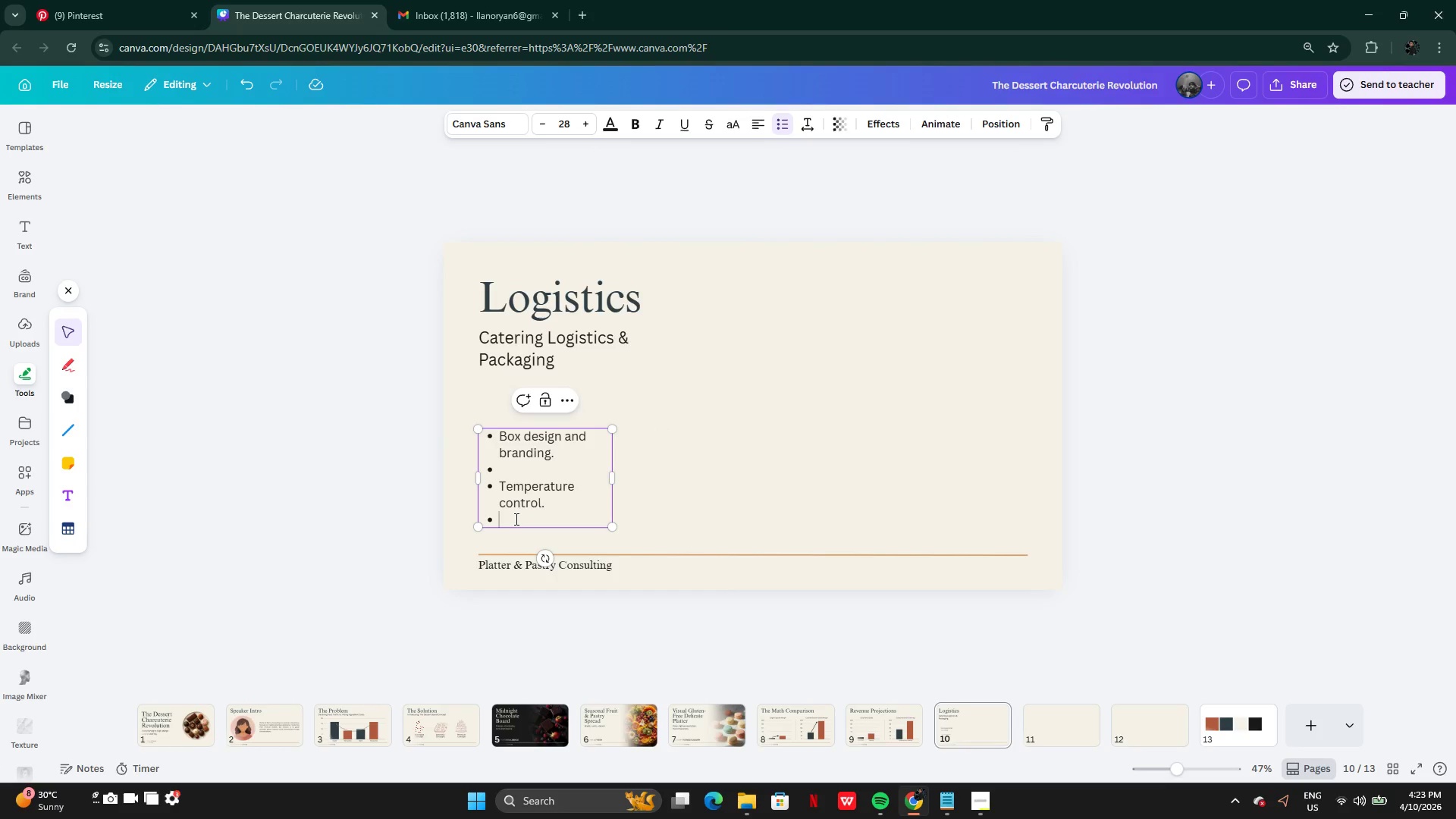 
key(Backspace)
 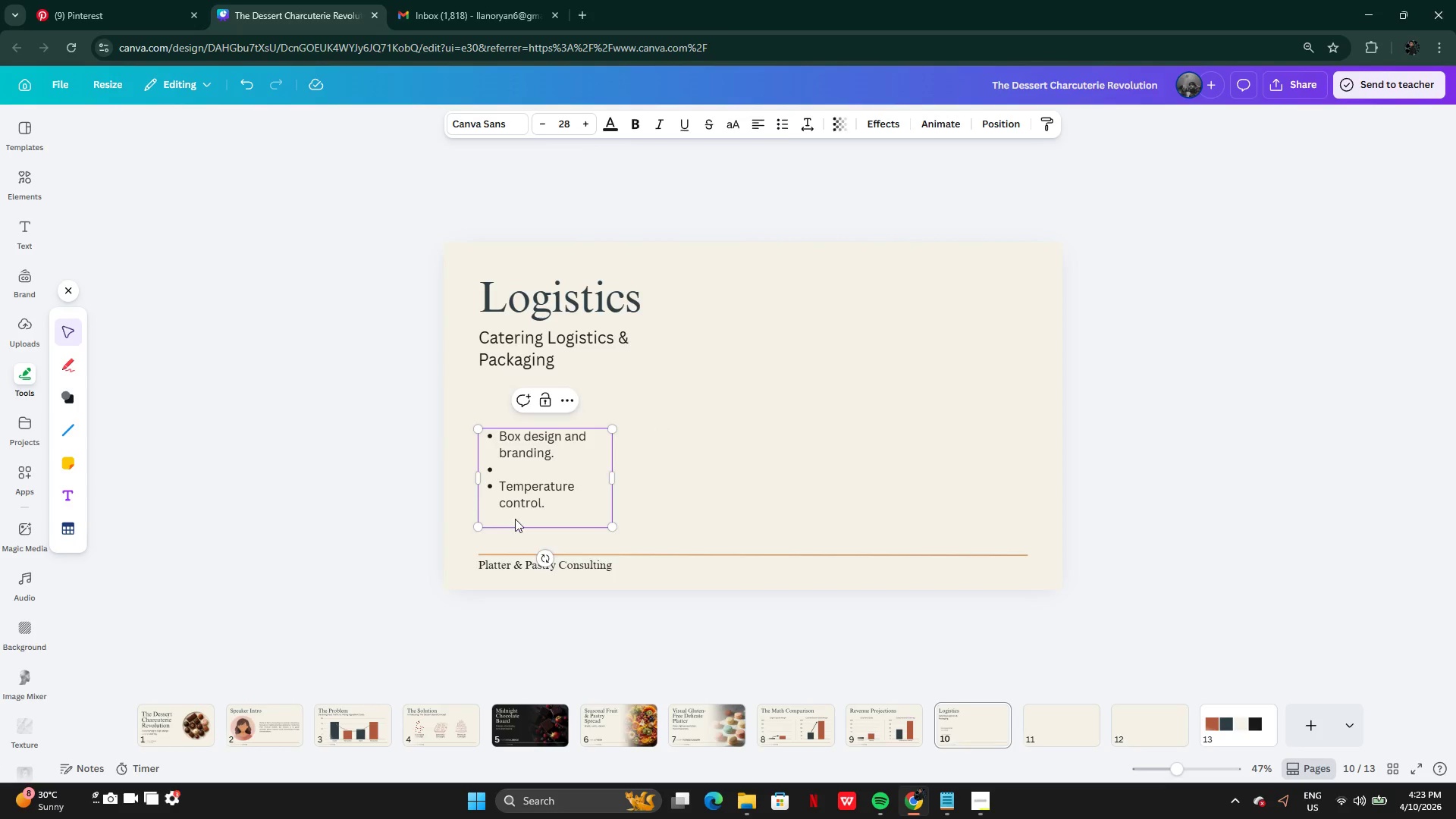 
key(Backspace)
 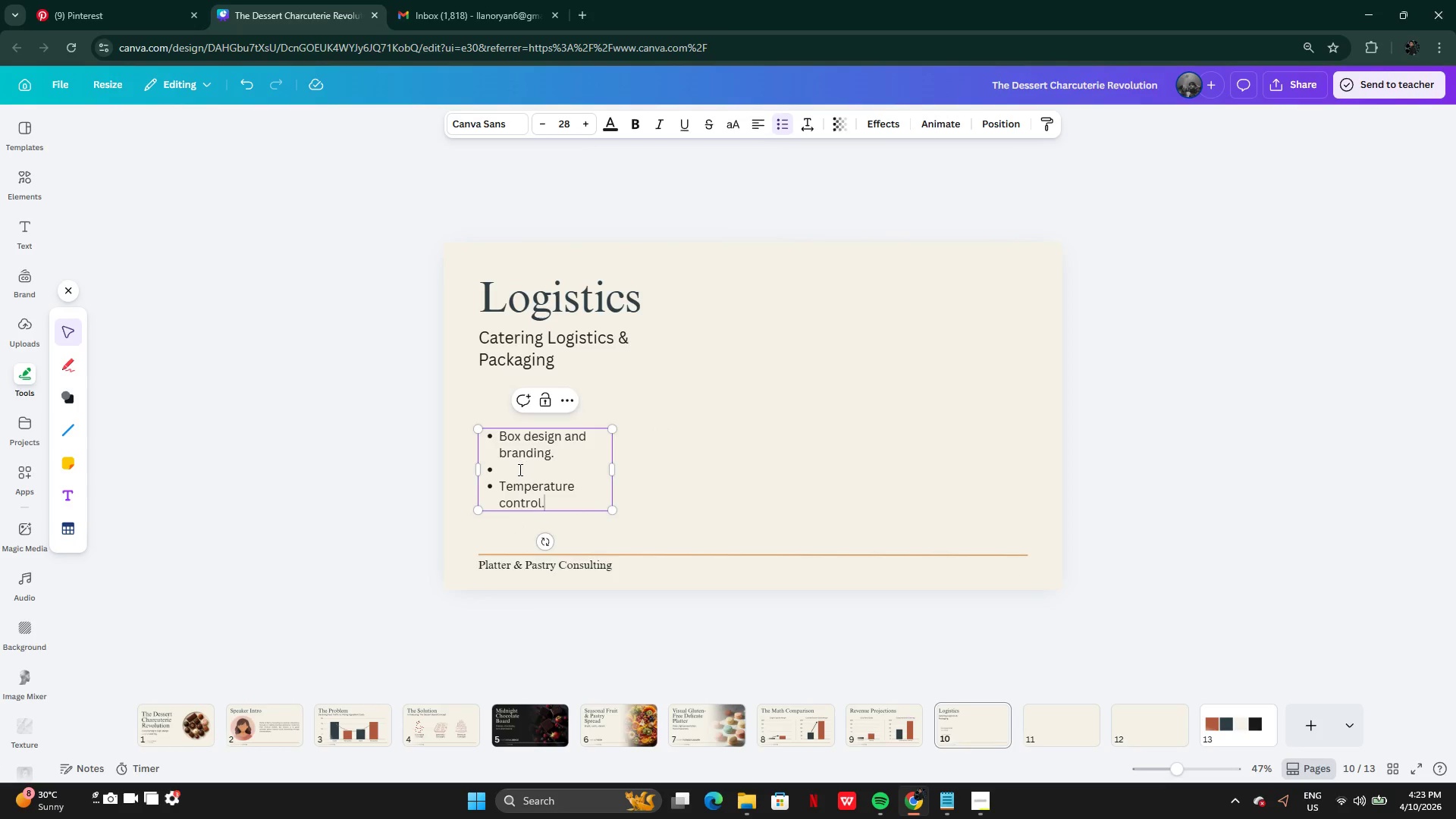 
left_click([519, 469])
 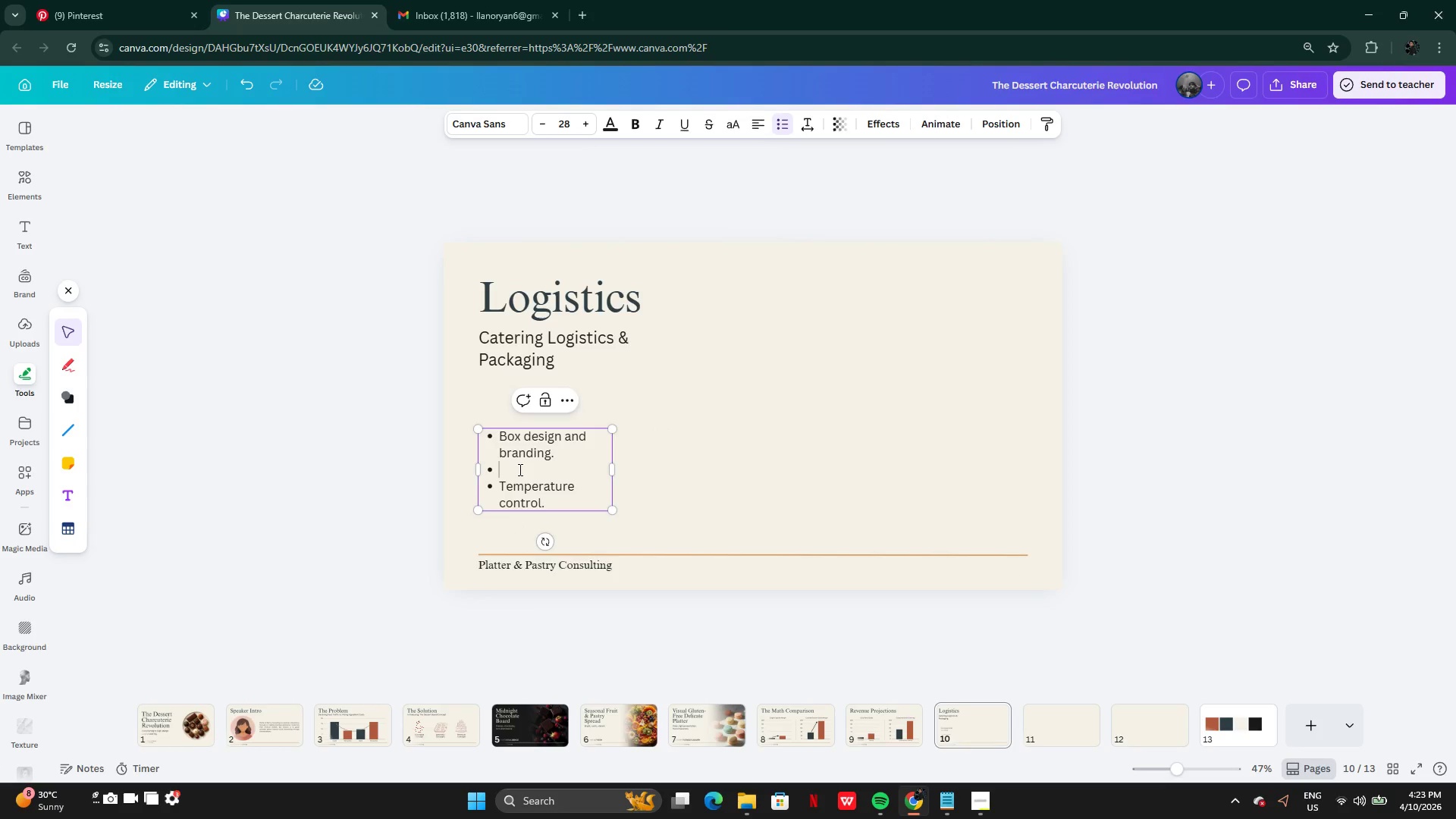 
key(Backspace)
 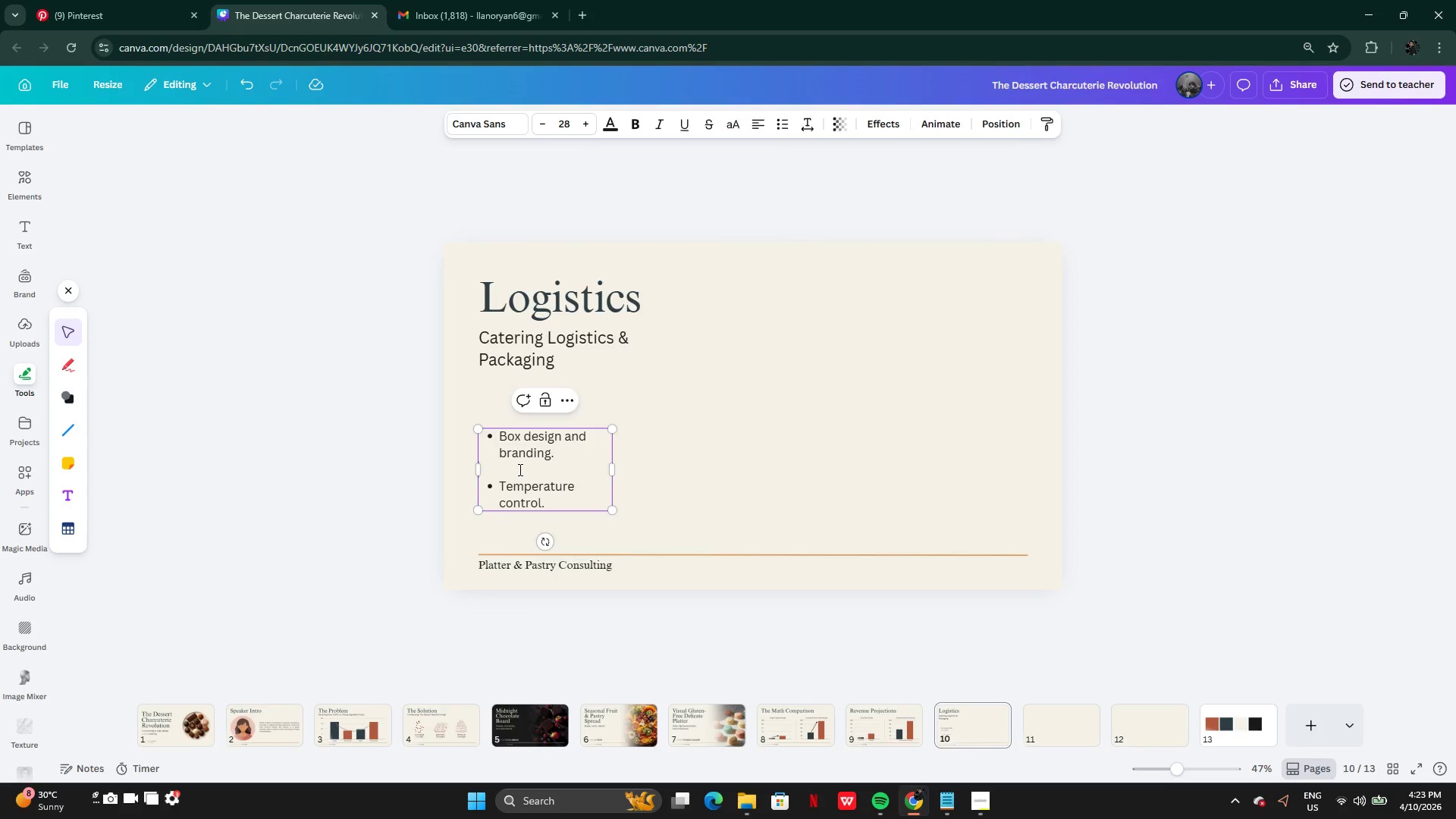 
key(Backspace)
 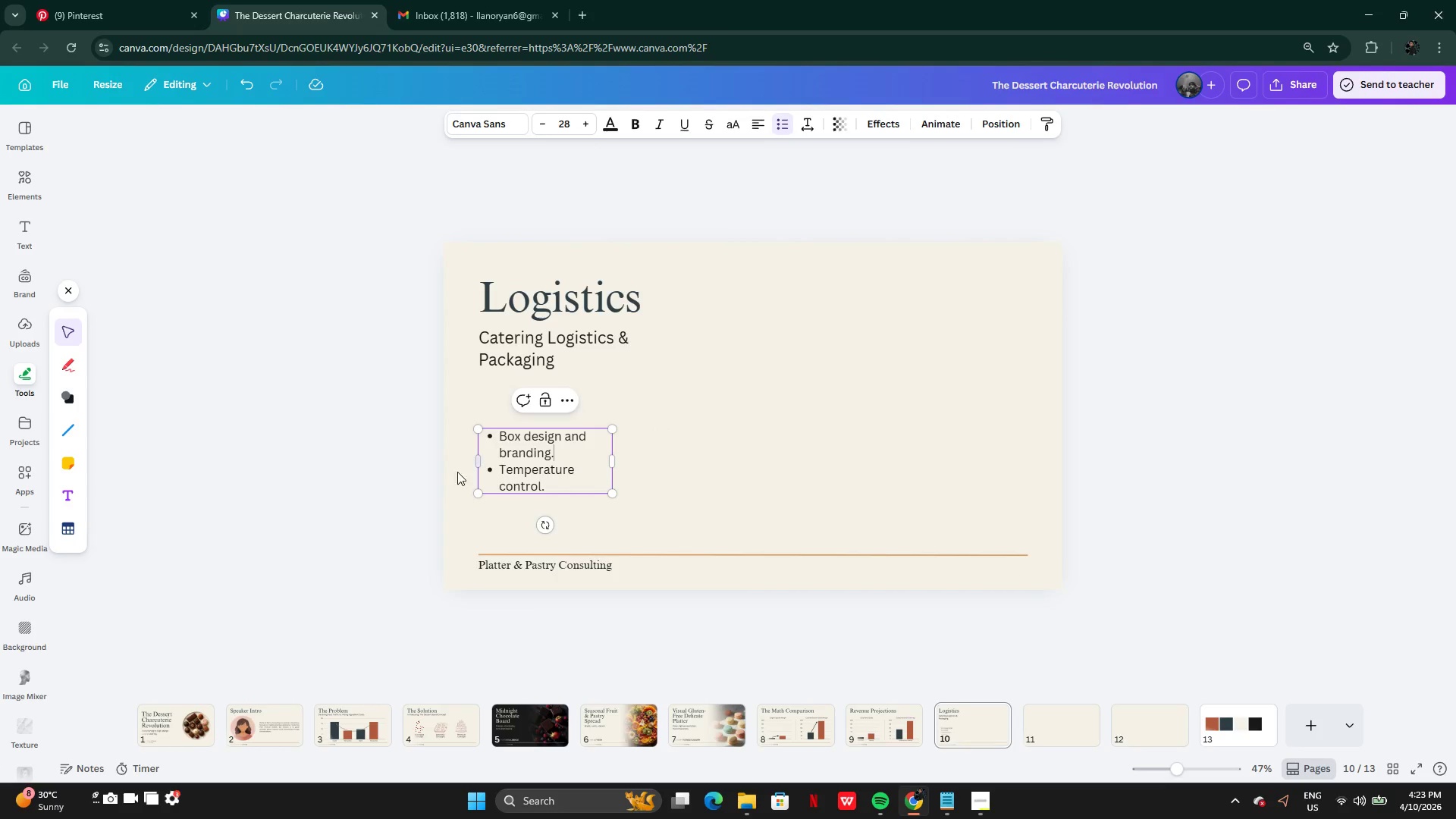 
left_click([410, 474])
 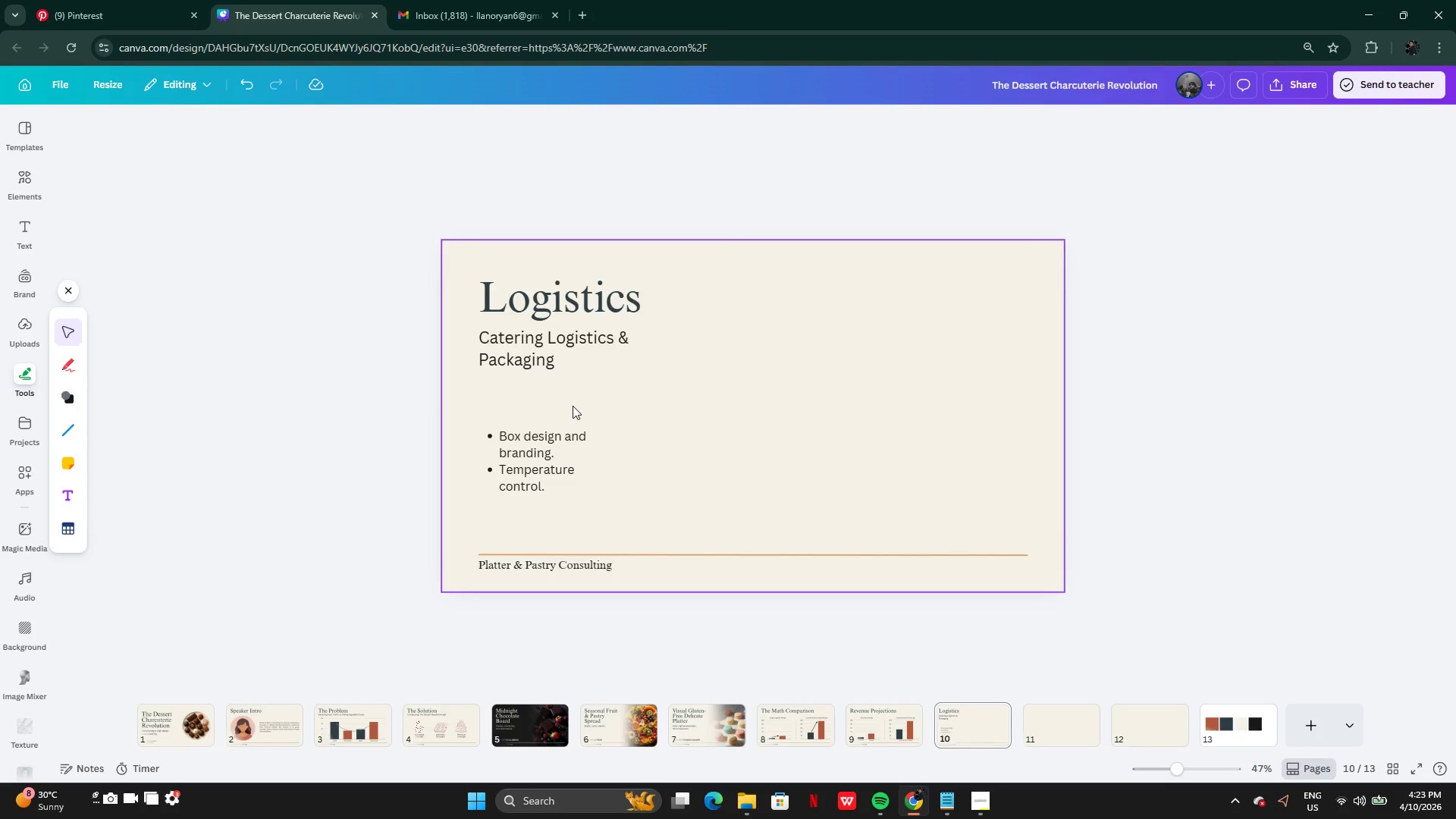 
left_click_drag(start_coordinate=[553, 467], to_coordinate=[556, 448])
 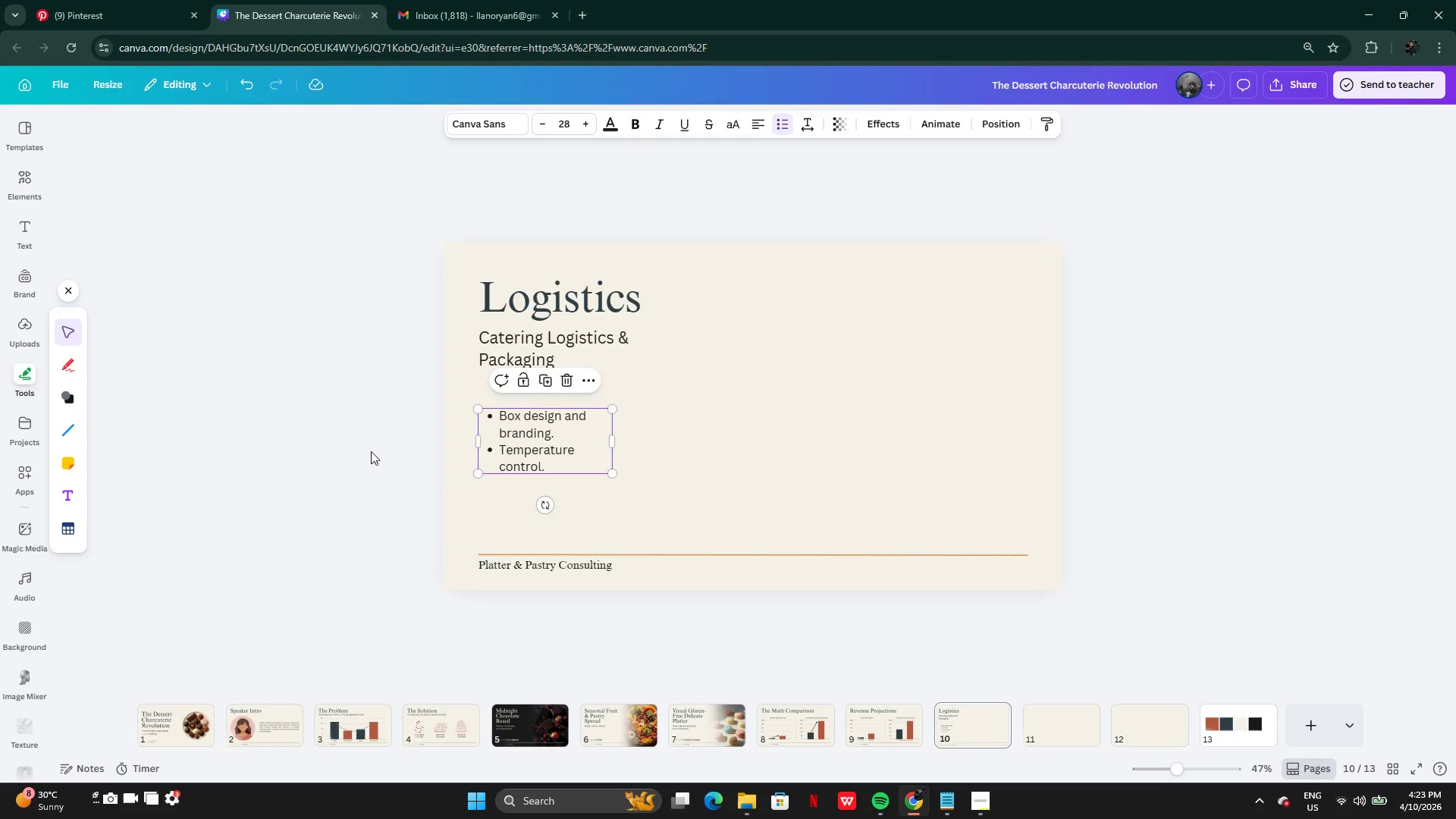 
left_click([371, 451])
 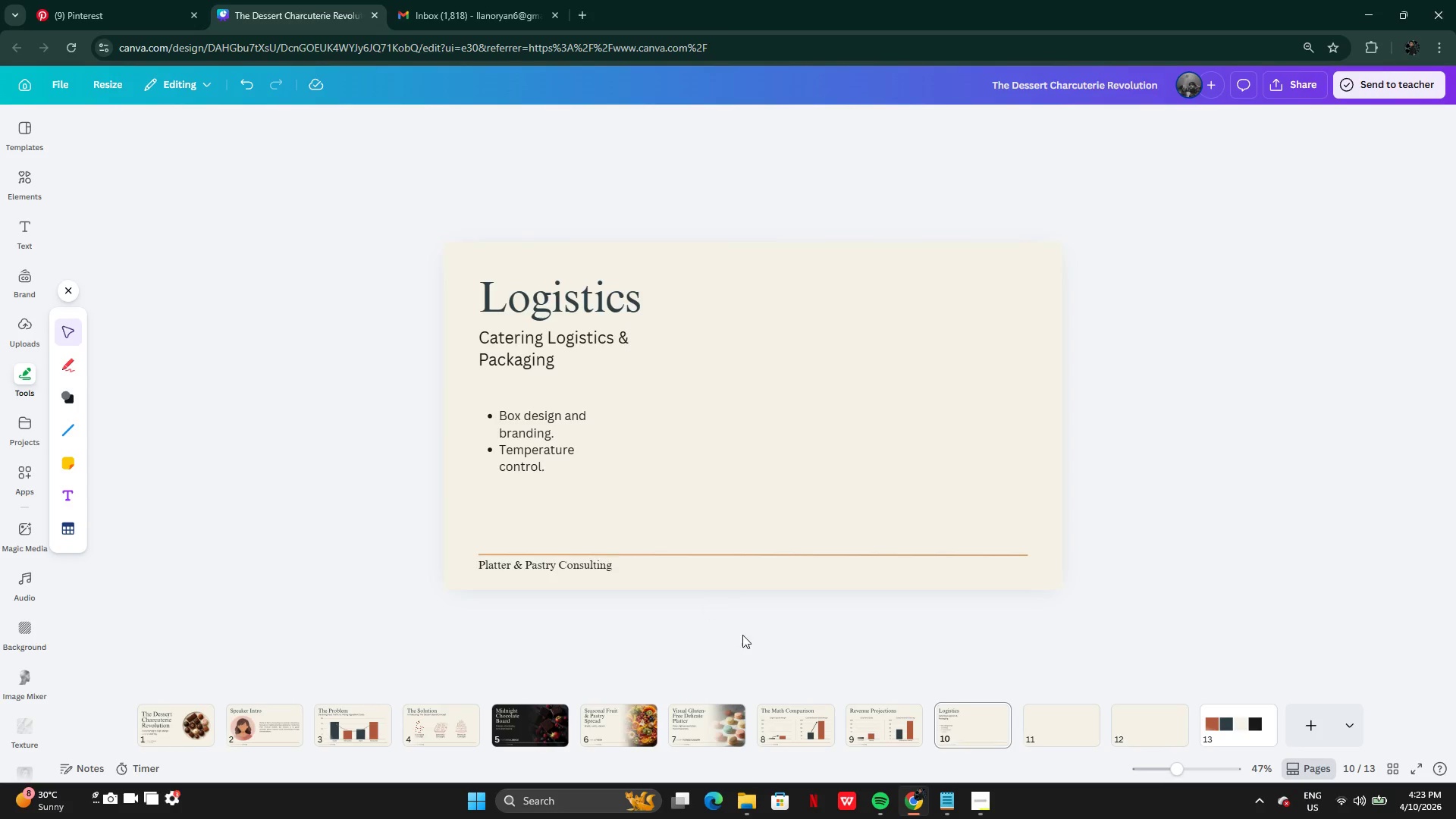 
wait(7.23)
 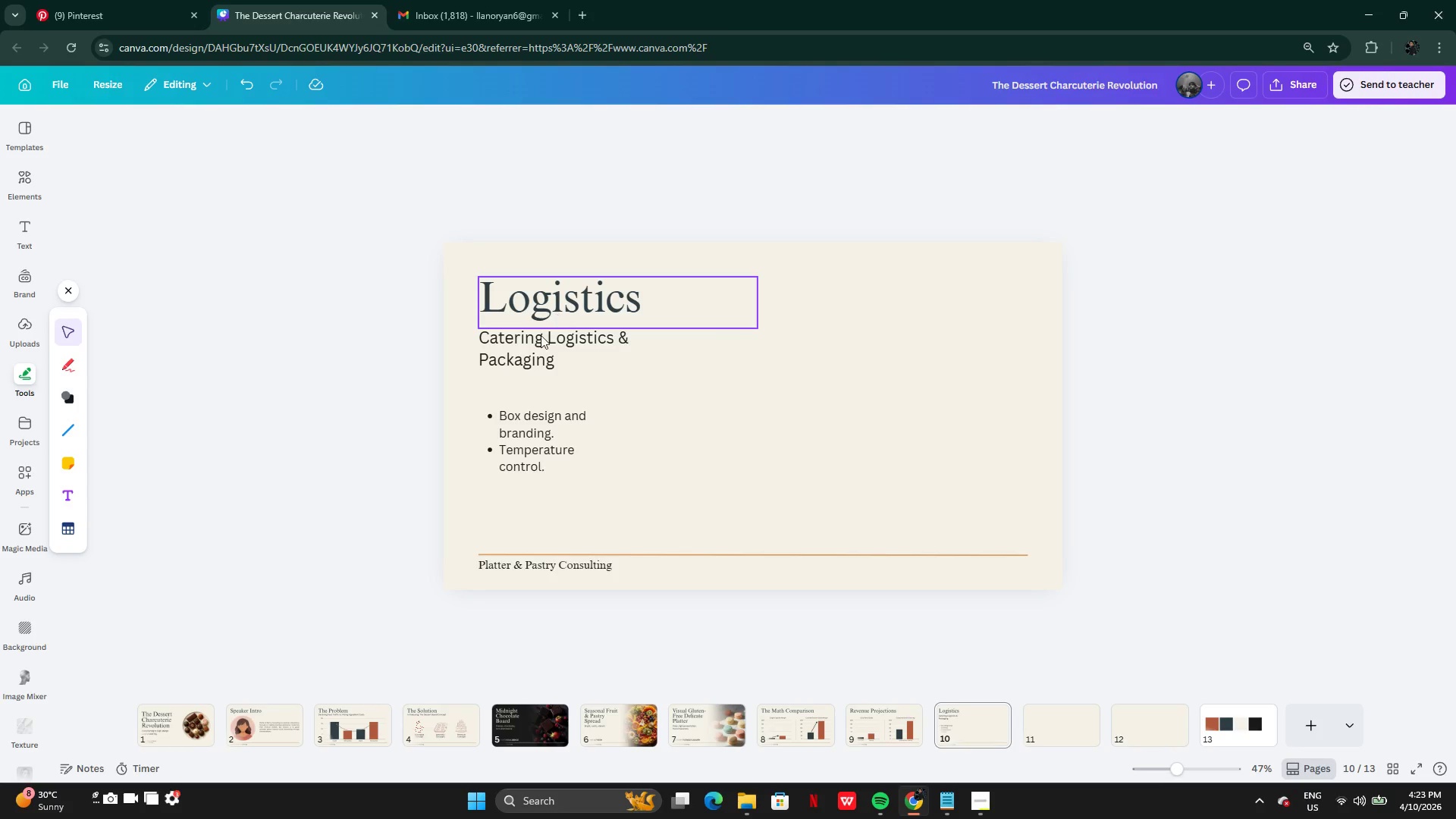 
left_click([944, 794])
 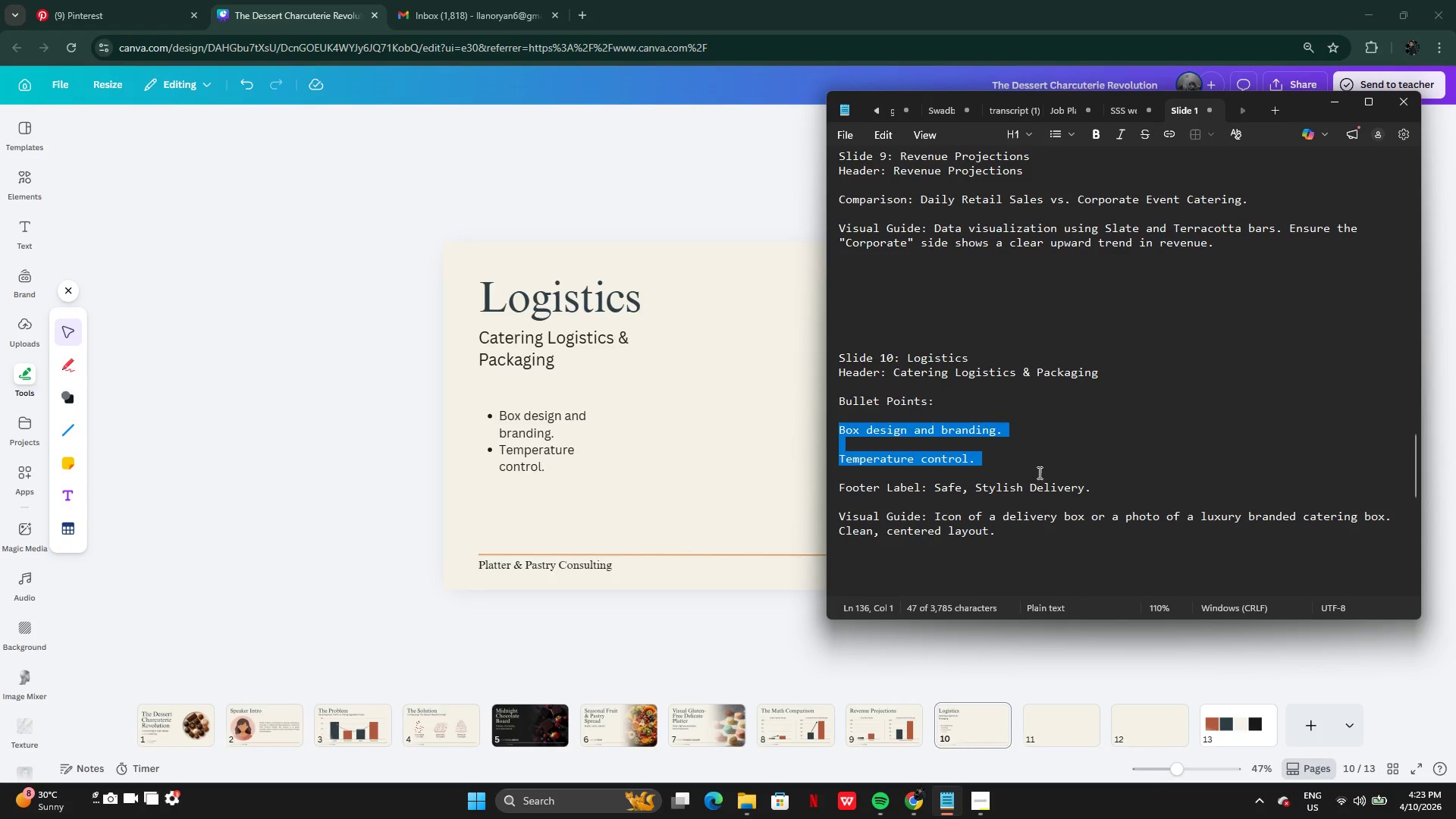 
scroll: coordinate [1036, 469], scroll_direction: down, amount: 2.0
 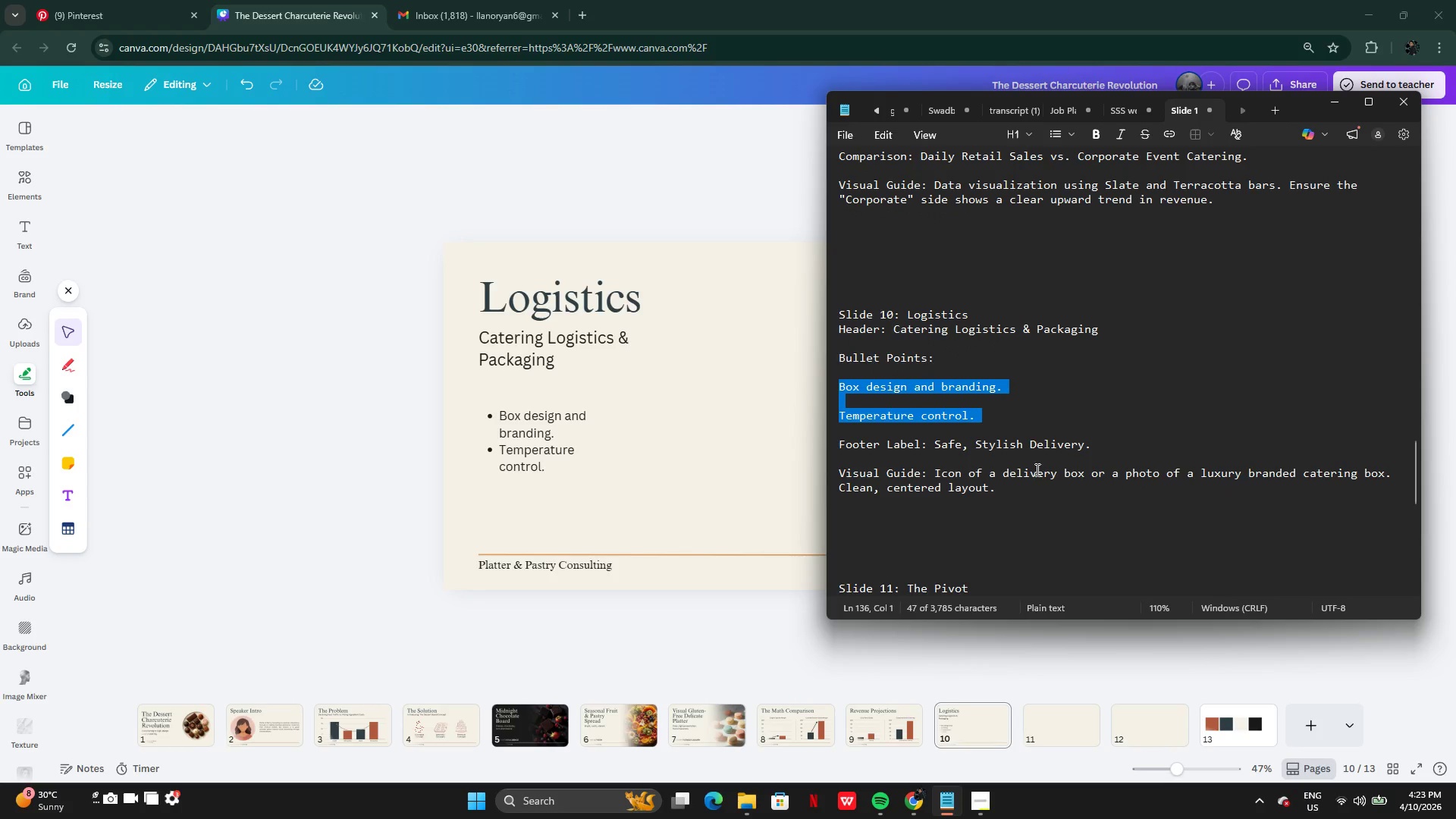 
left_click([1034, 496])
 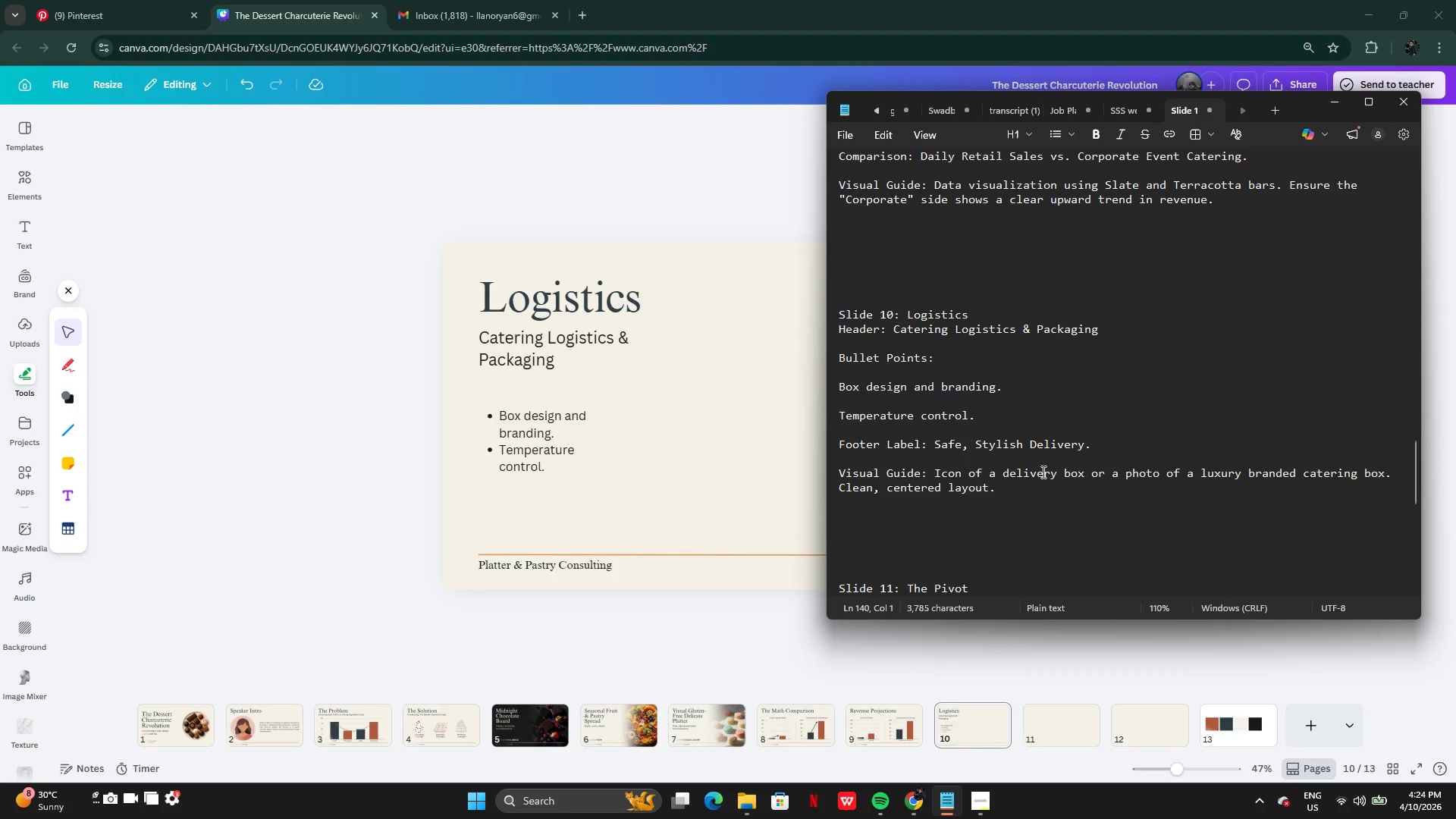 
wait(6.49)
 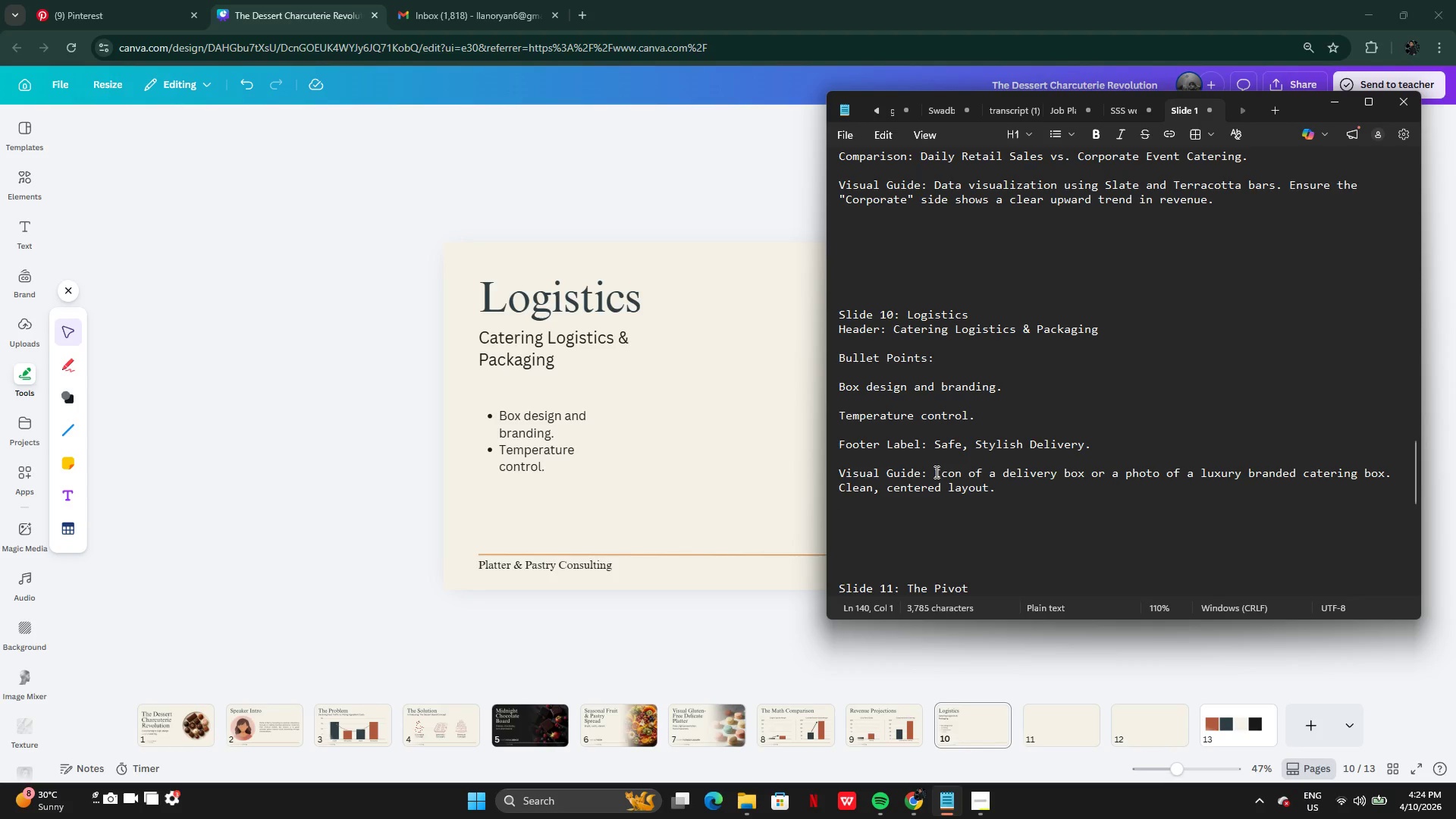 
left_click_drag(start_coordinate=[999, 475], to_coordinate=[1392, 470])
 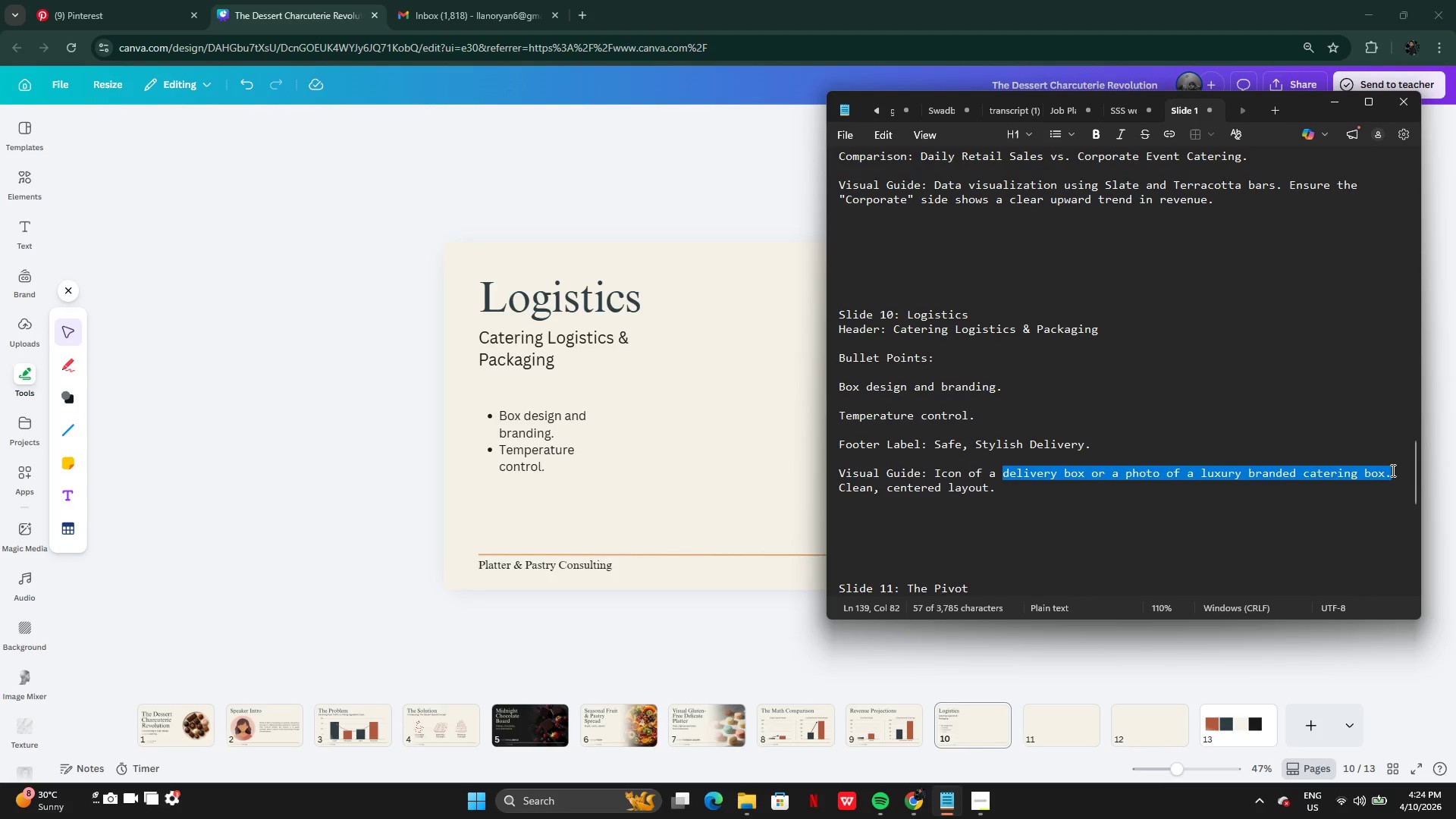 
key(Control+C)
 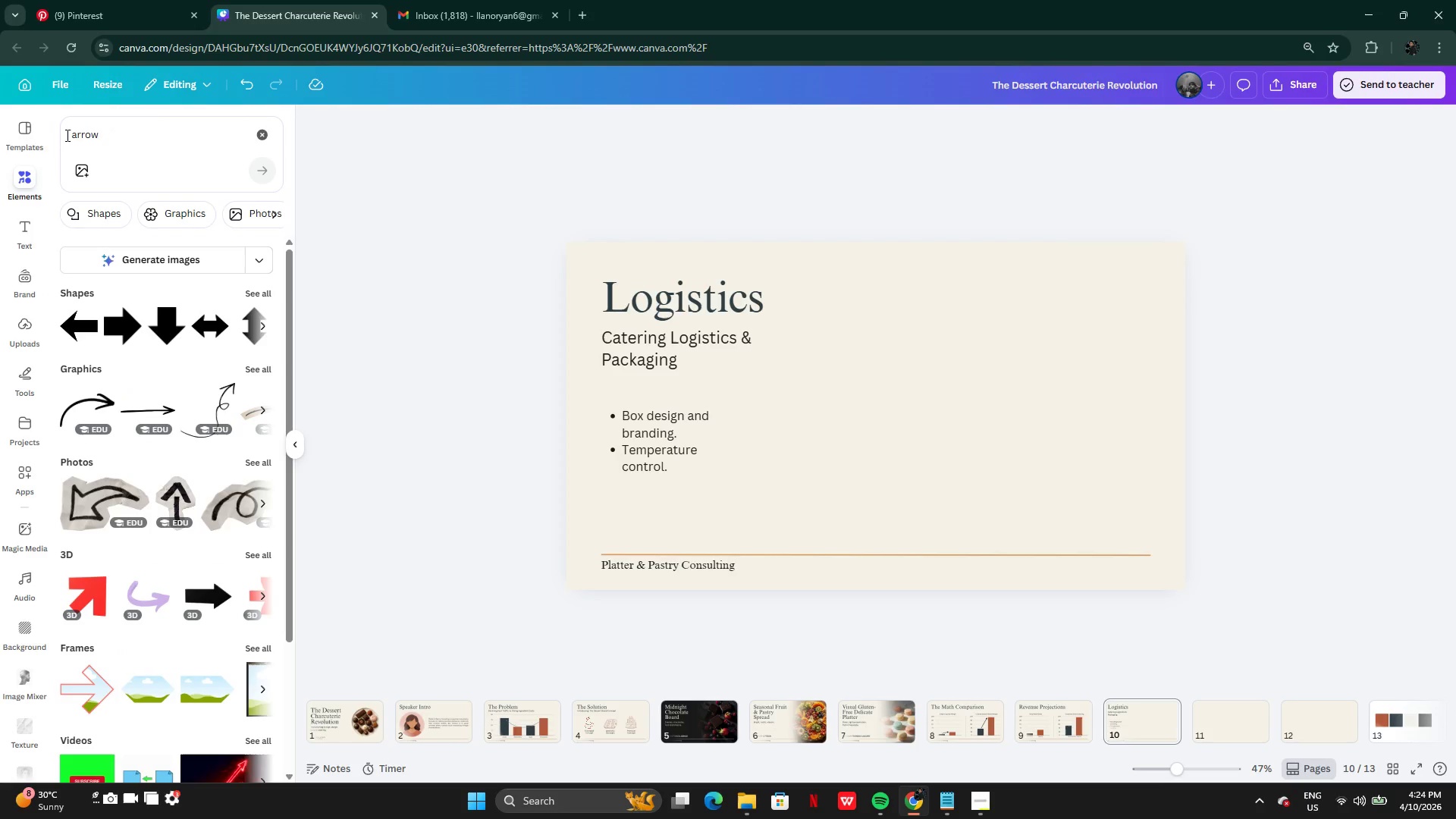 
left_click_drag(start_coordinate=[98, 141], to_coordinate=[64, 136])
 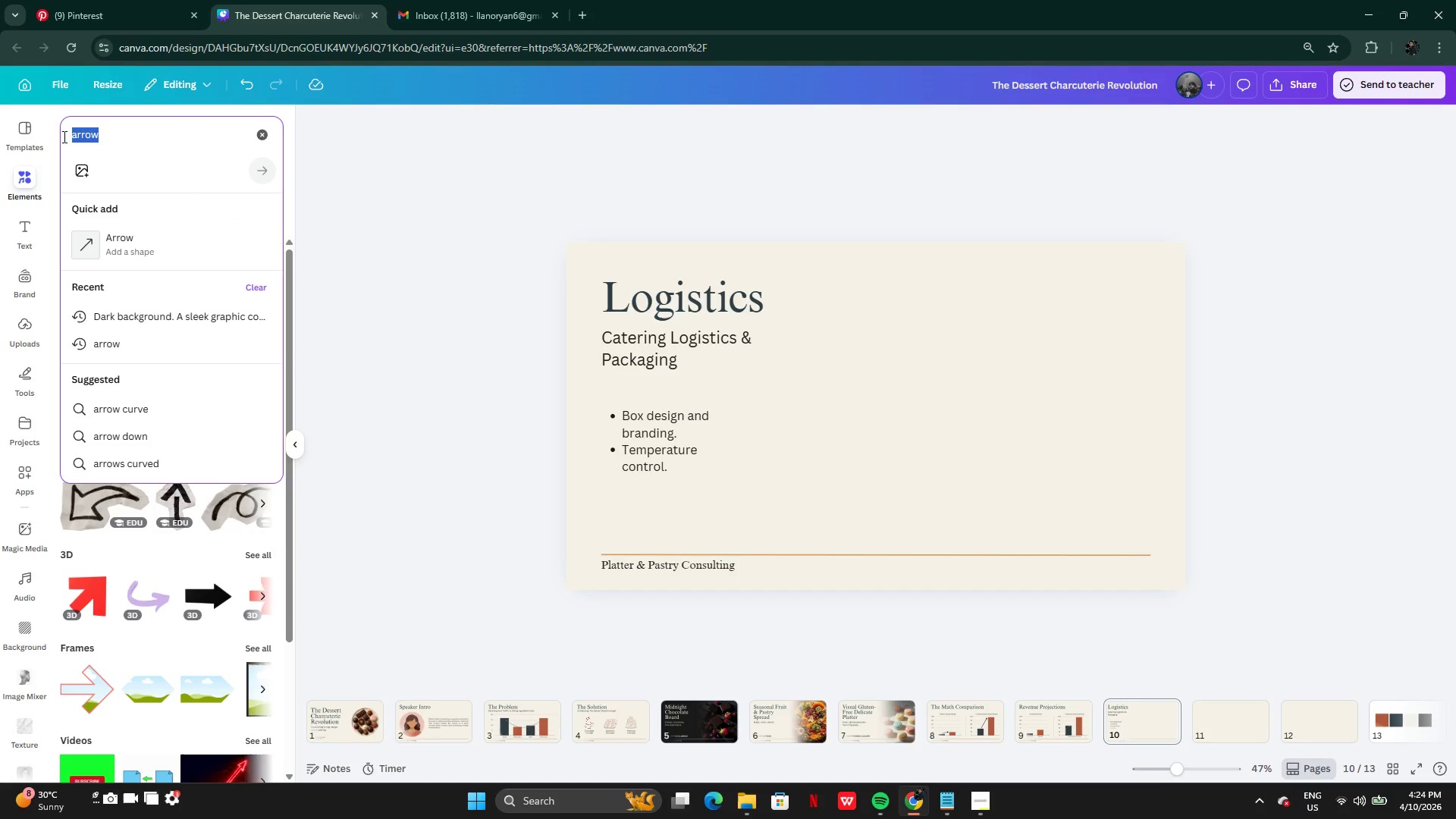 
key(Control+V)
 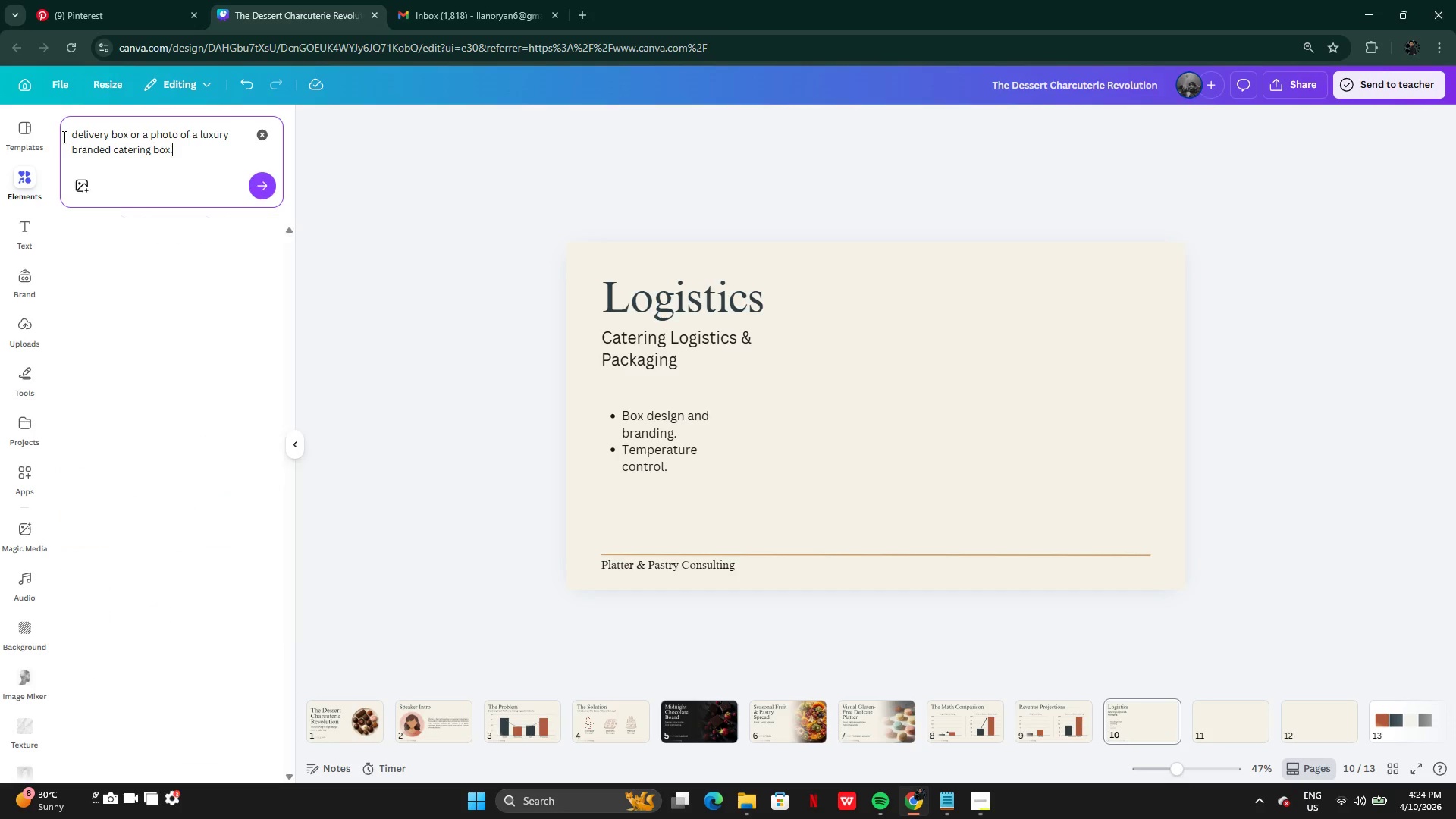 
key(Control+Enter)
 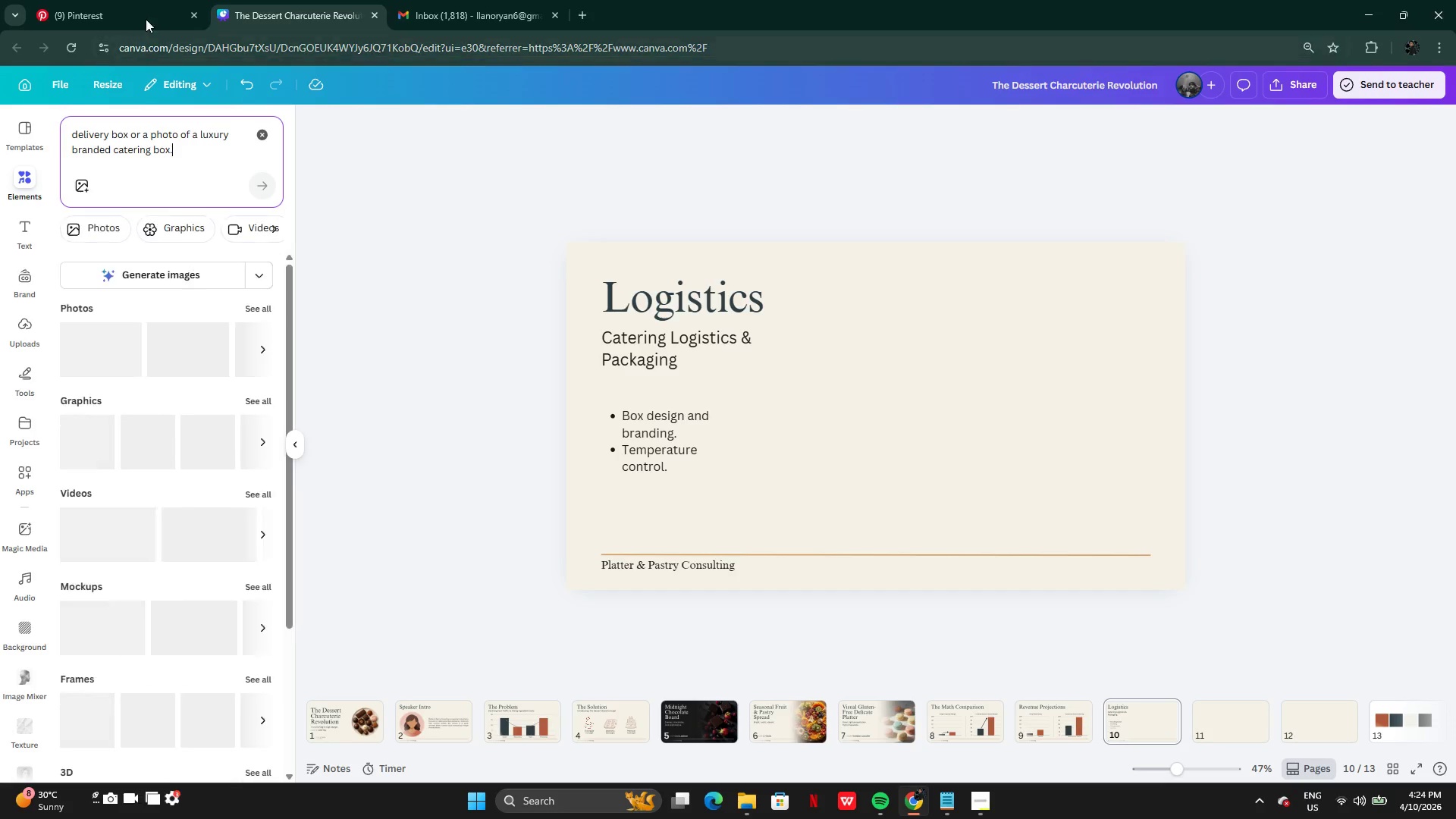 
left_click([142, 0])
 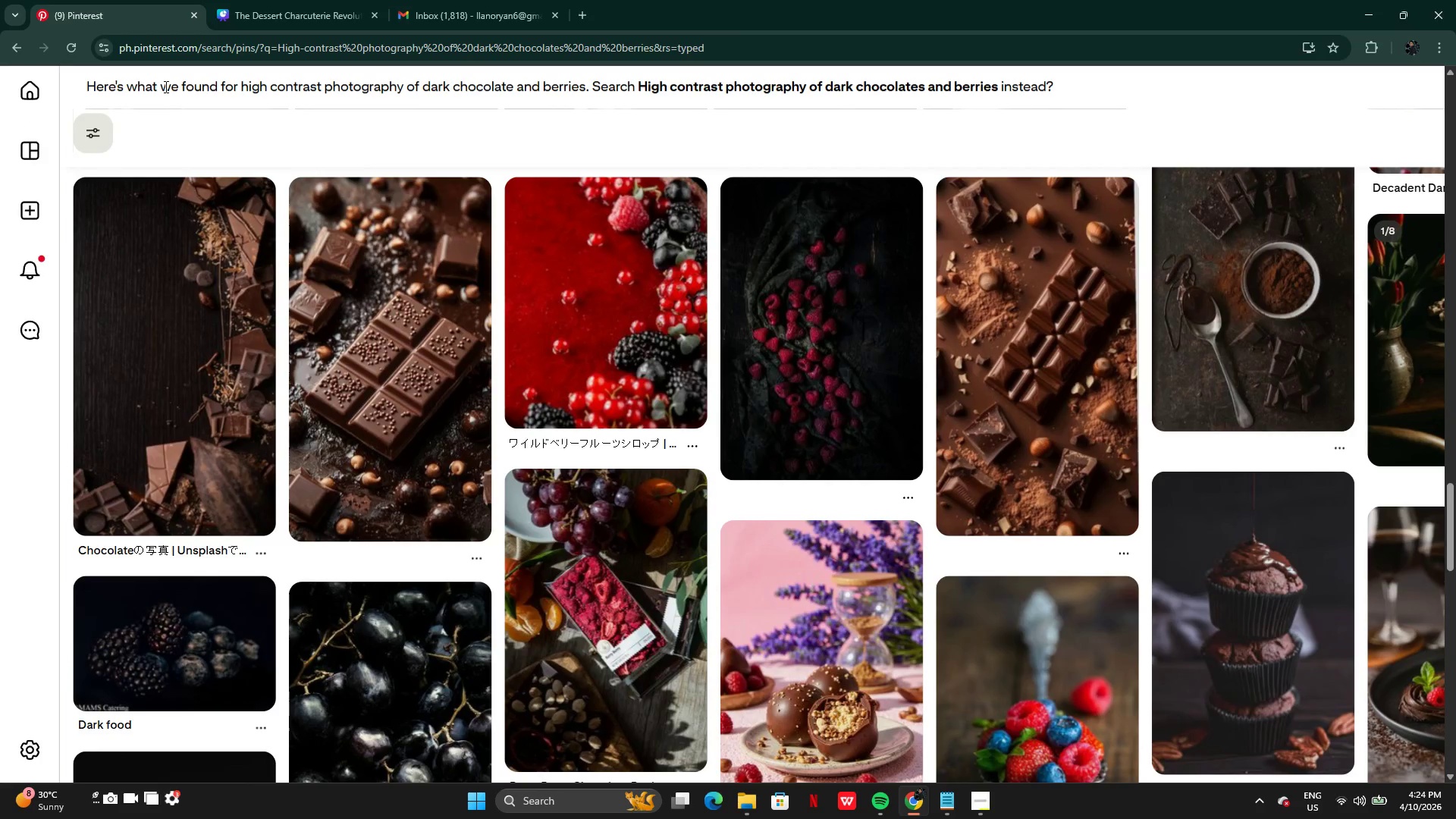 
hold_key(key=ControlLeft, duration=0.42)
 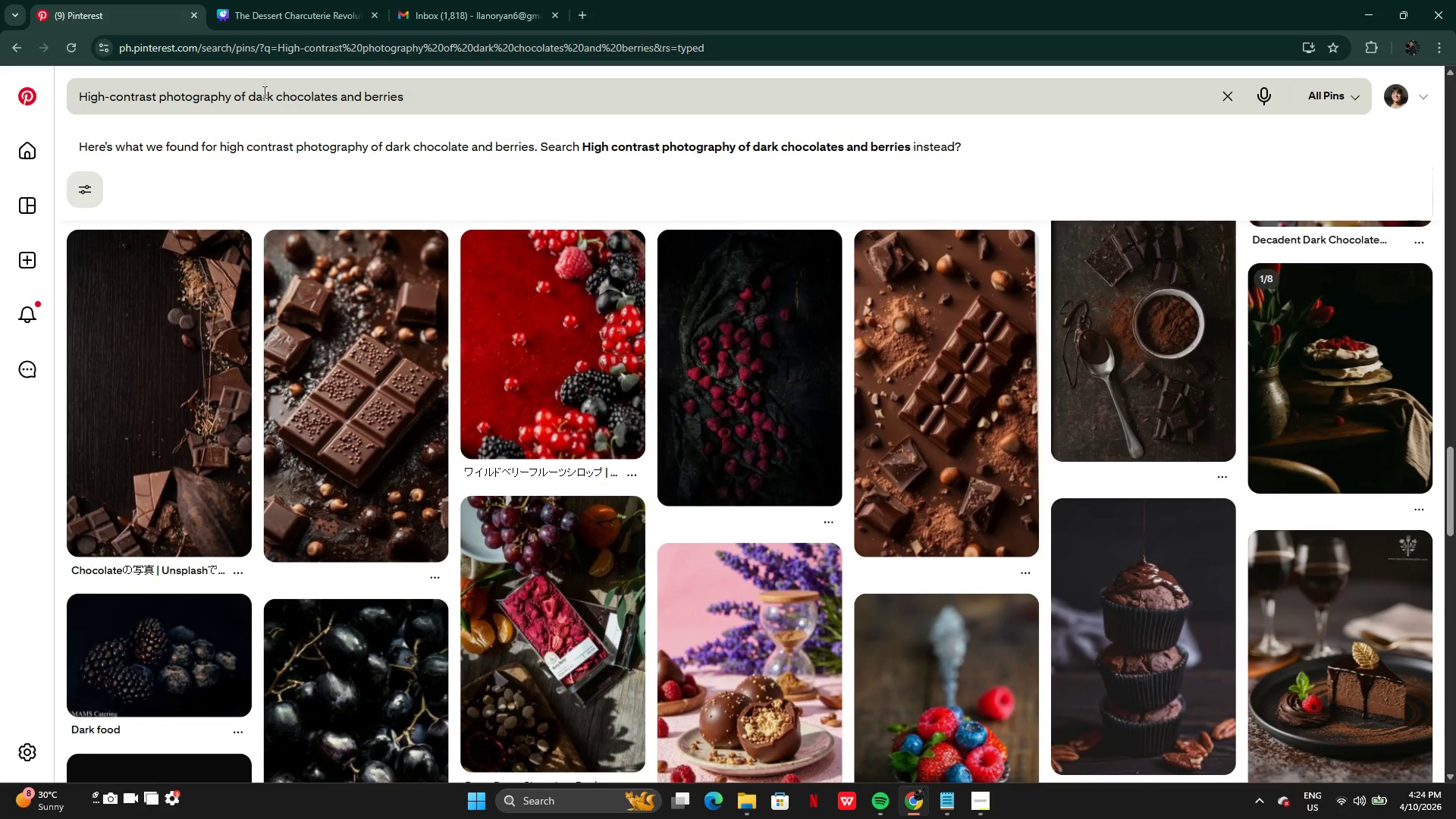 
left_click([267, 94])
 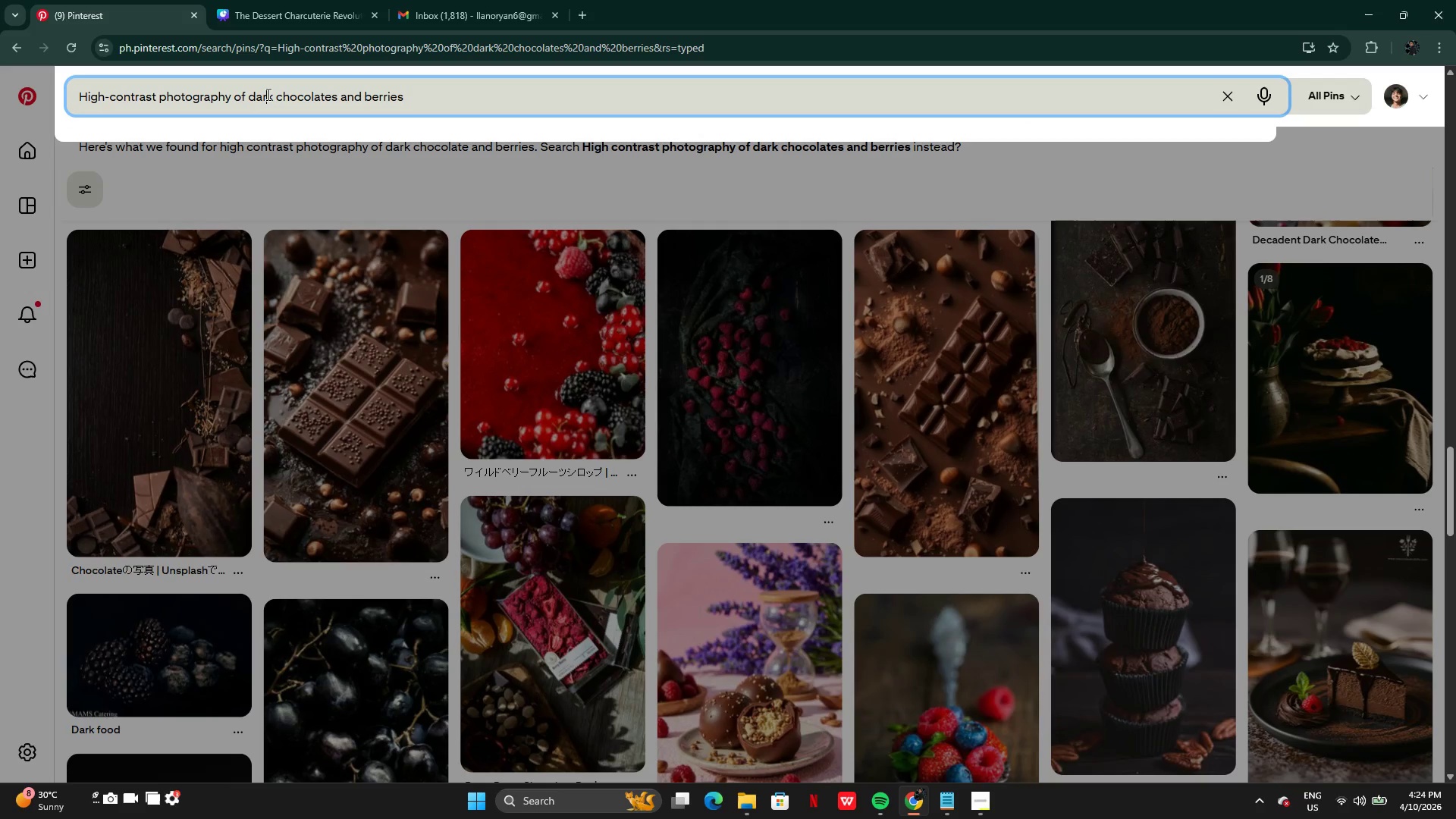 
key(Control+A)
 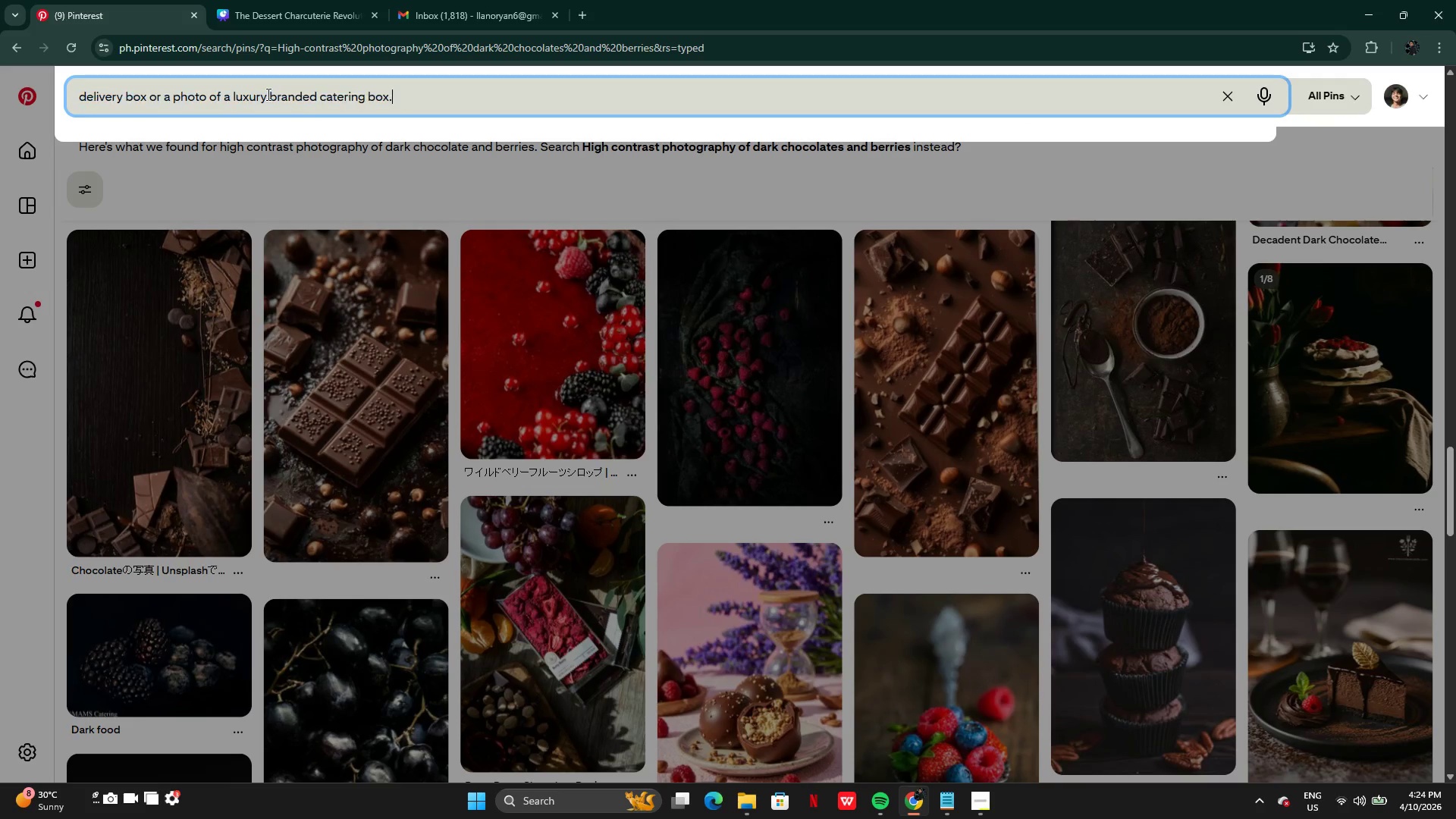 
key(Control+V)
 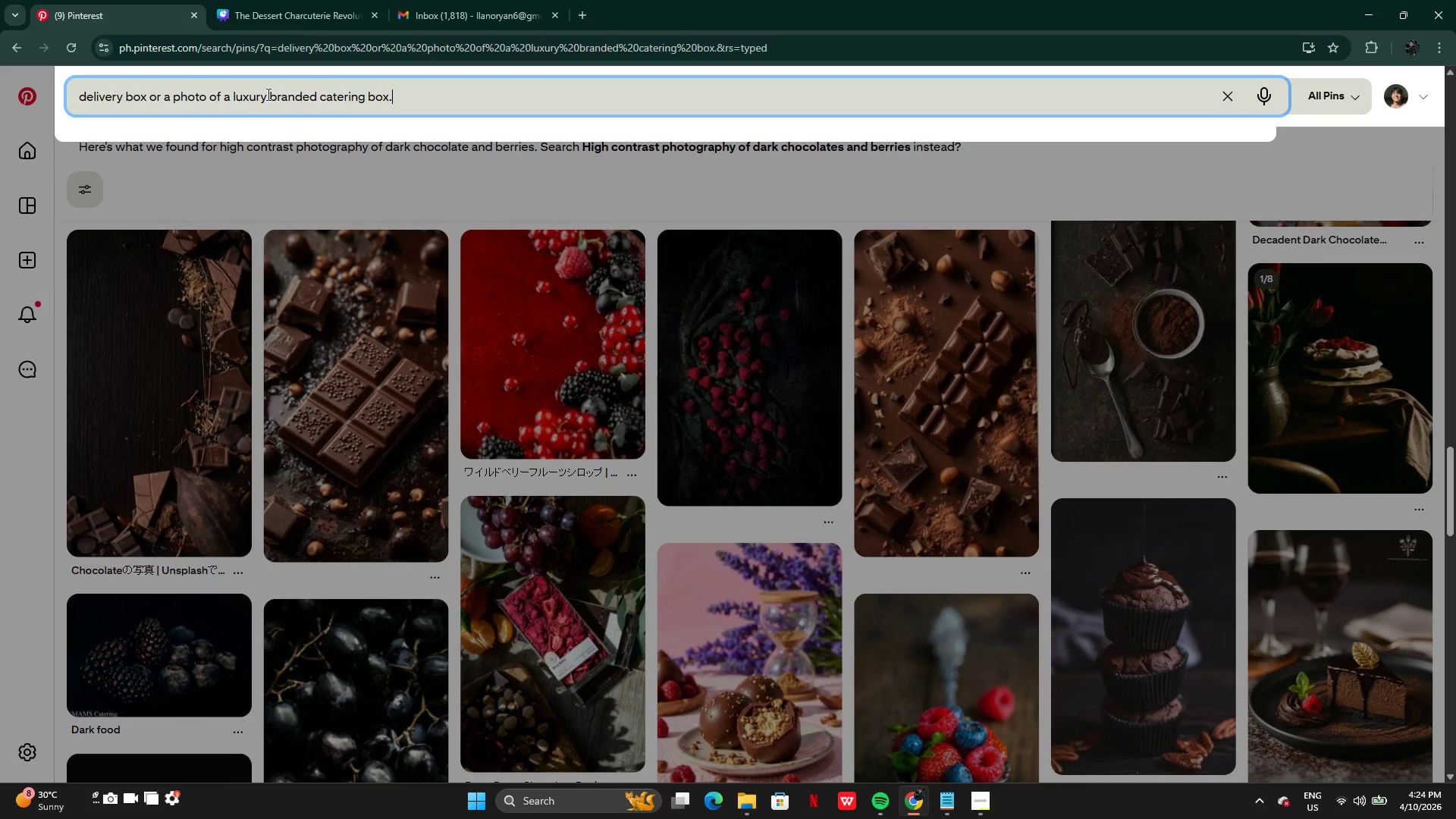 
key(Control+Enter)
 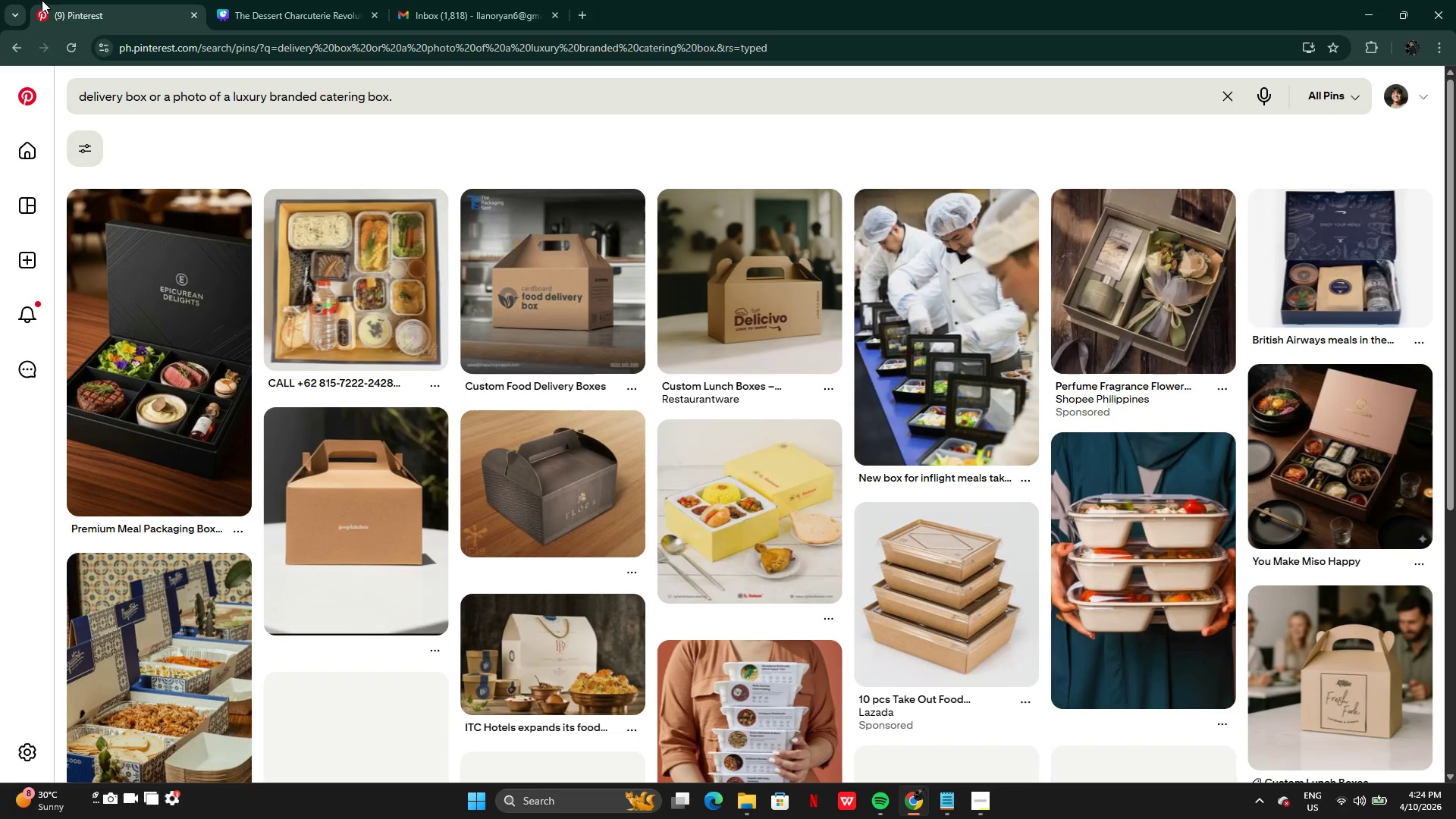 
left_click([63, 5])
 